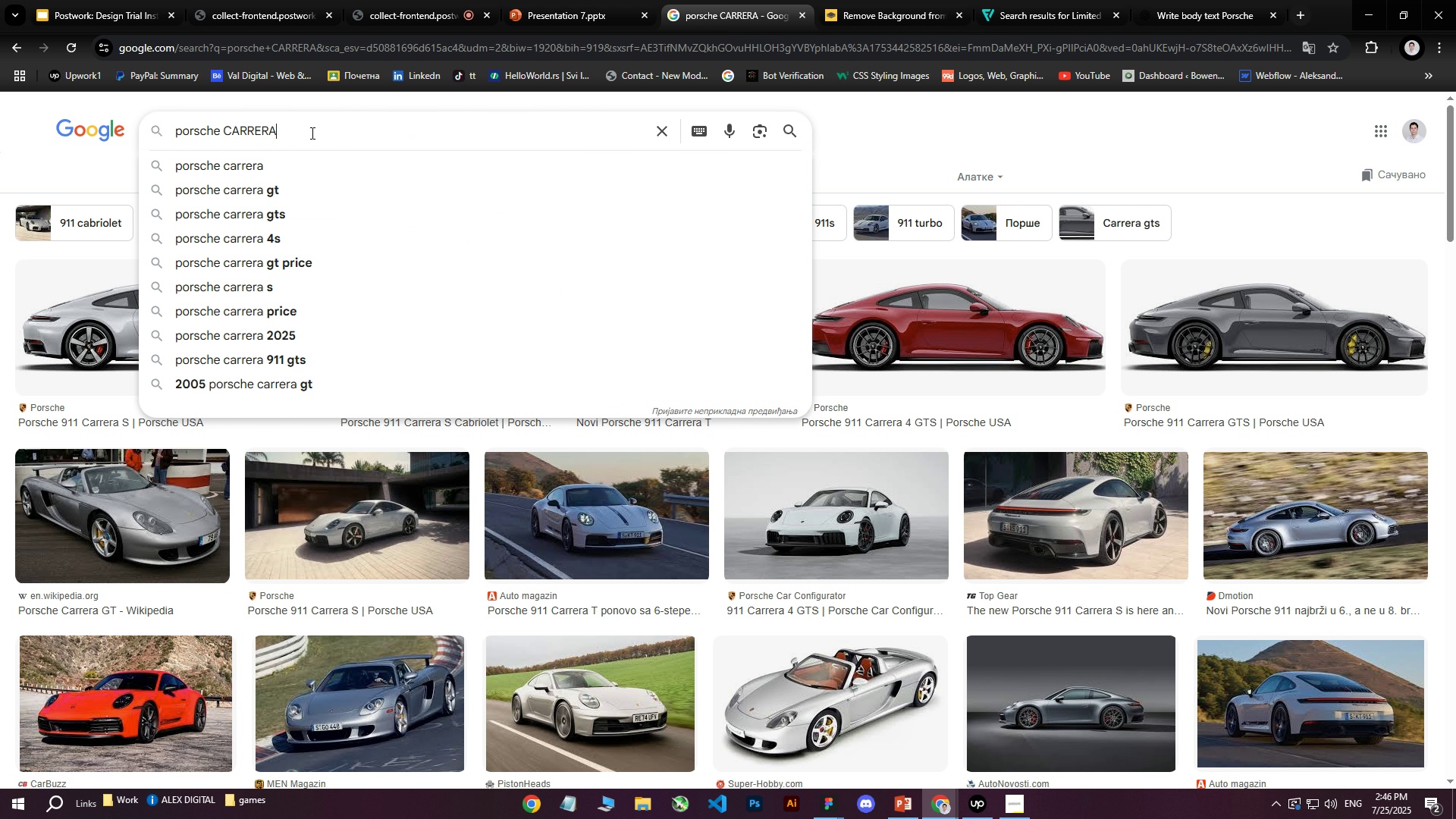 
left_click([311, 133])
 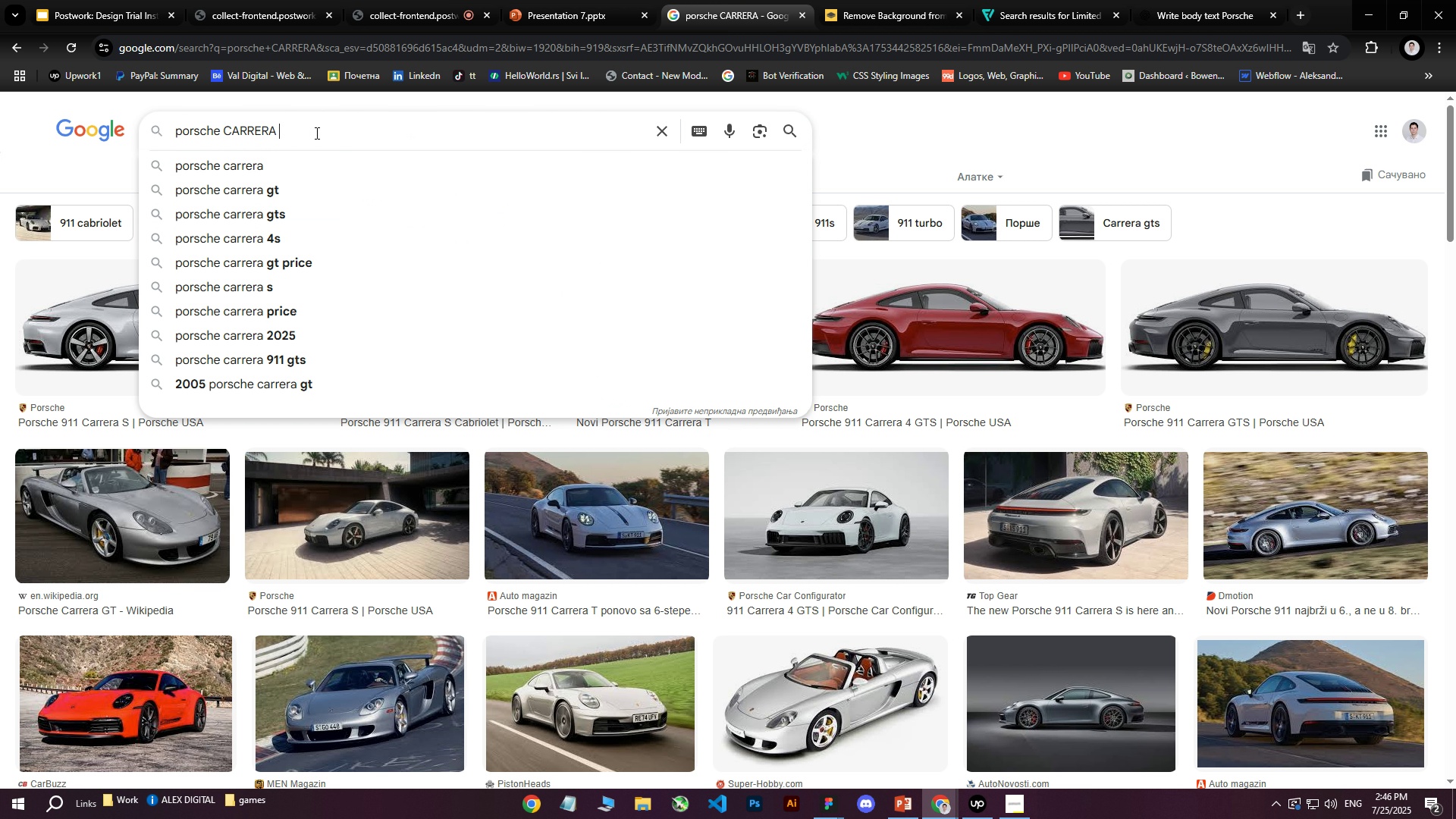 
type( pink e)
key(Backspace)
type(inter)
key(Backspace)
key(Backspace)
type(eriop)
key(Backspace)
type(r)
 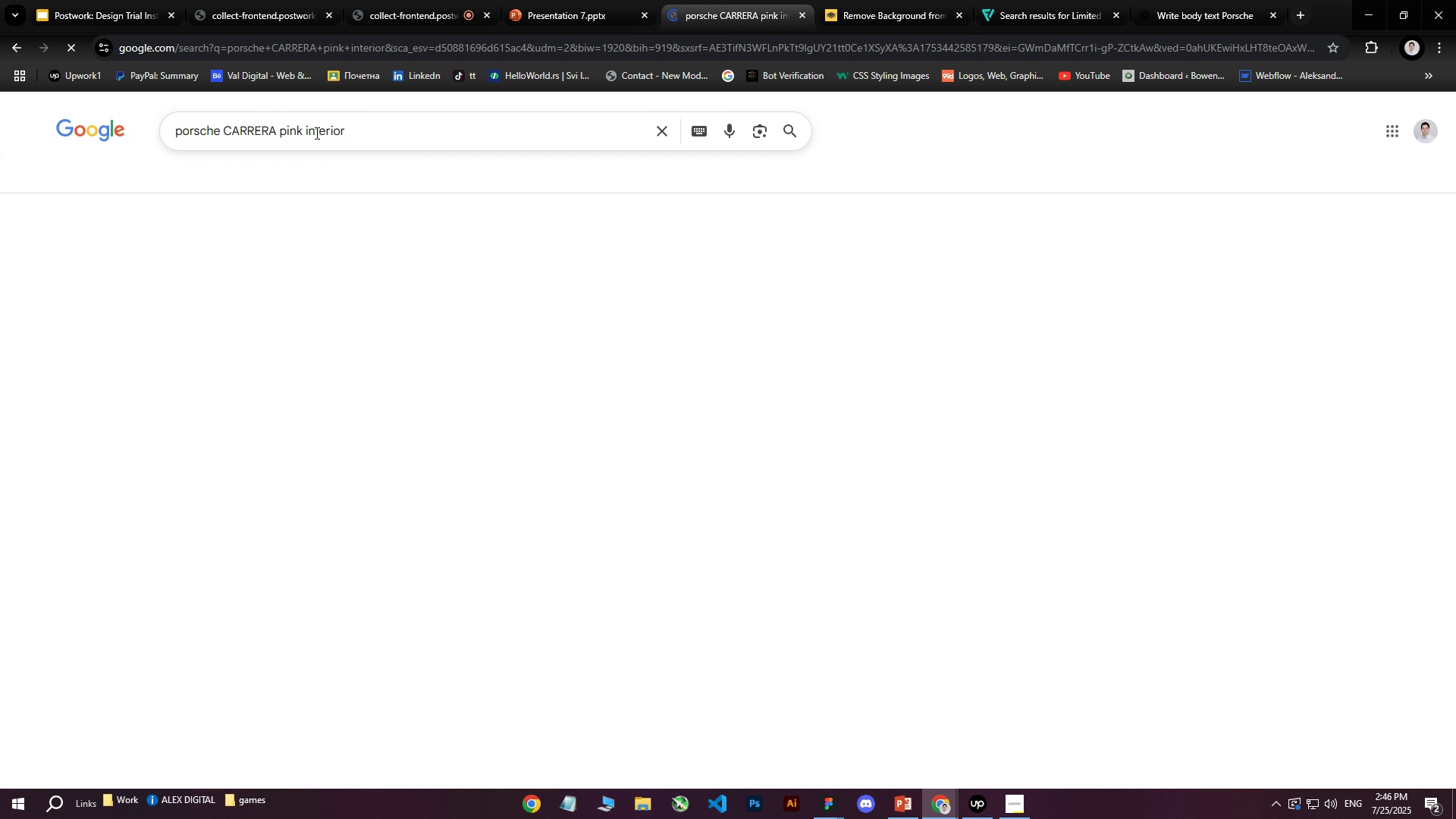 
key(Enter)
 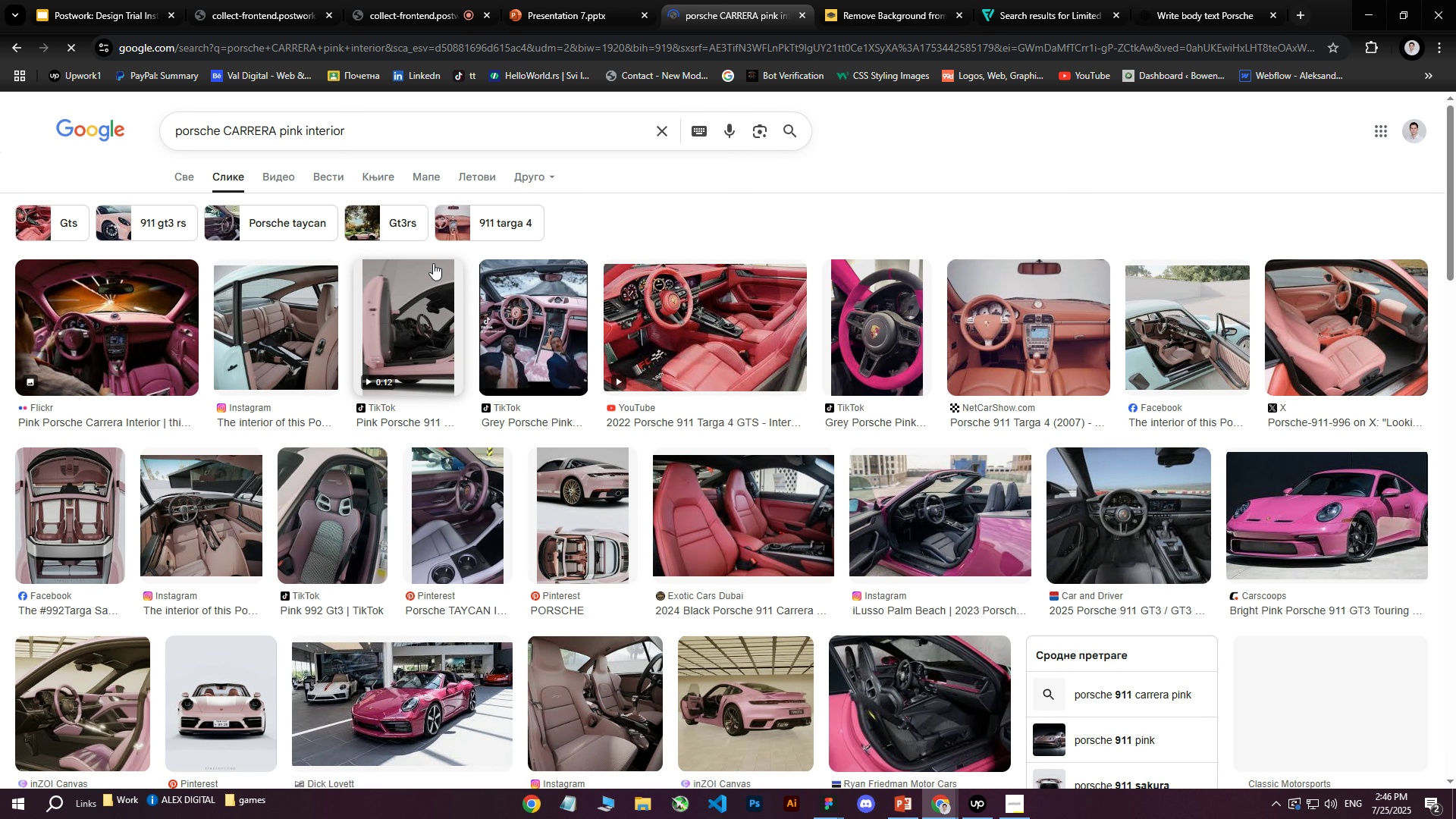 
mouse_move([476, 232])
 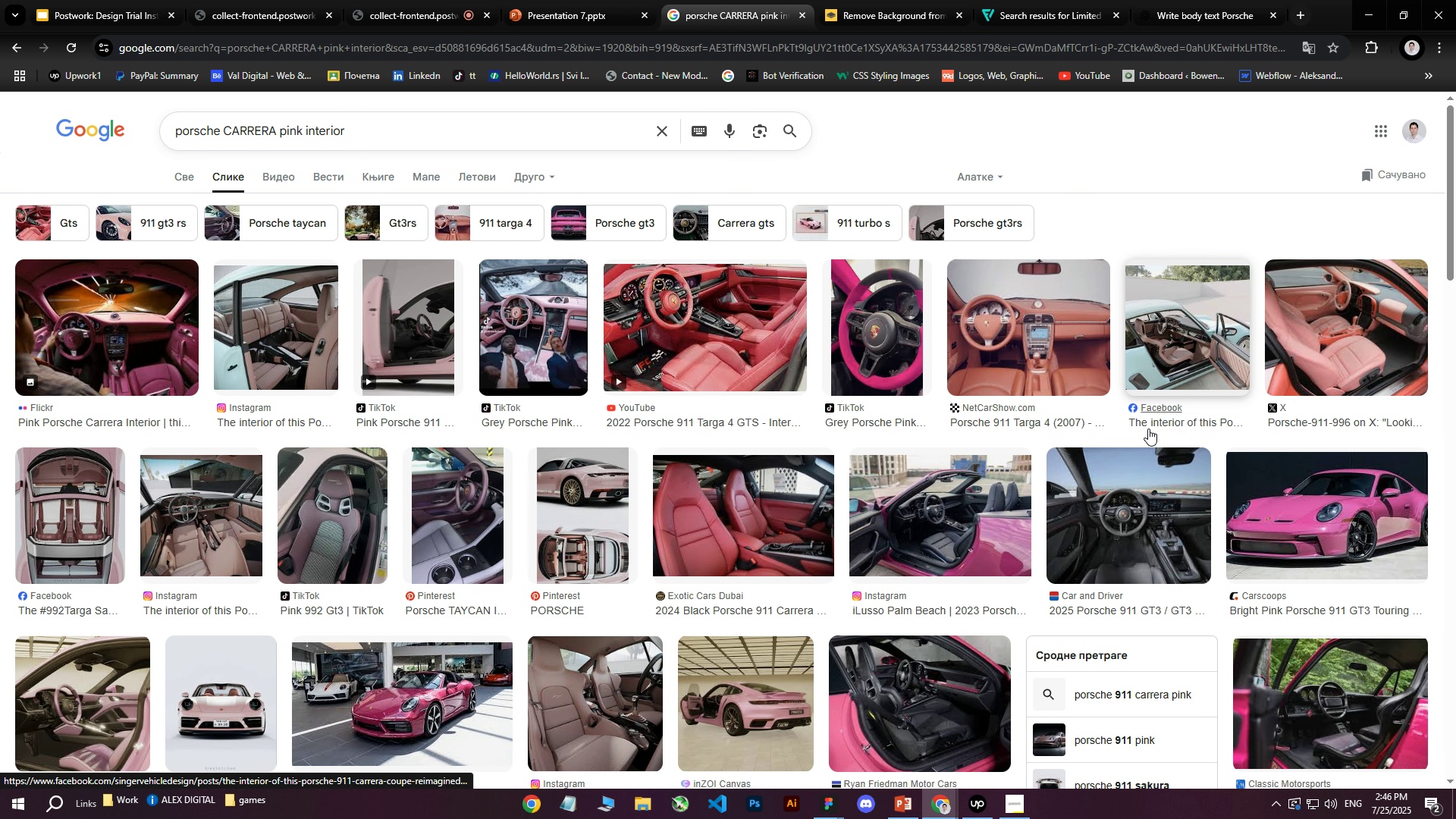 
scroll: coordinate [959, 374], scroll_direction: down, amount: 9.0
 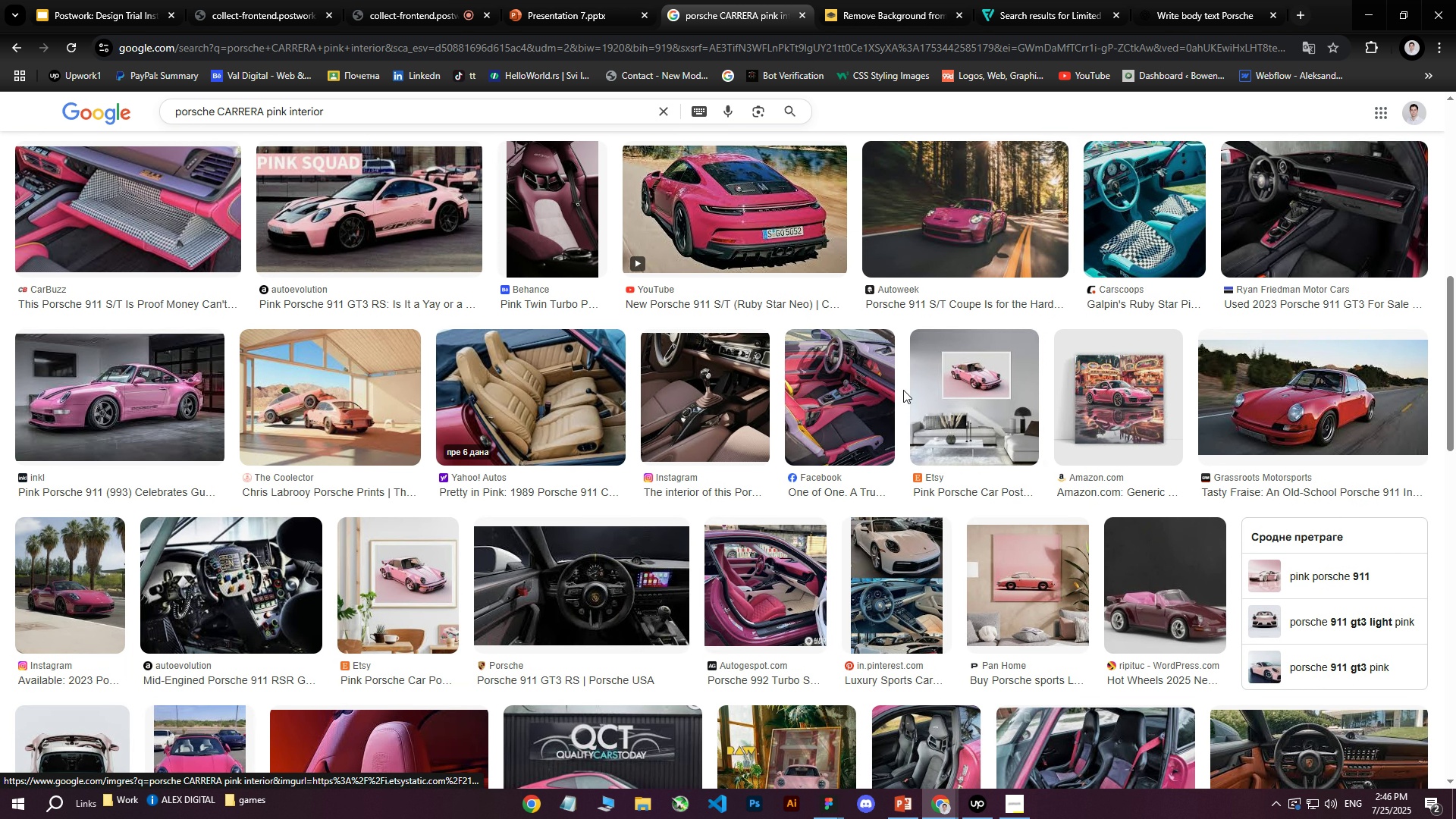 
left_click([842, 391])
 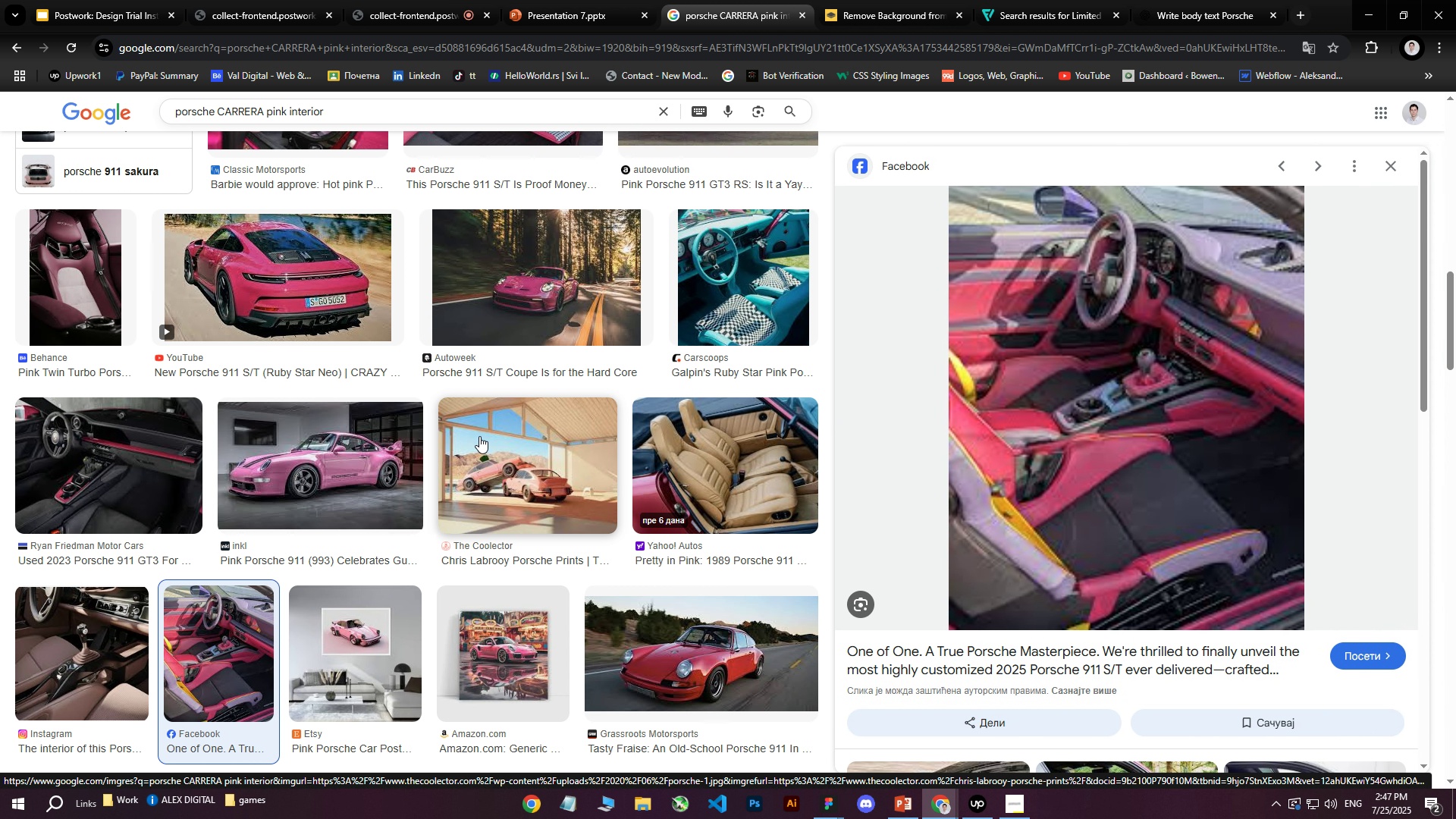 
wait(7.04)
 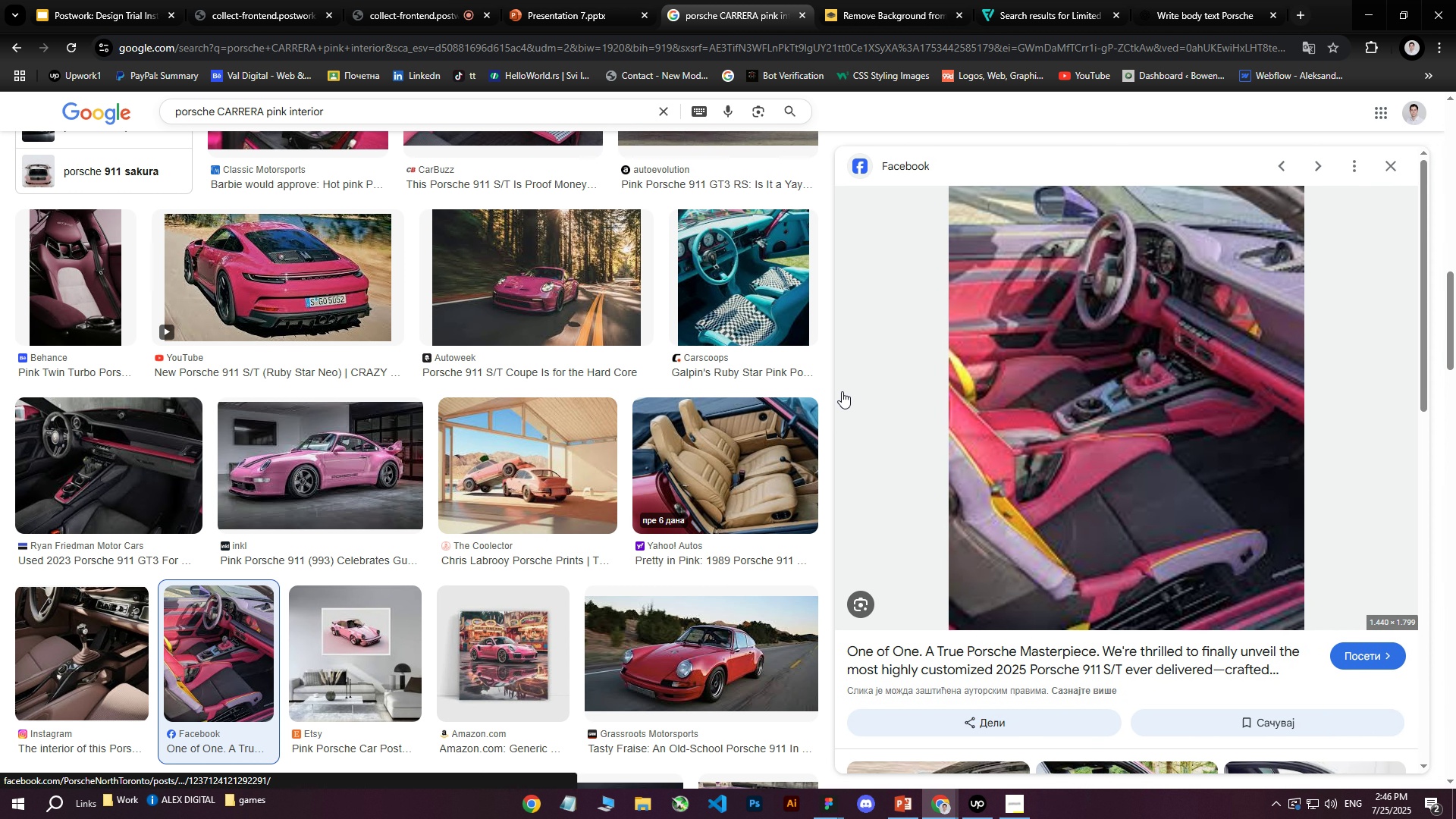 
left_click([1393, 164])
 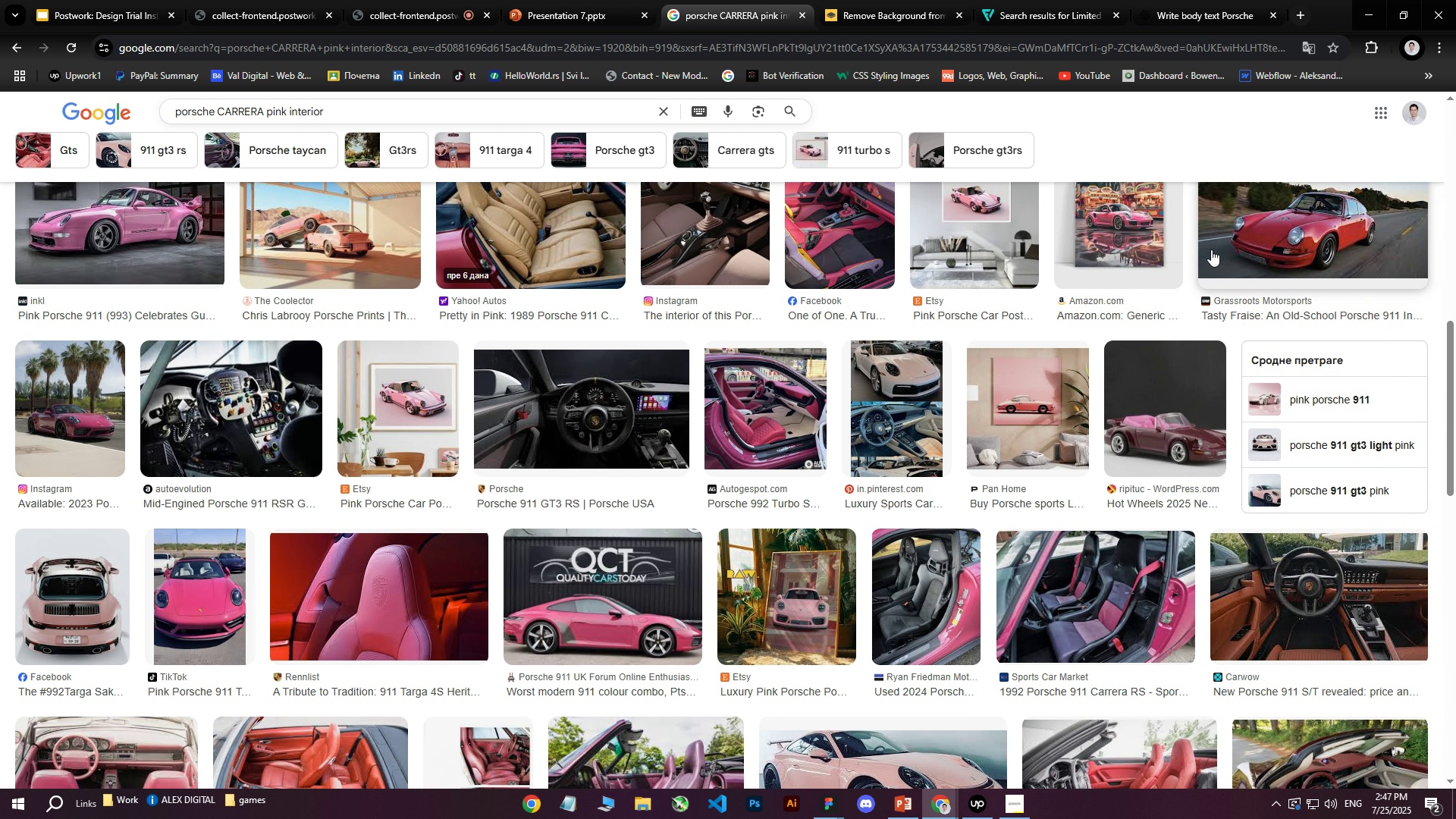 
scroll: coordinate [751, 399], scroll_direction: down, amount: 6.0
 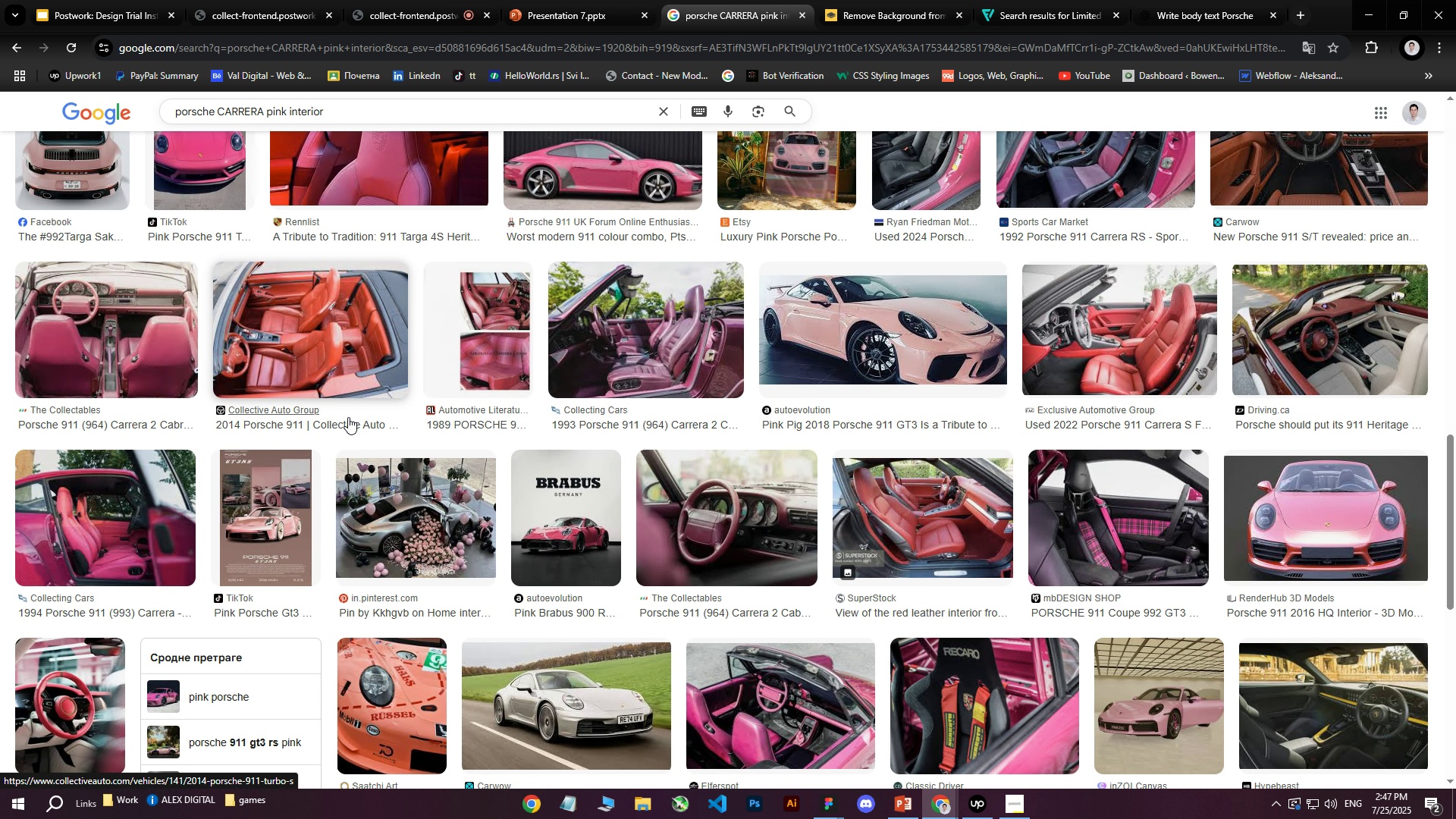 
left_click([128, 503])
 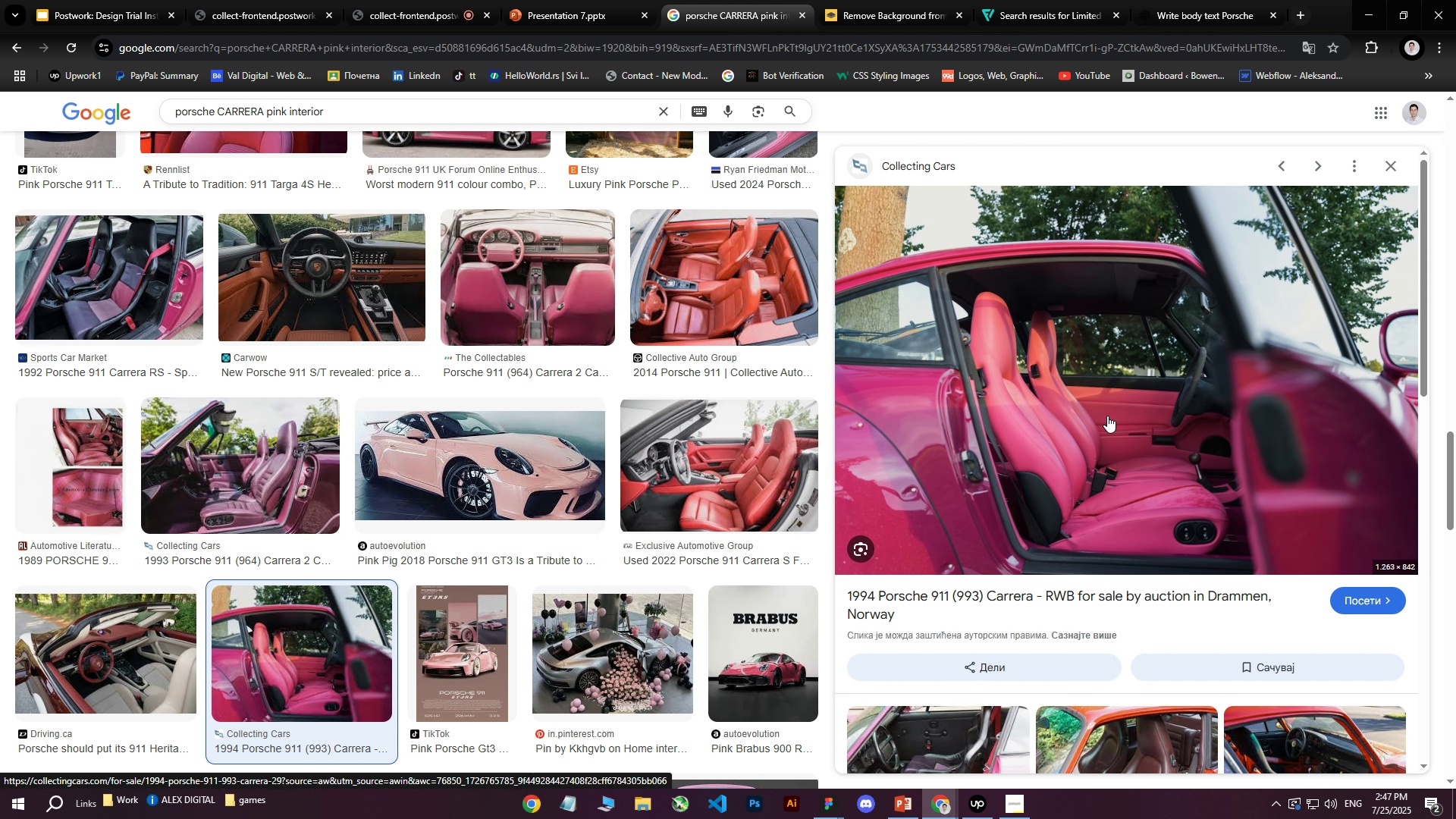 
right_click([1030, 356])
 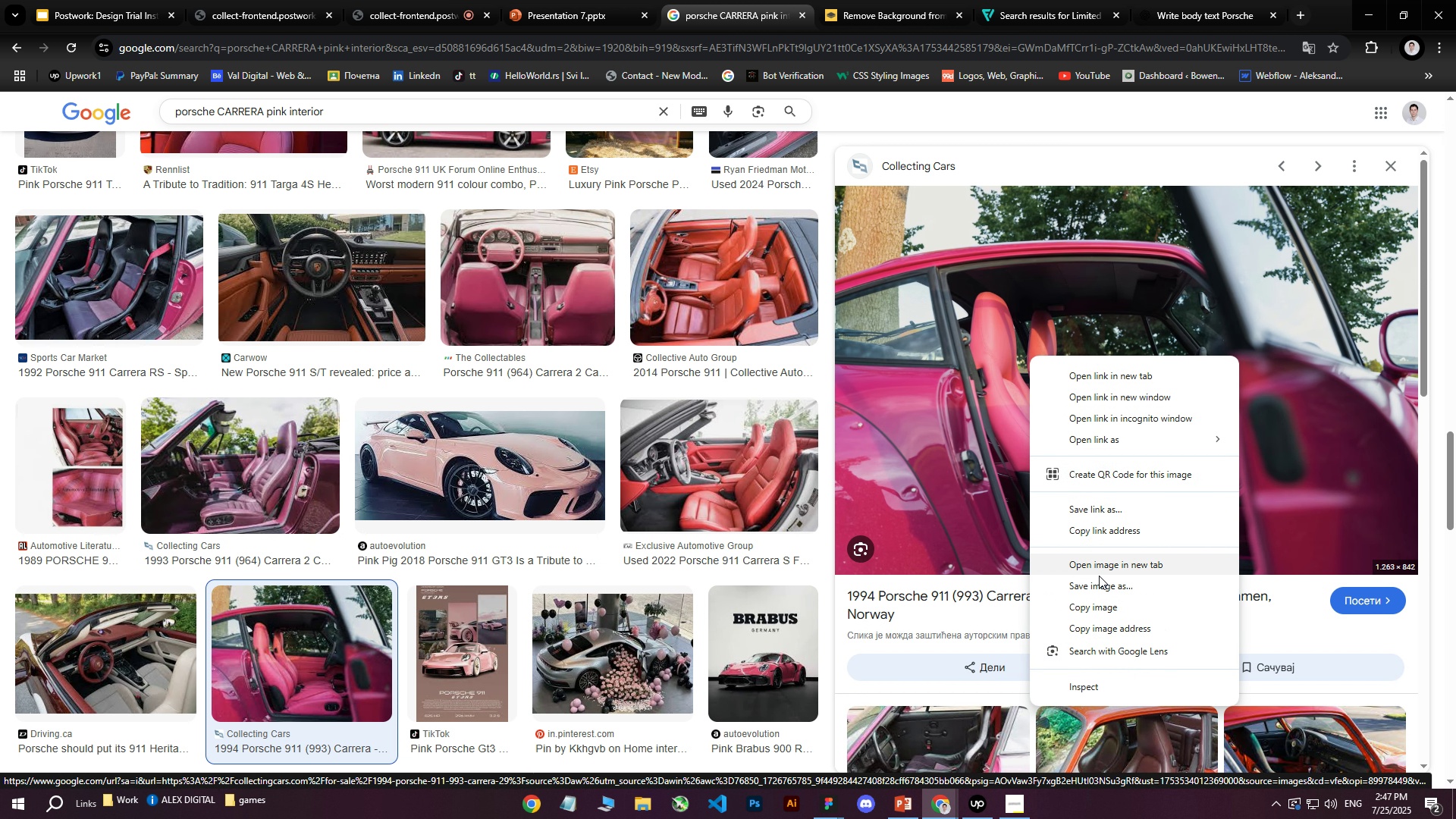 
left_click([1098, 583])
 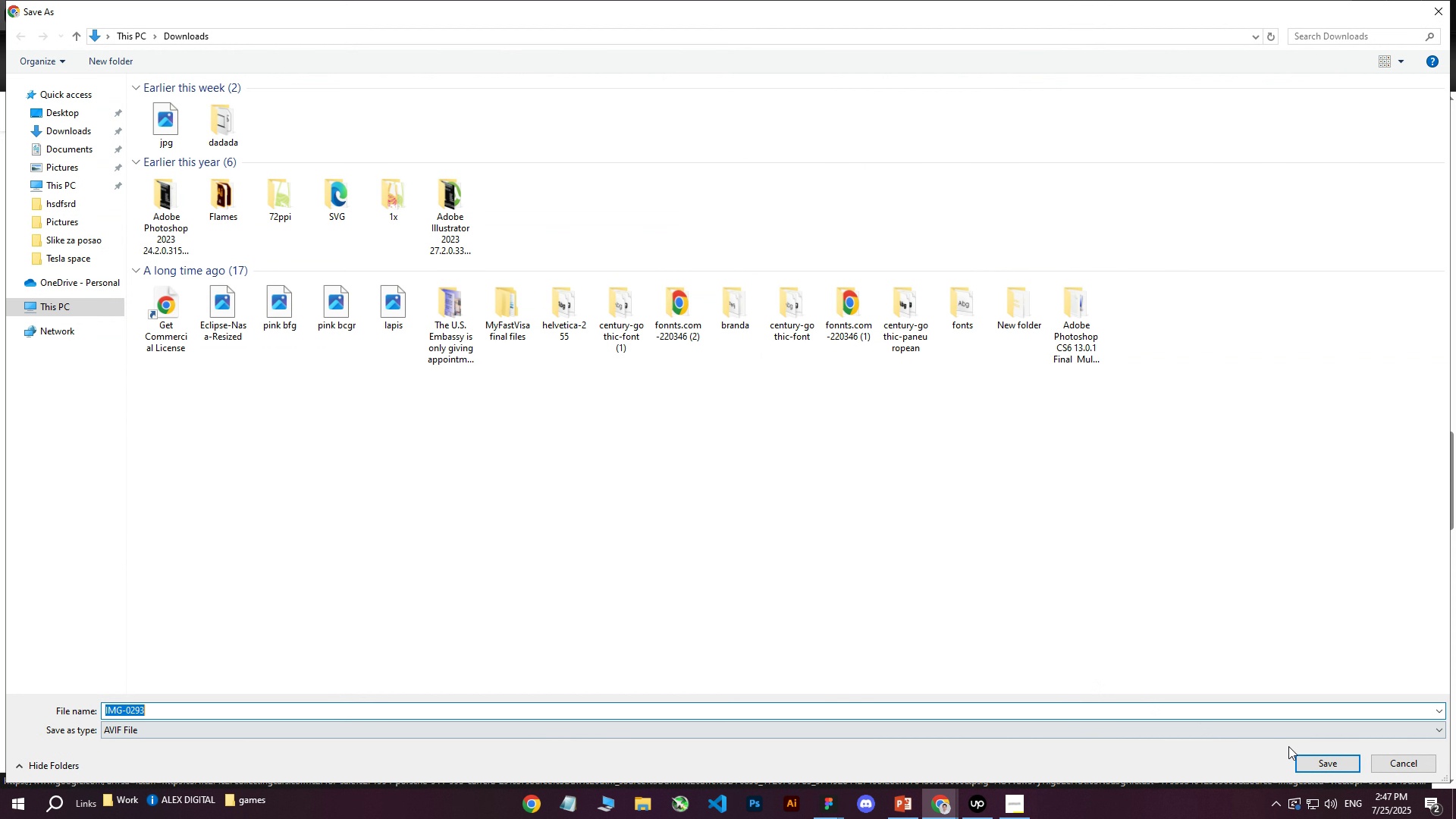 
left_click([1325, 764])
 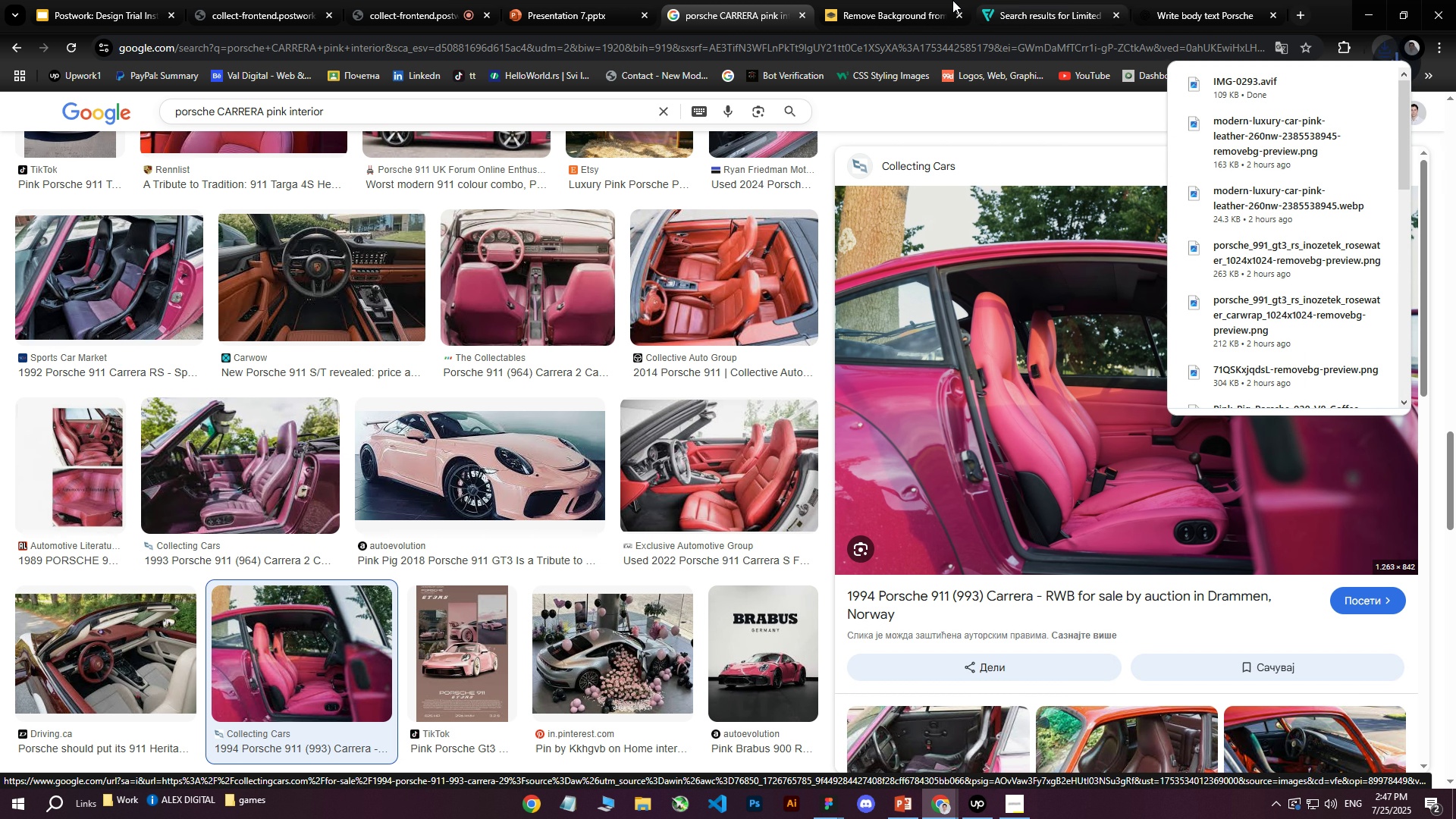 
left_click([899, 0])
 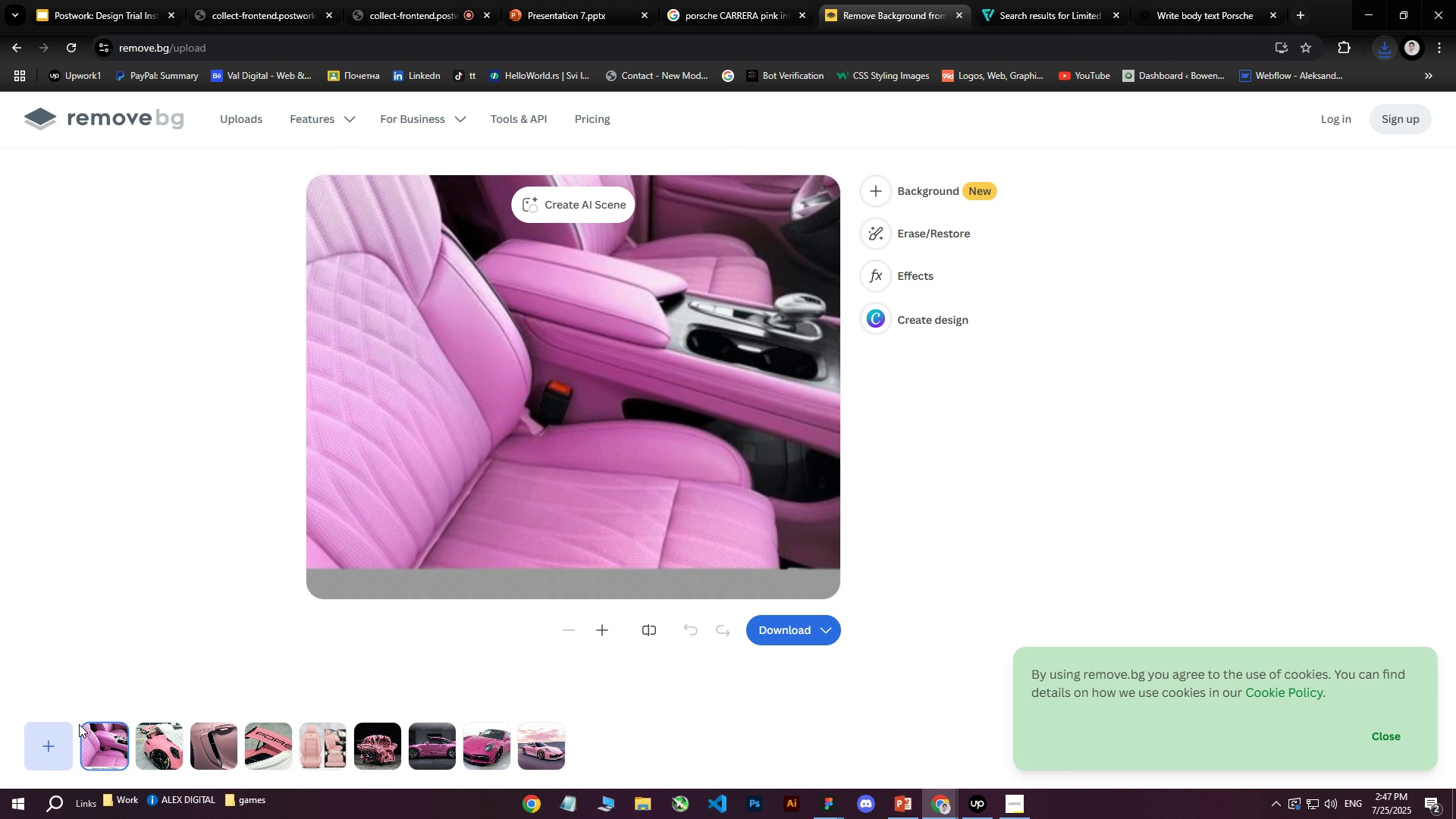 
left_click([47, 750])
 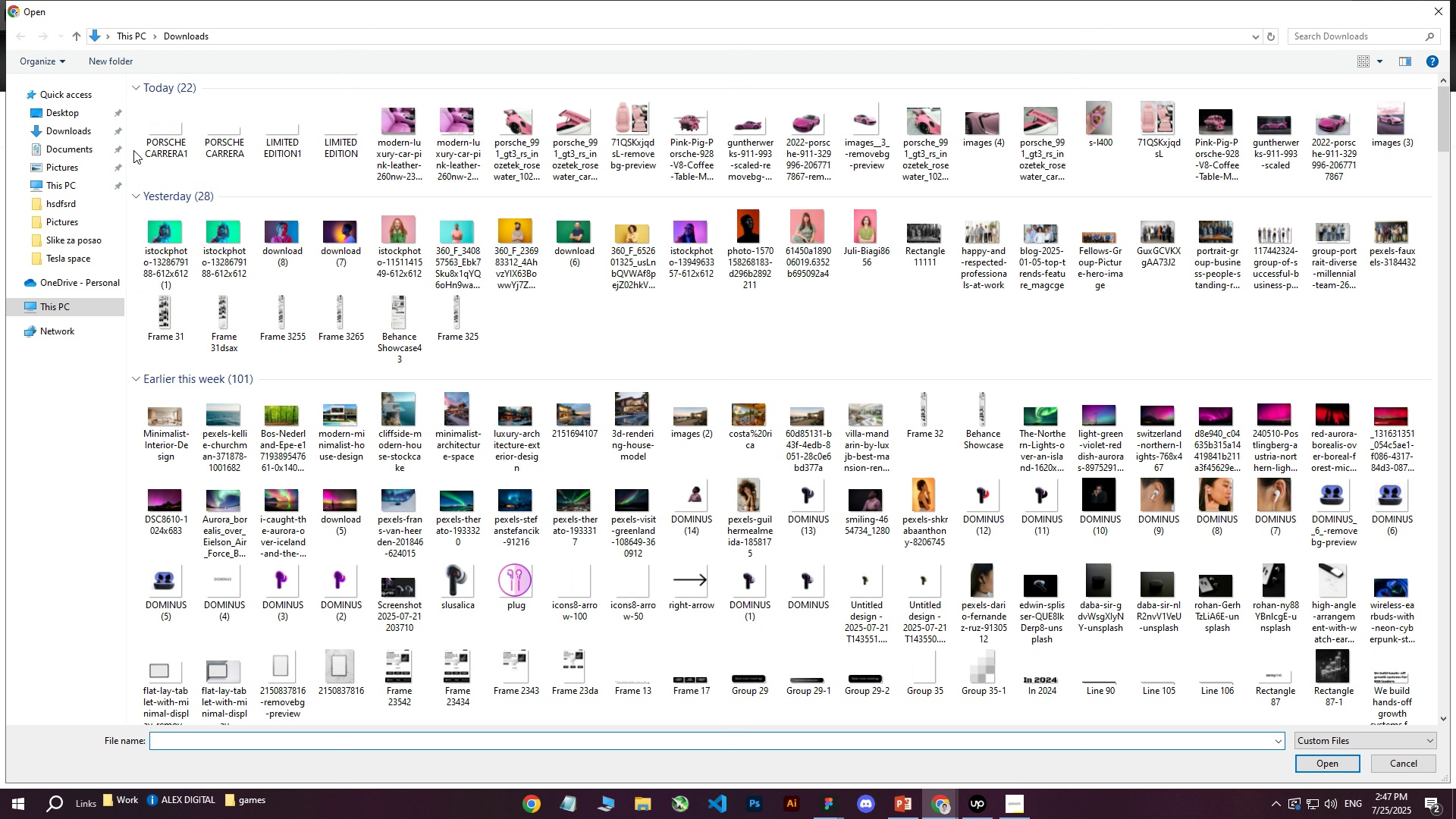 
left_click([165, 140])
 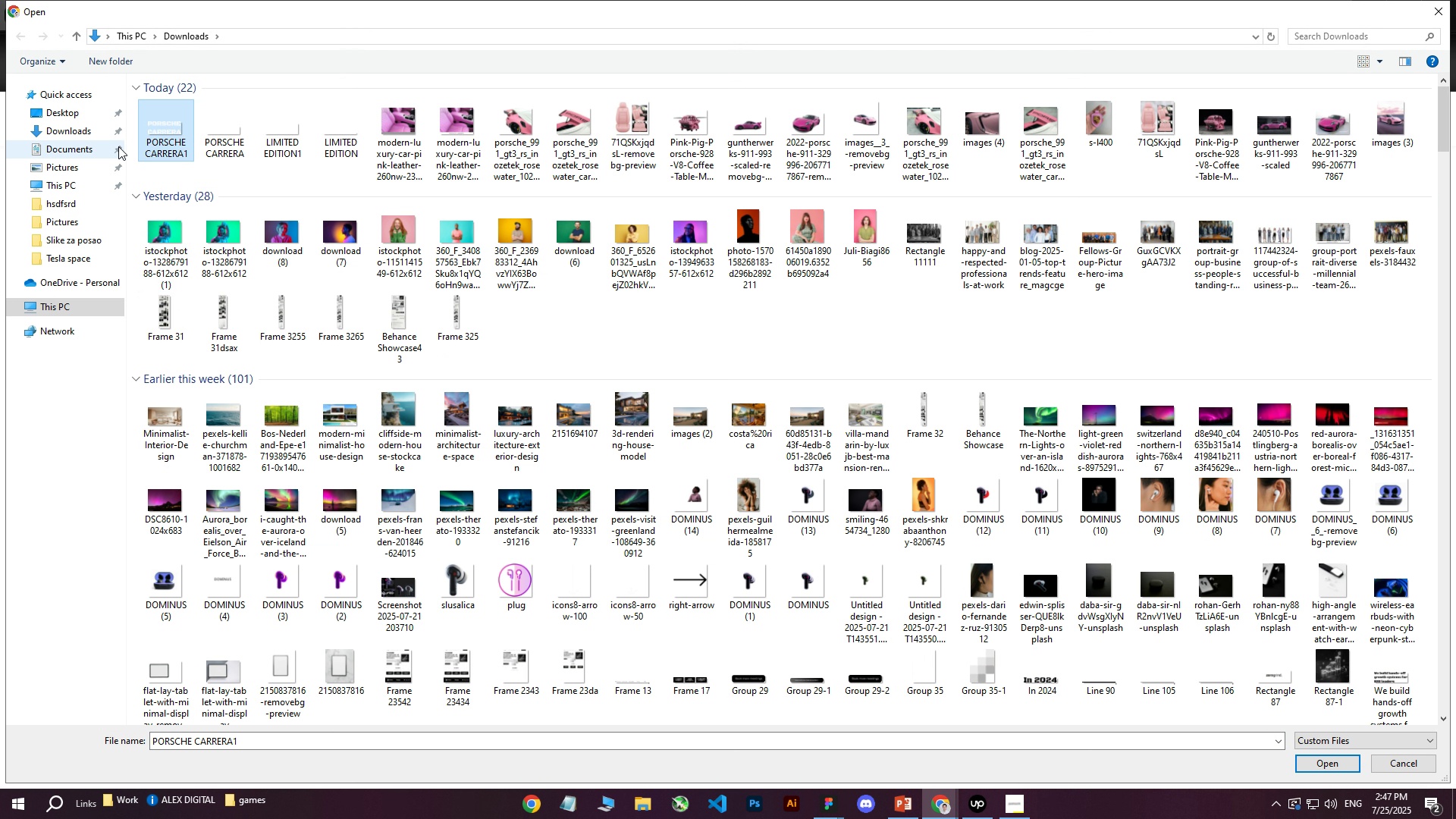 
left_click([72, 132])
 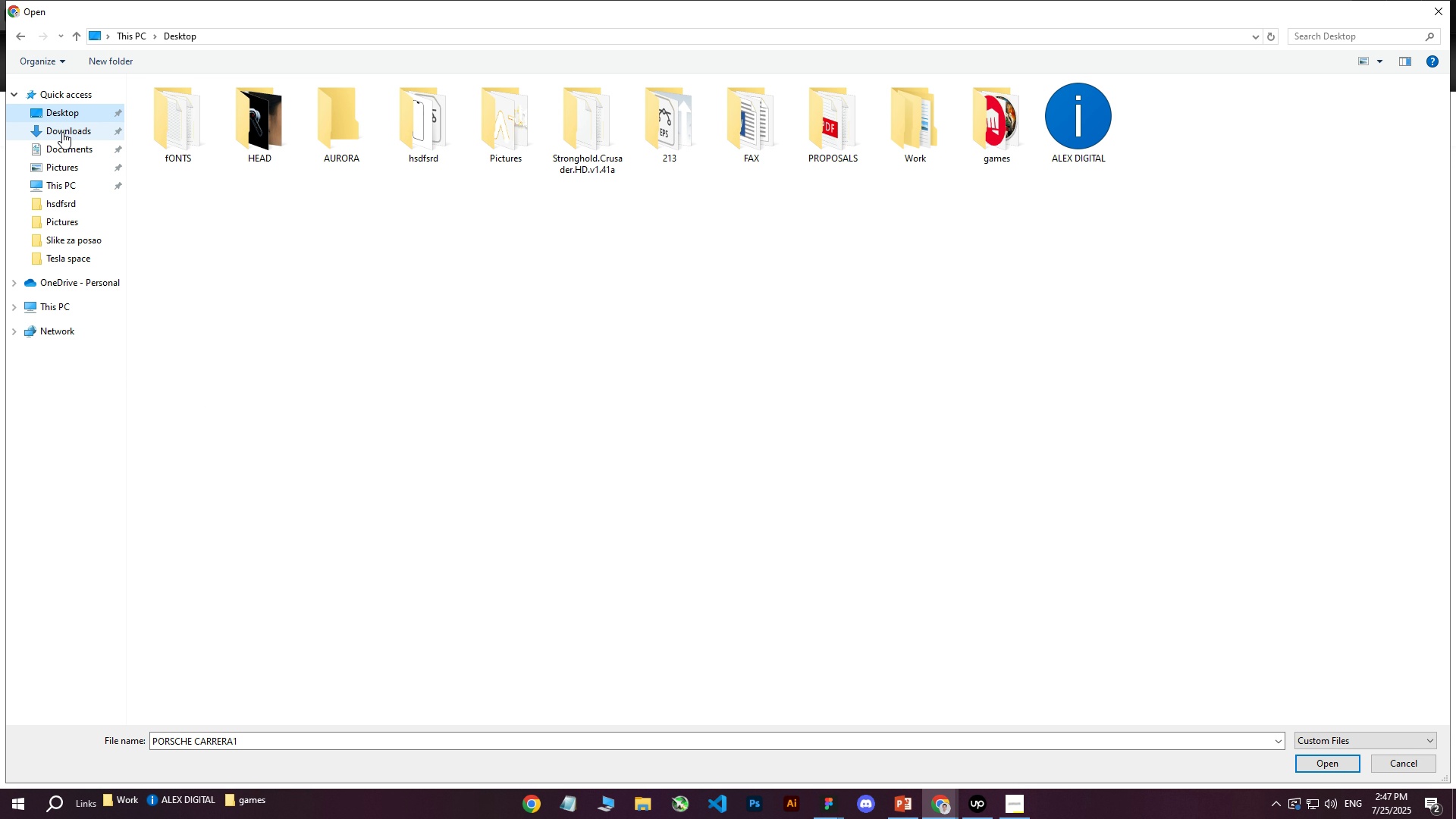 
triple_click([61, 135])
 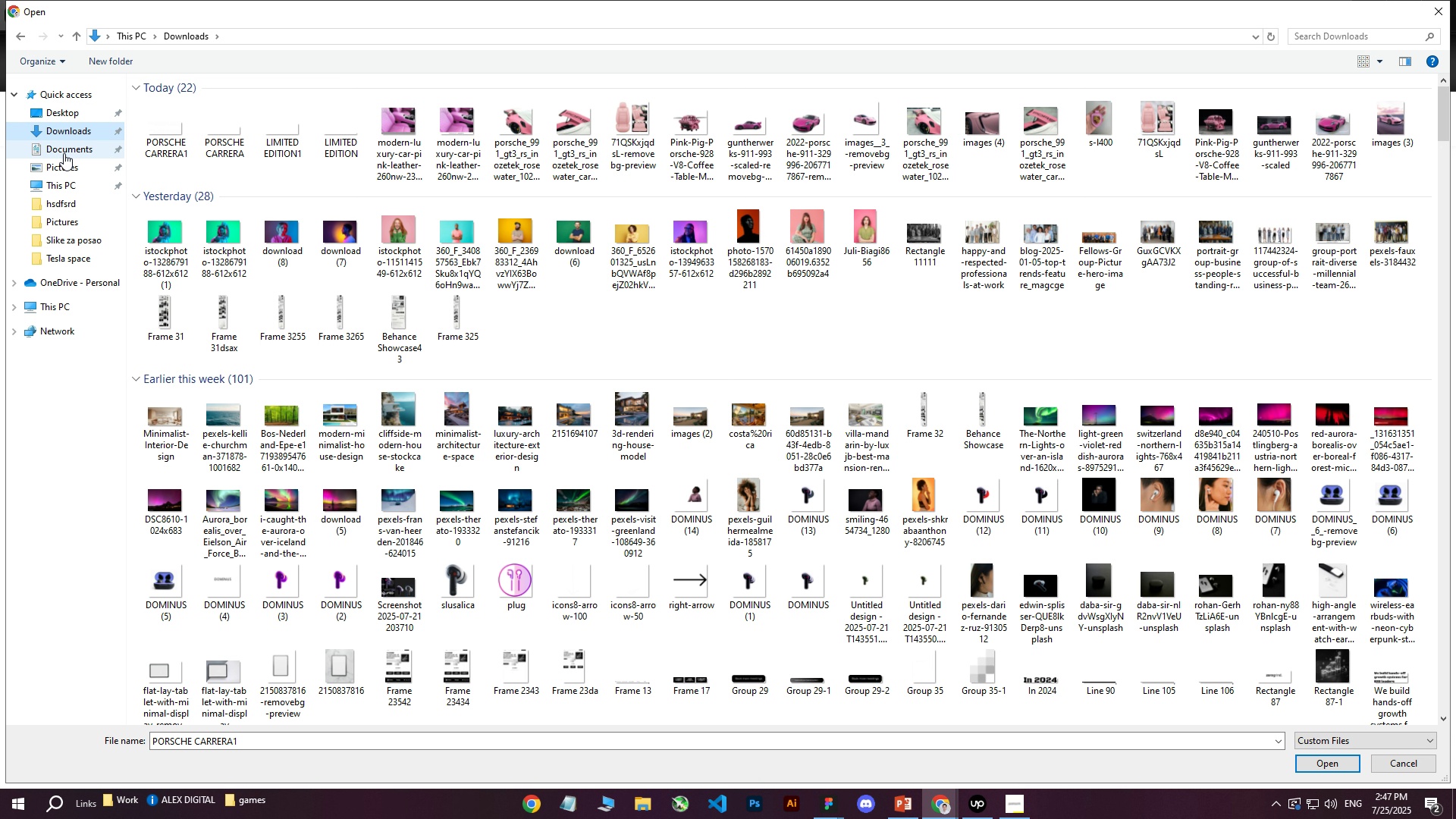 
double_click([64, 125])
 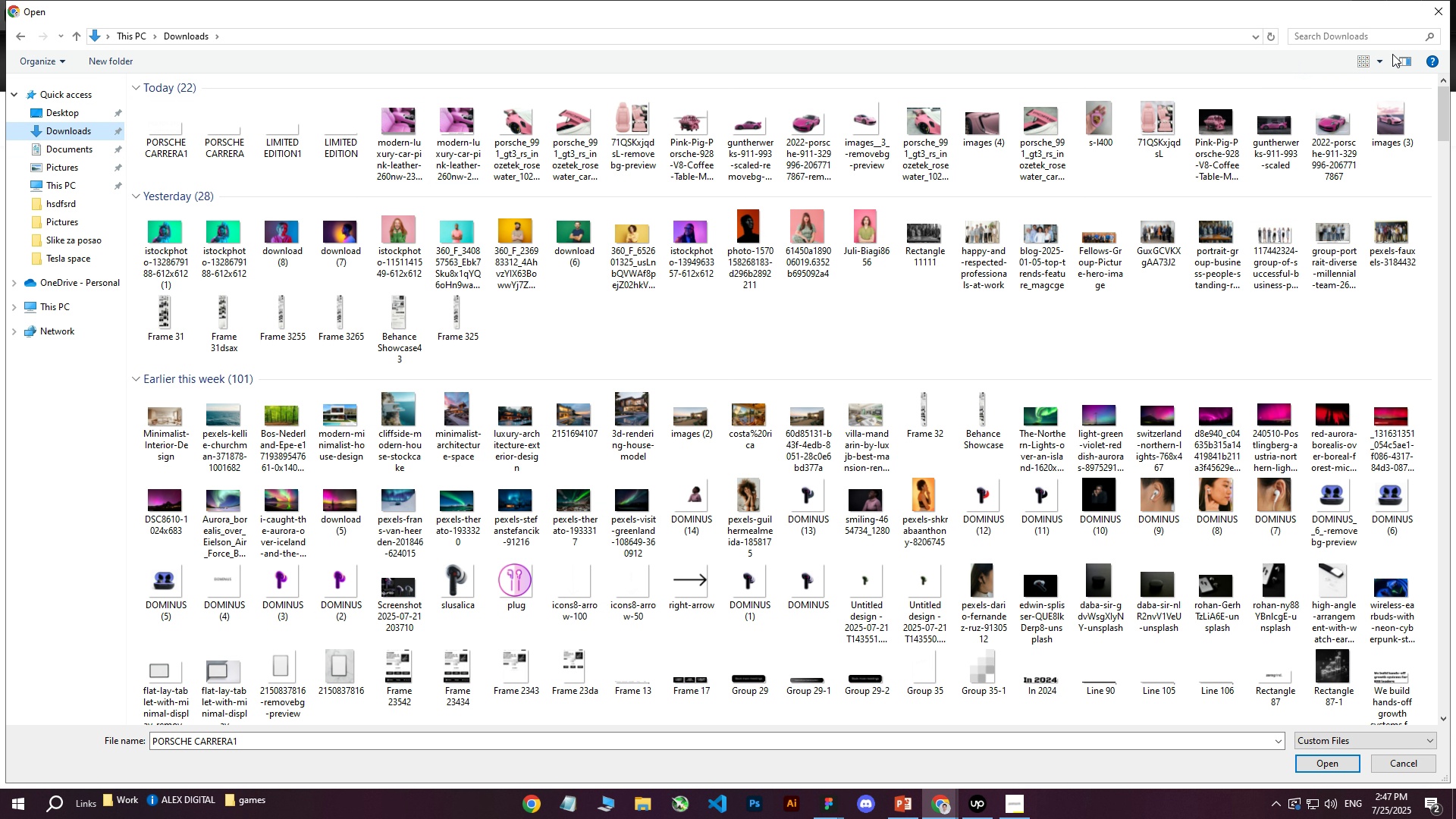 
left_click([1441, 4])
 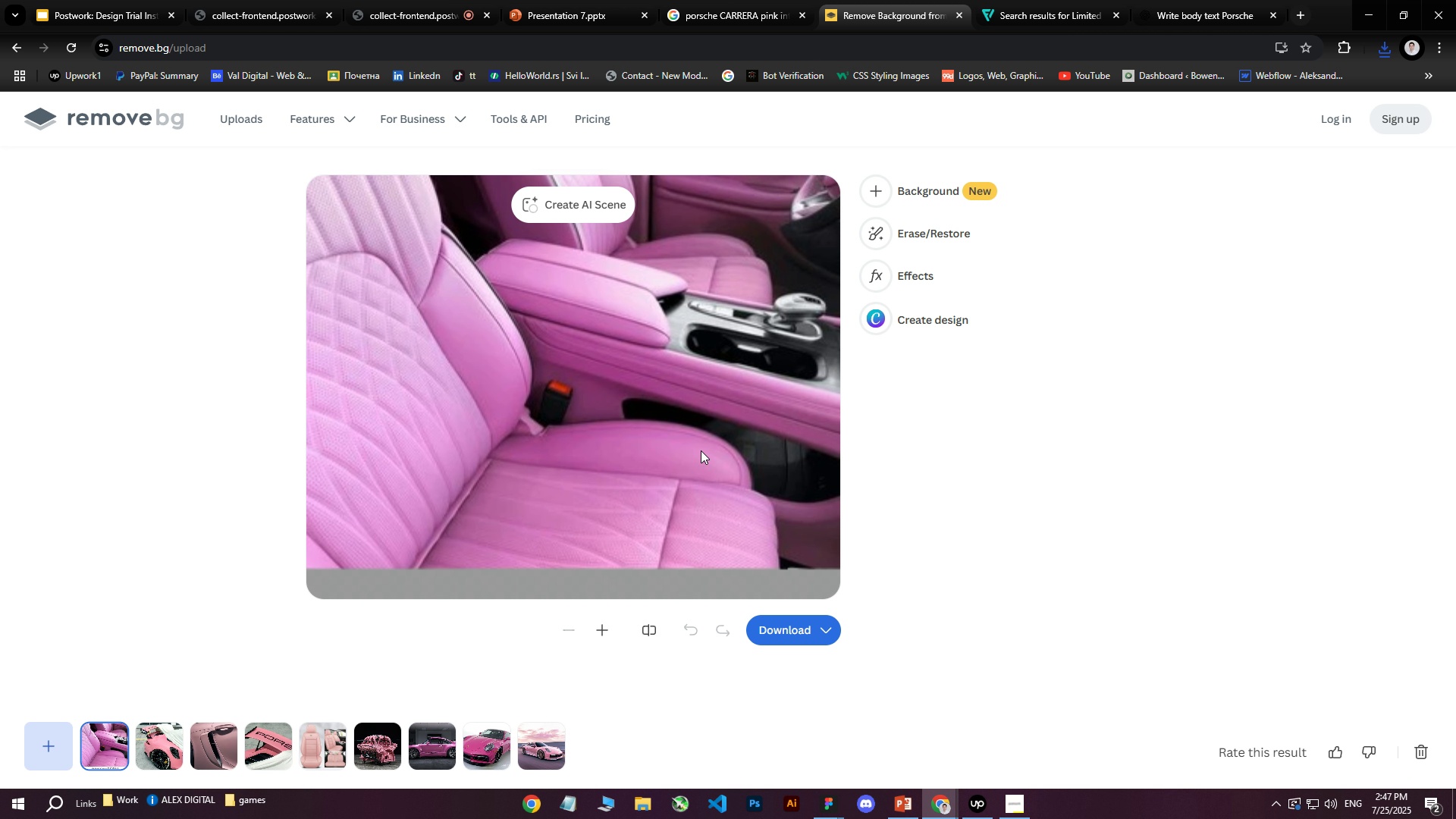 
wait(11.02)
 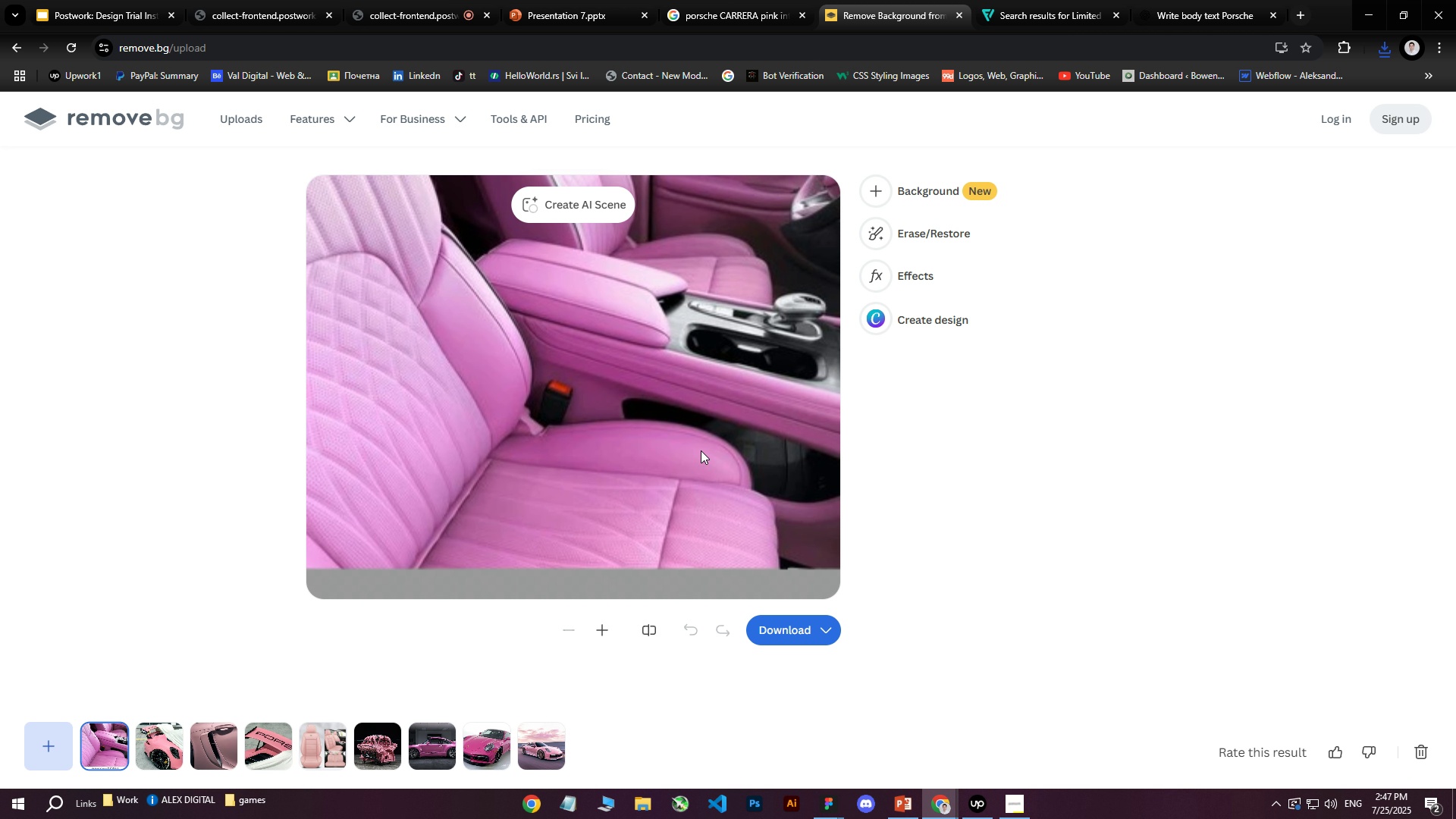 
left_click([55, 735])
 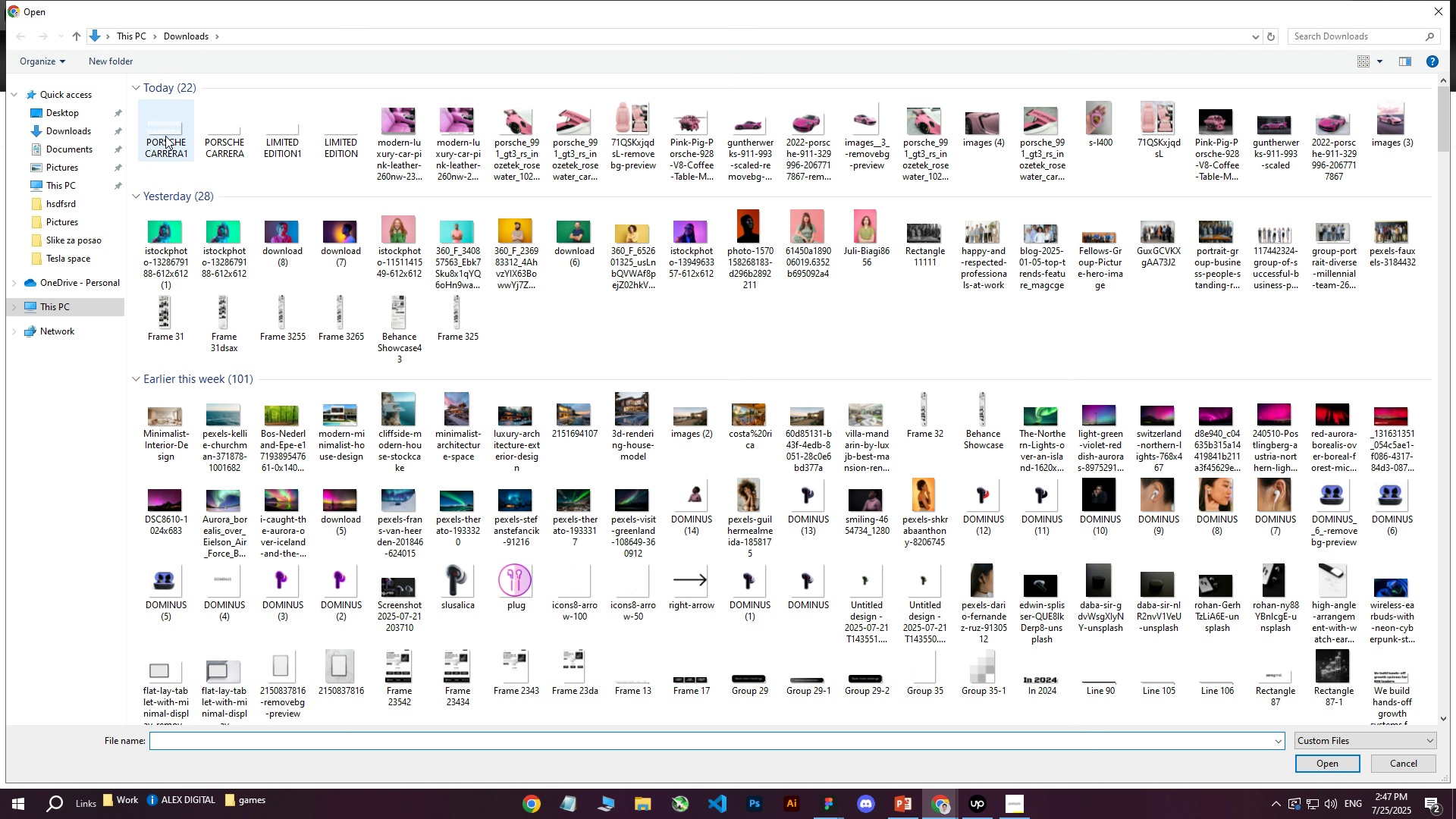 
left_click([71, 139])
 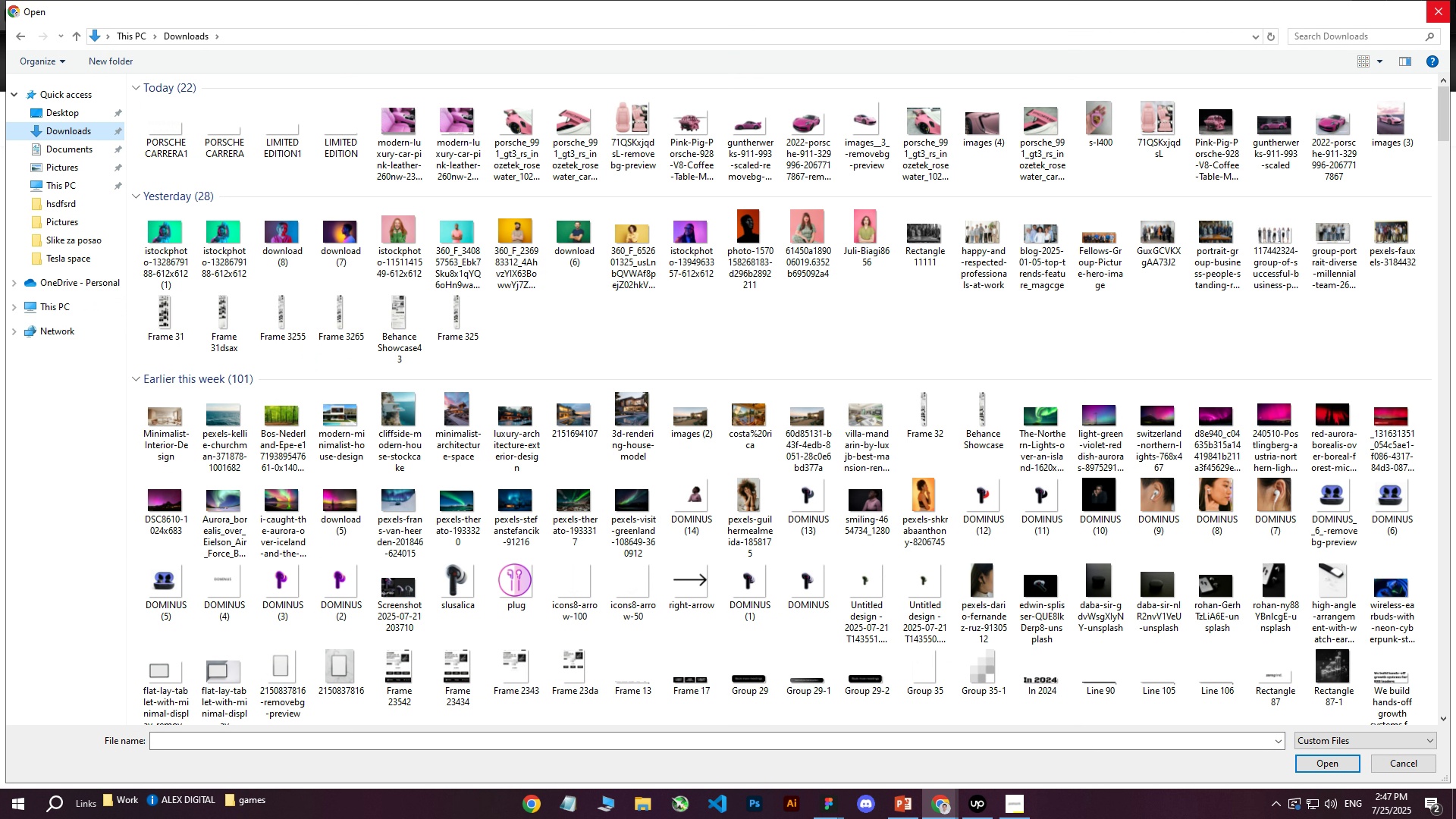 
left_click([1440, 8])
 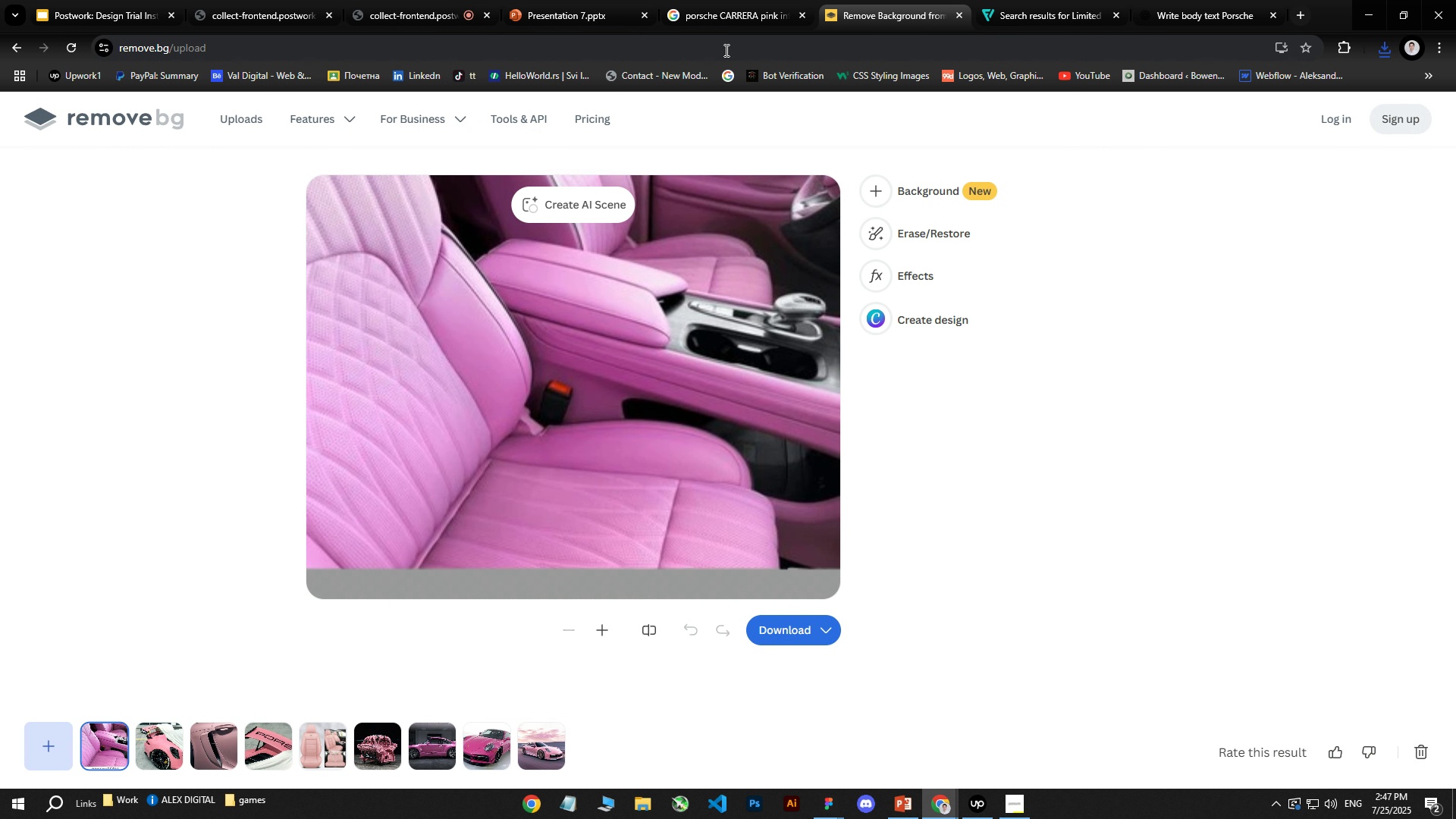 
left_click([735, 0])
 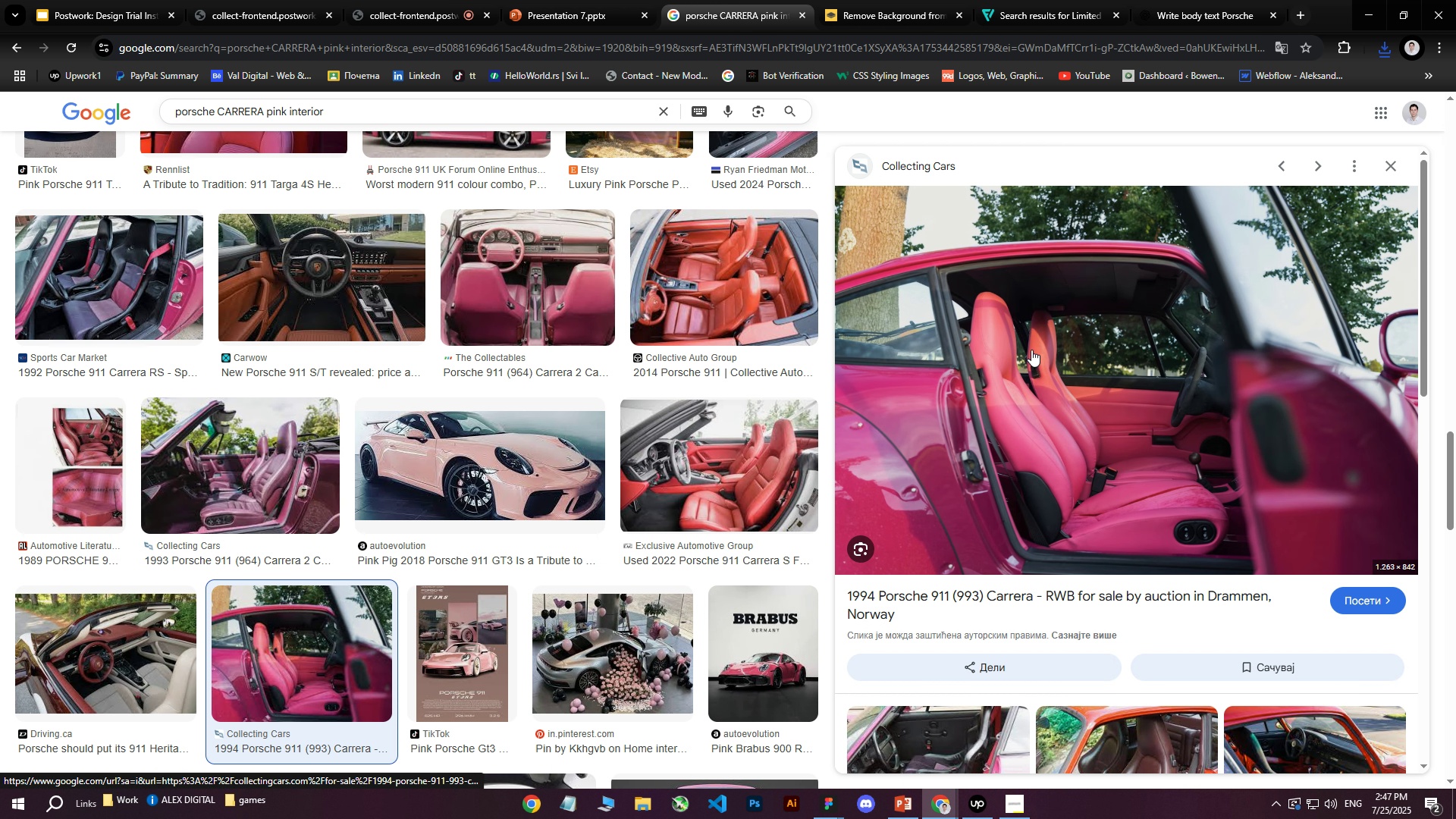 
right_click([1030, 349])
 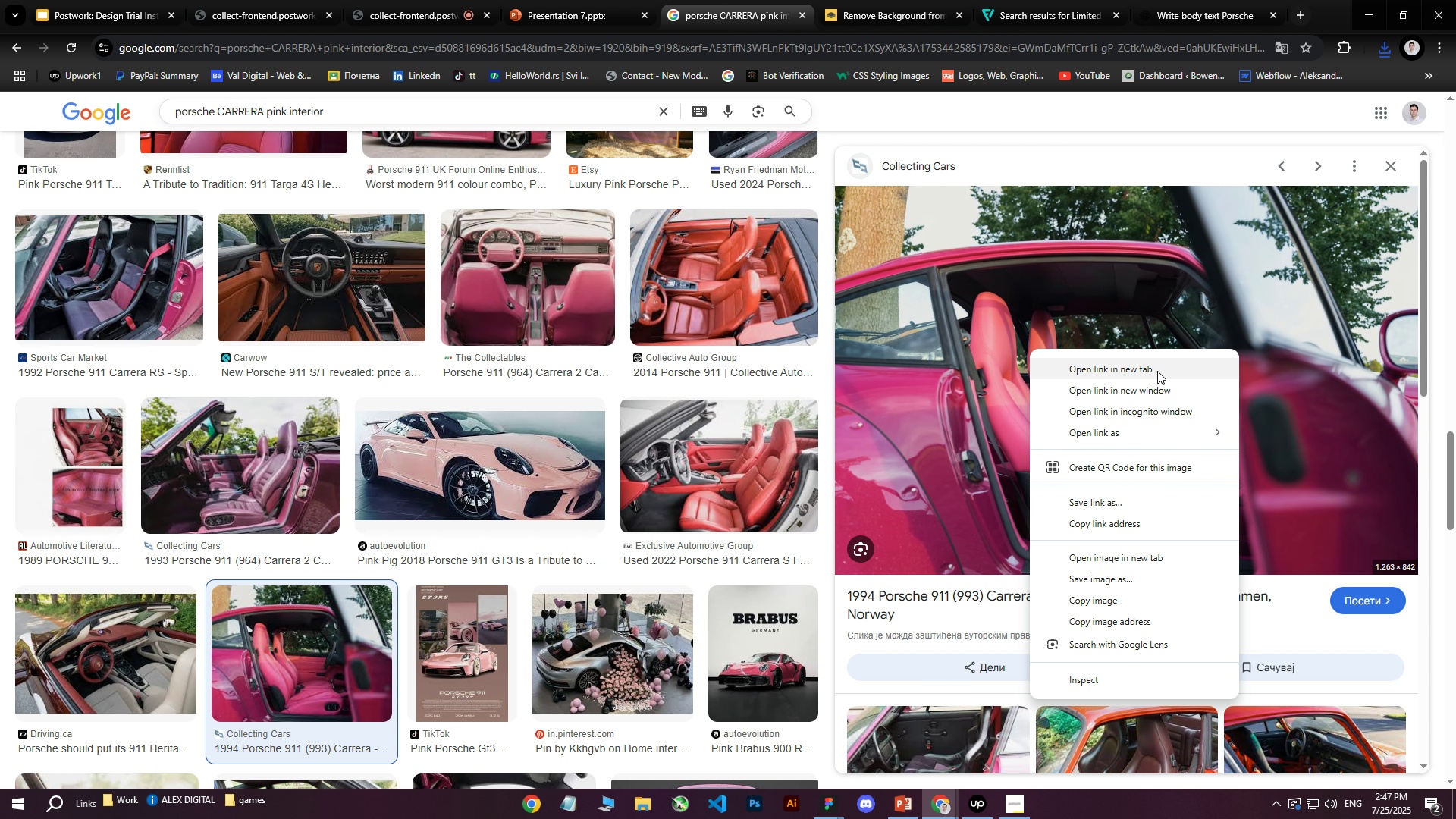 
wait(5.19)
 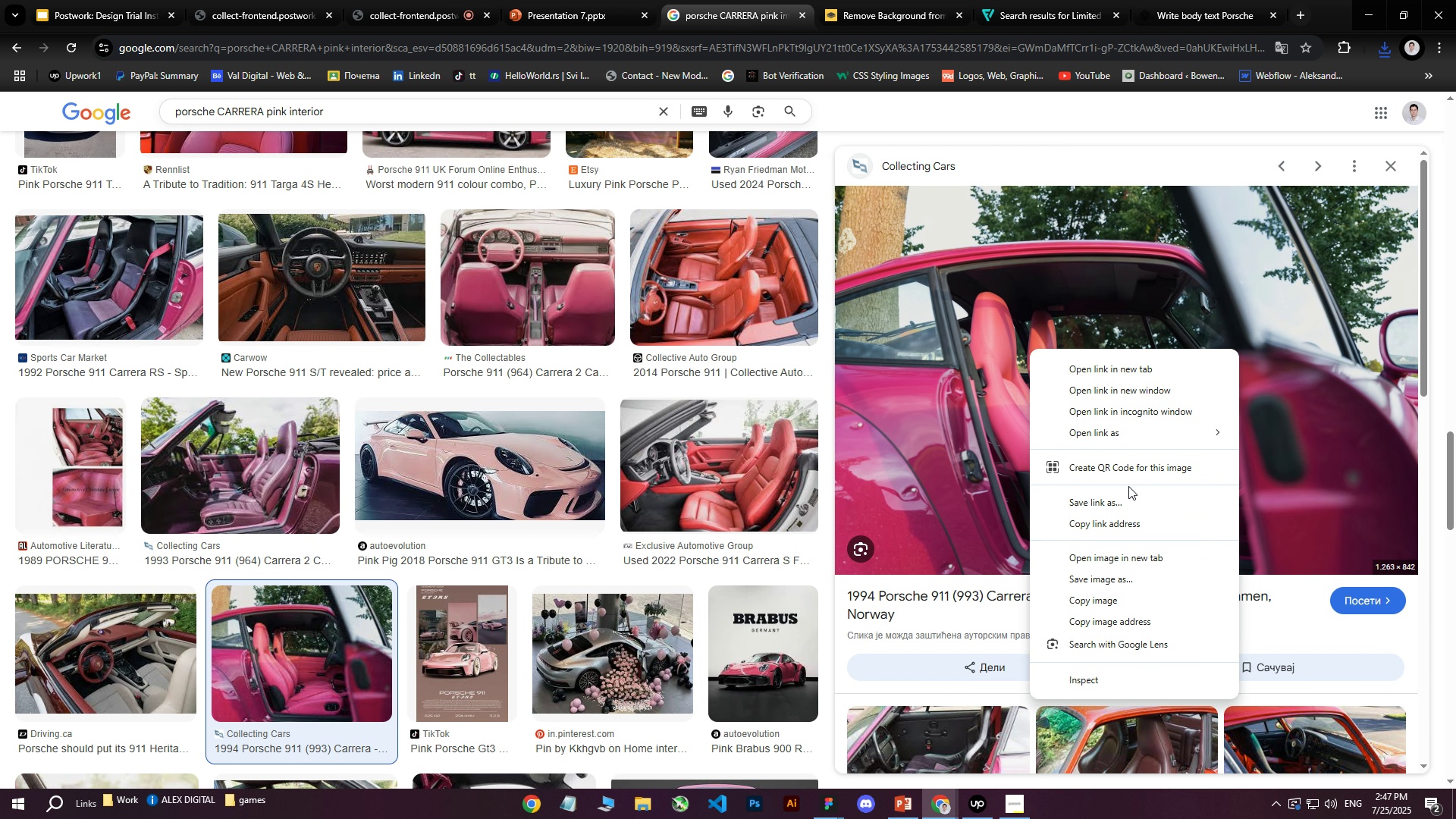 
left_click([1141, 558])
 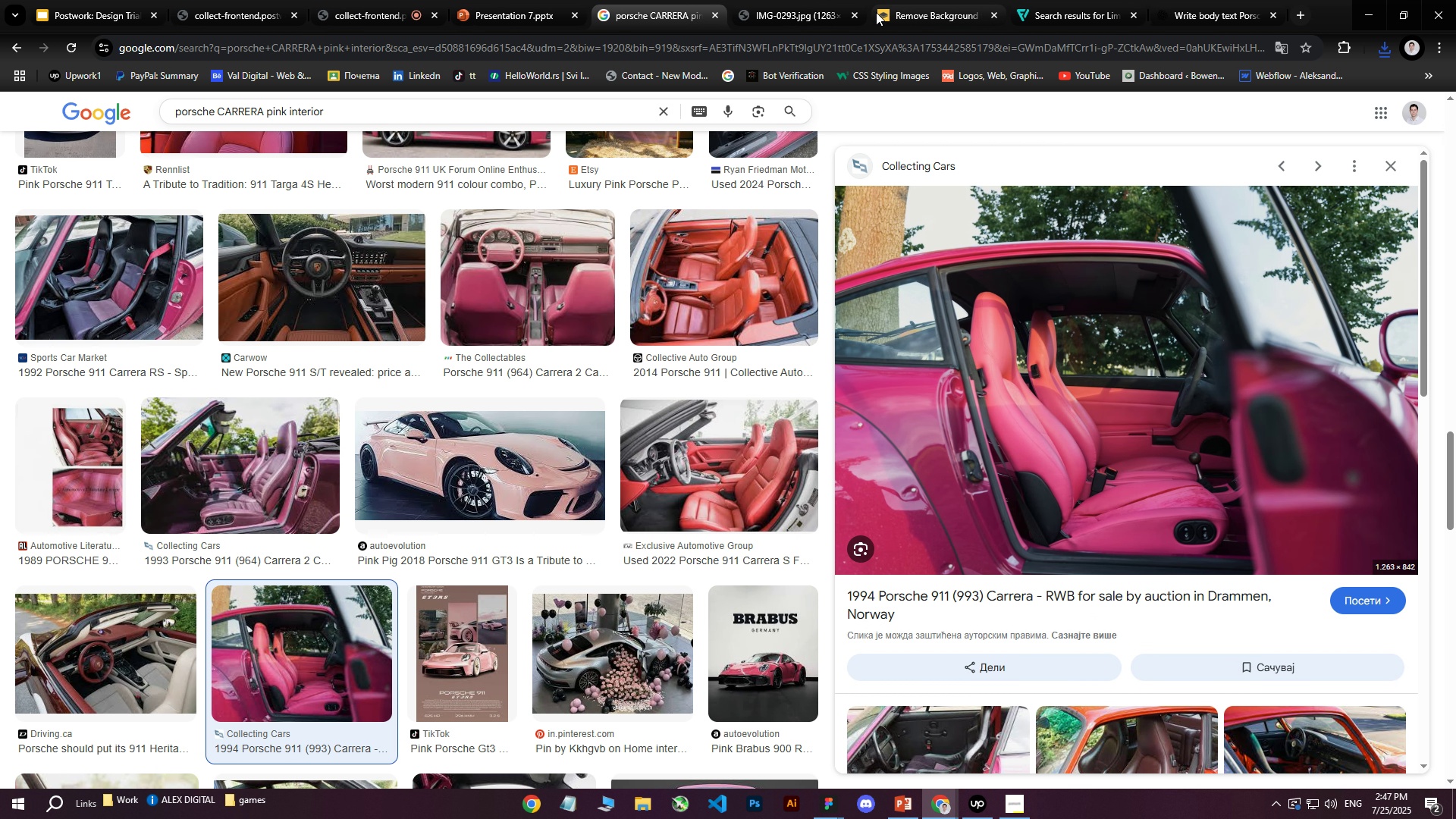 
left_click([814, 0])
 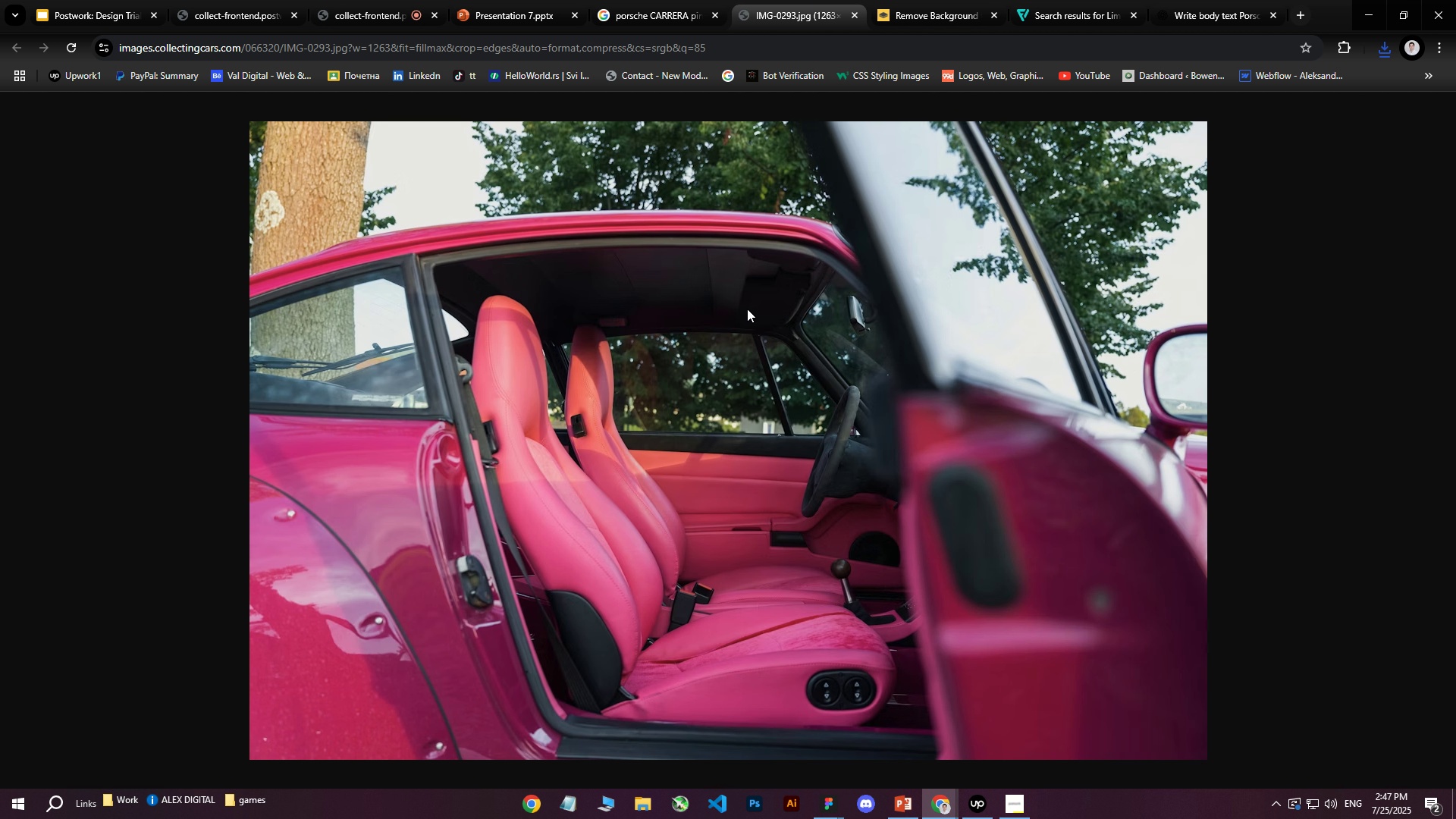 
right_click([747, 310])
 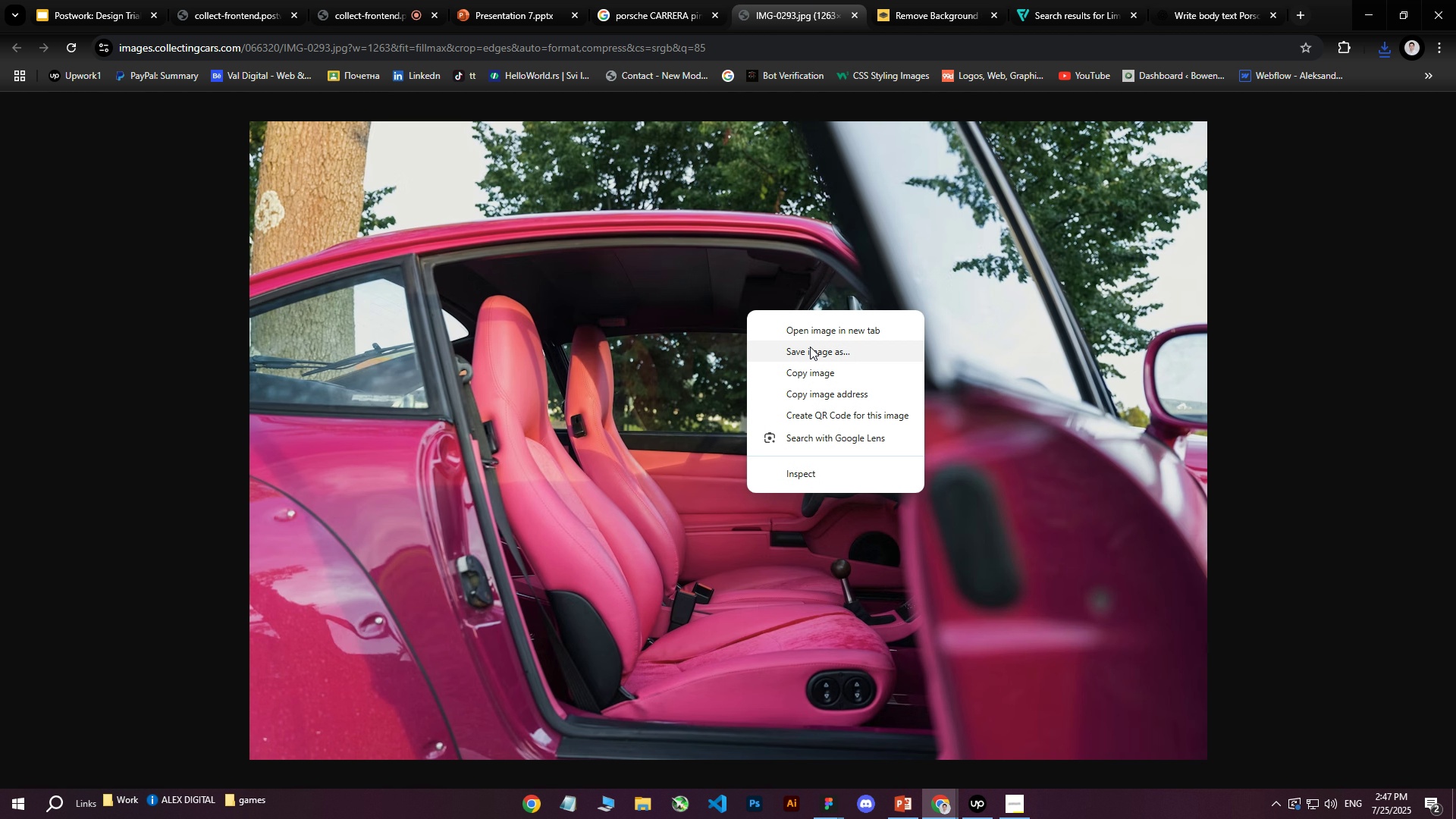 
left_click([810, 346])
 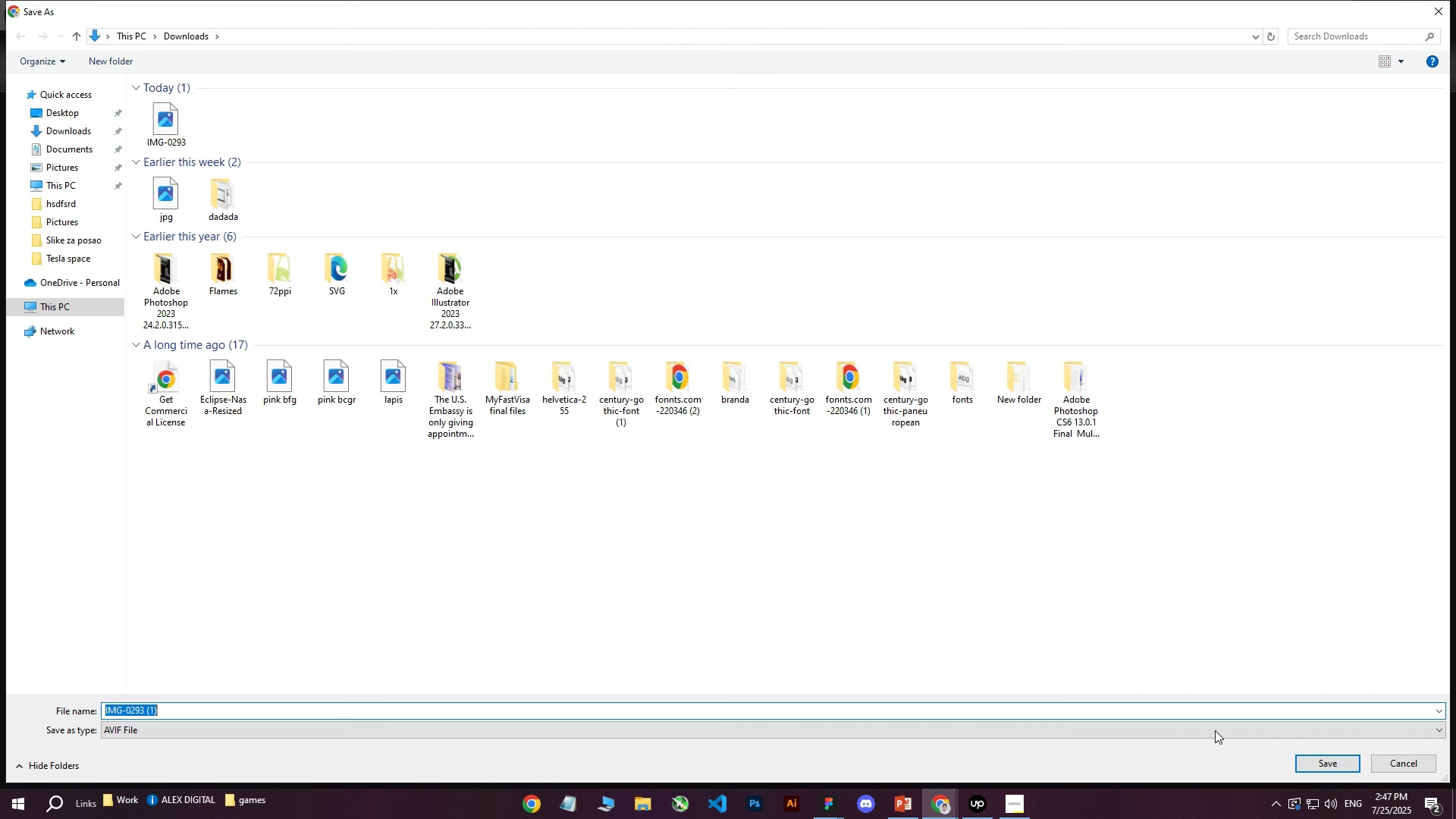 
wait(7.77)
 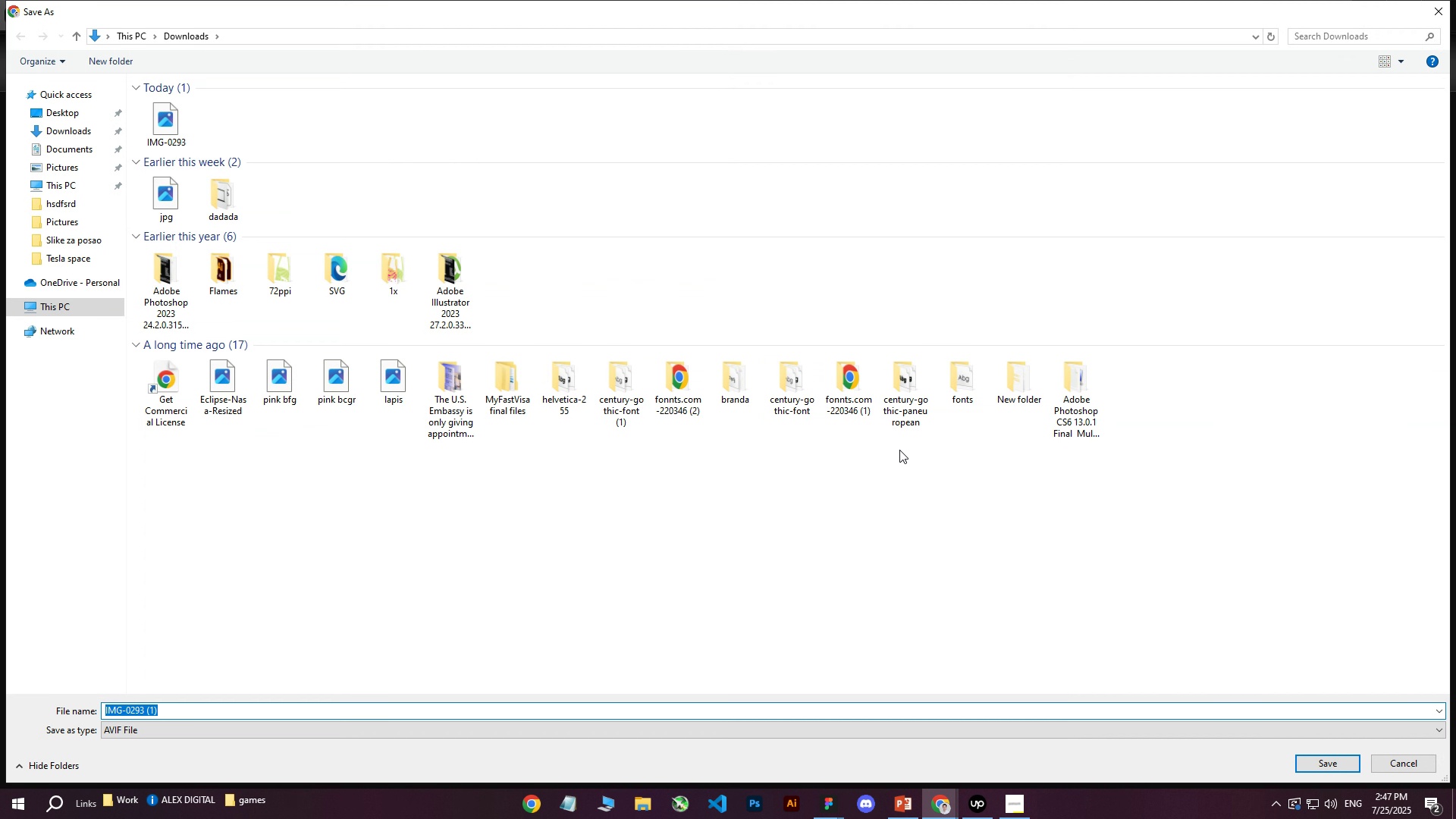 
left_click([908, 4])
 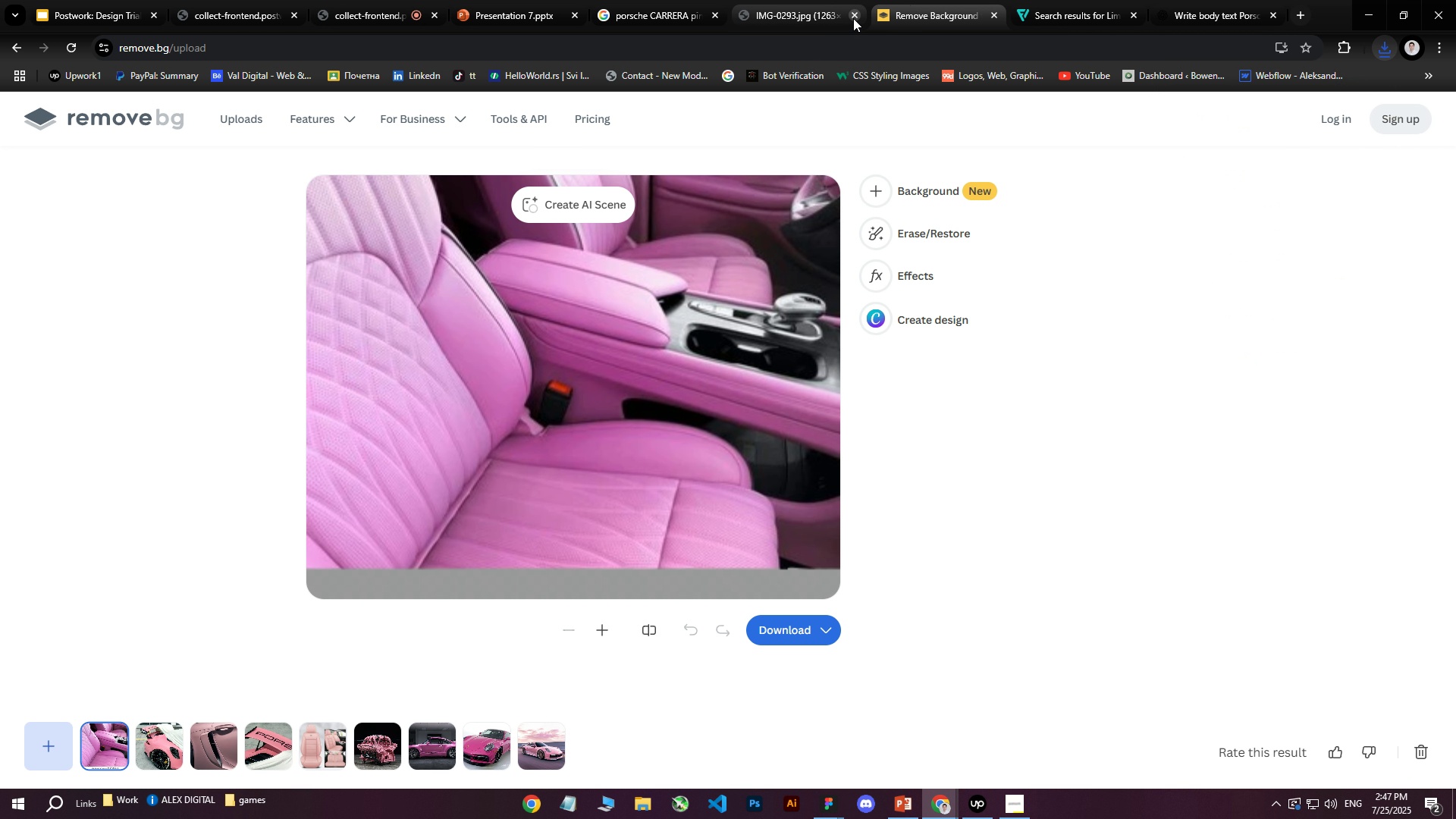 
left_click([853, 18])
 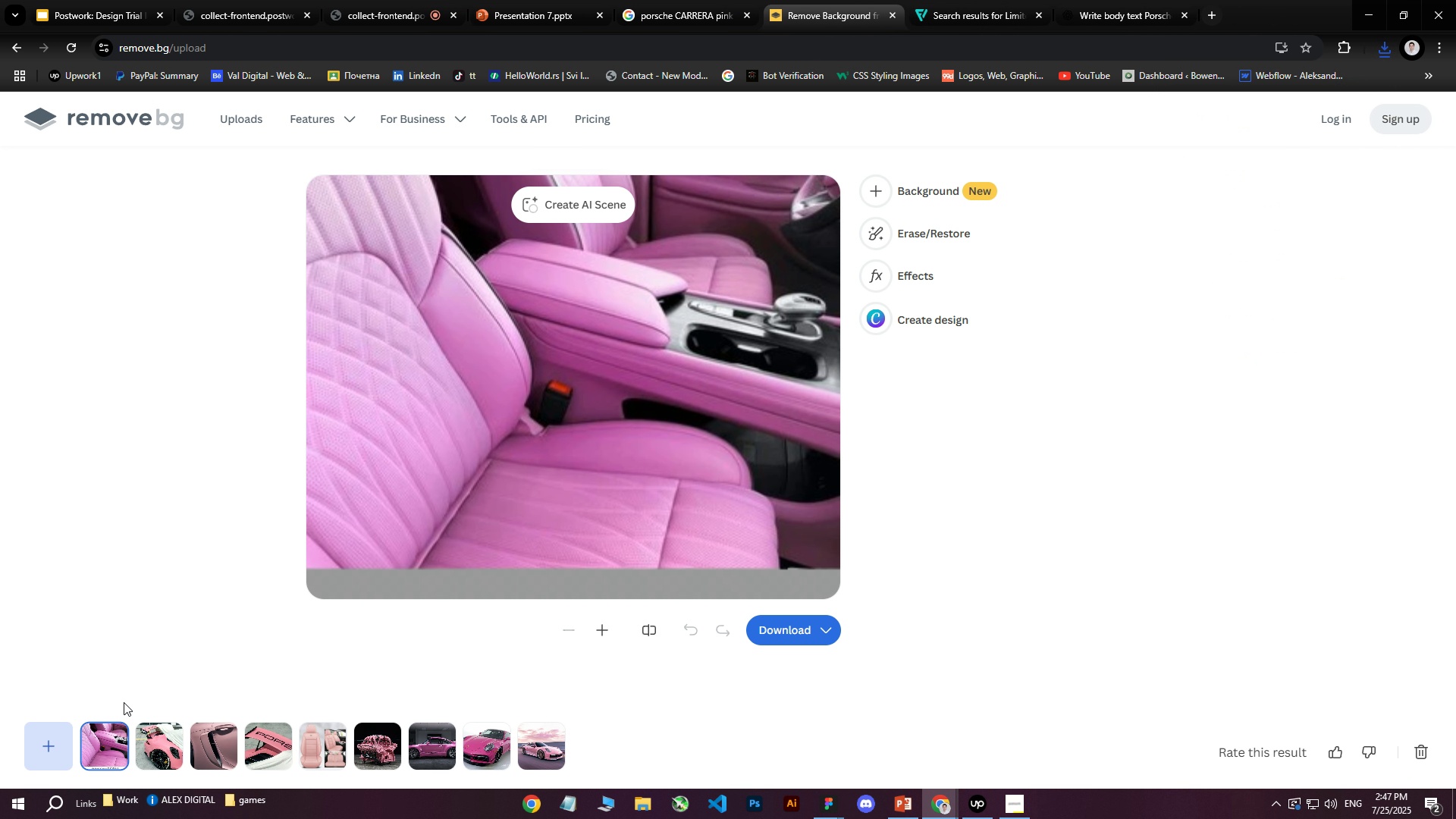 
left_click([72, 736])
 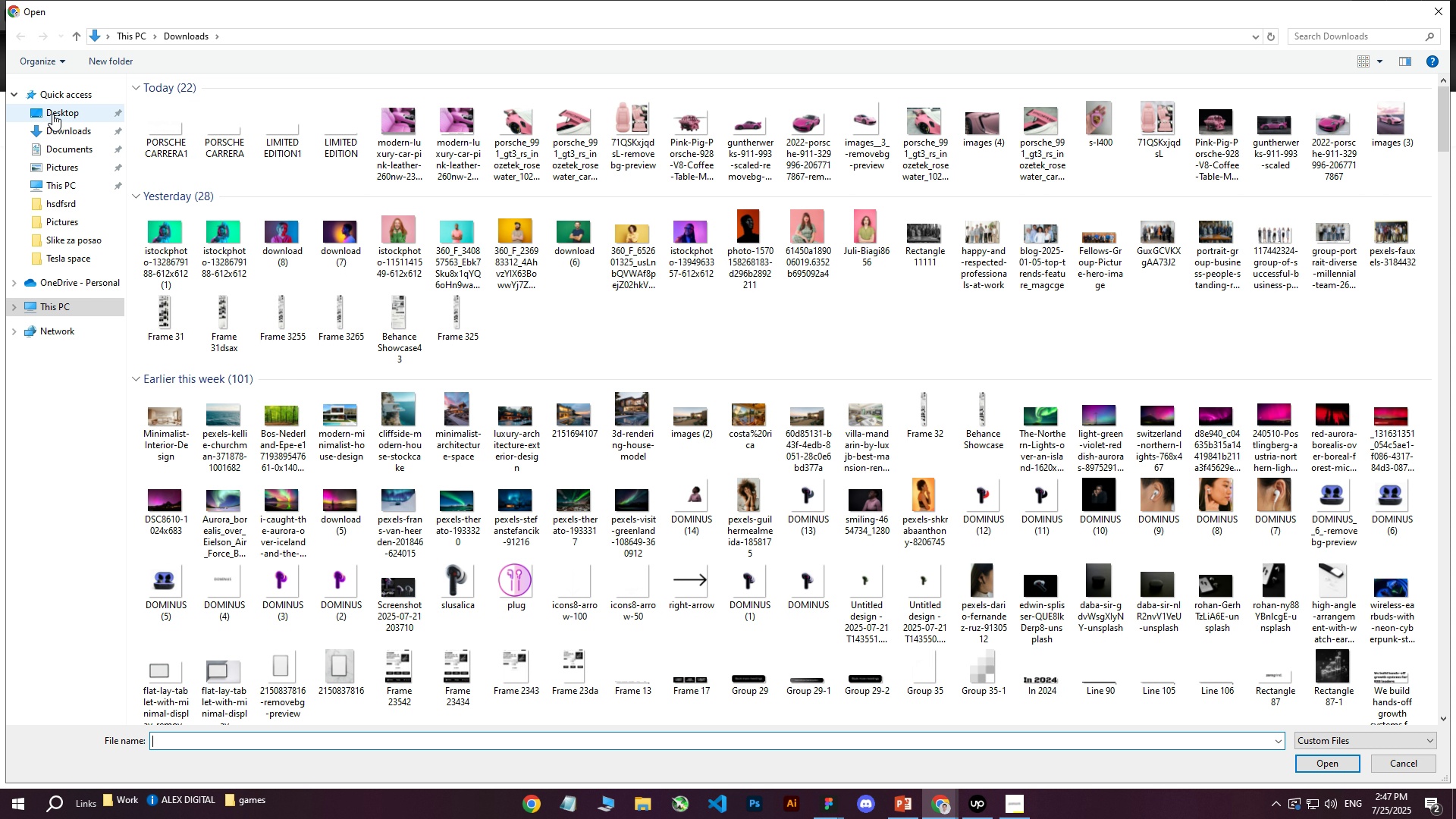 
double_click([51, 129])
 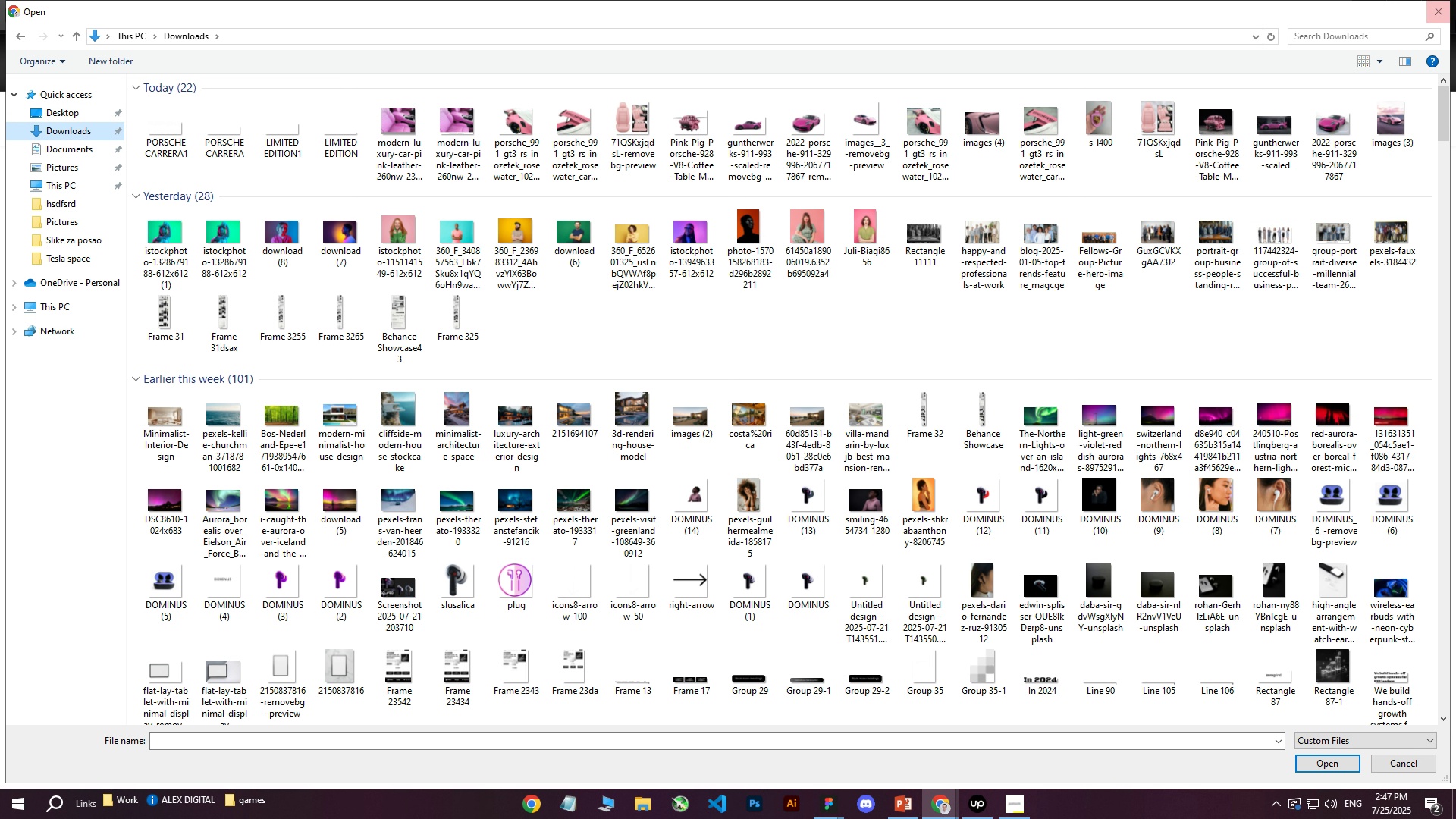 
left_click([1442, 22])
 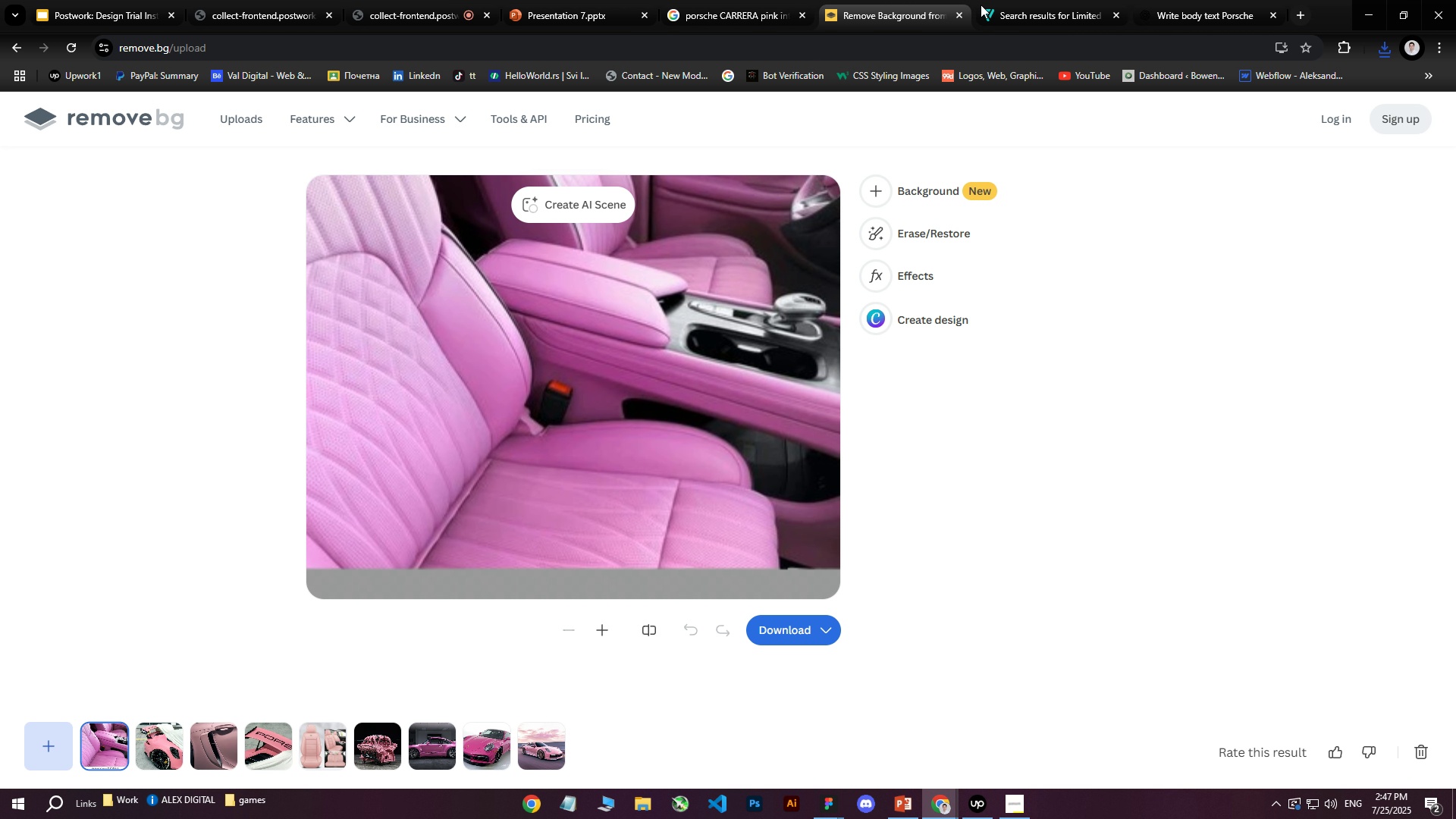 
left_click([1042, 0])
 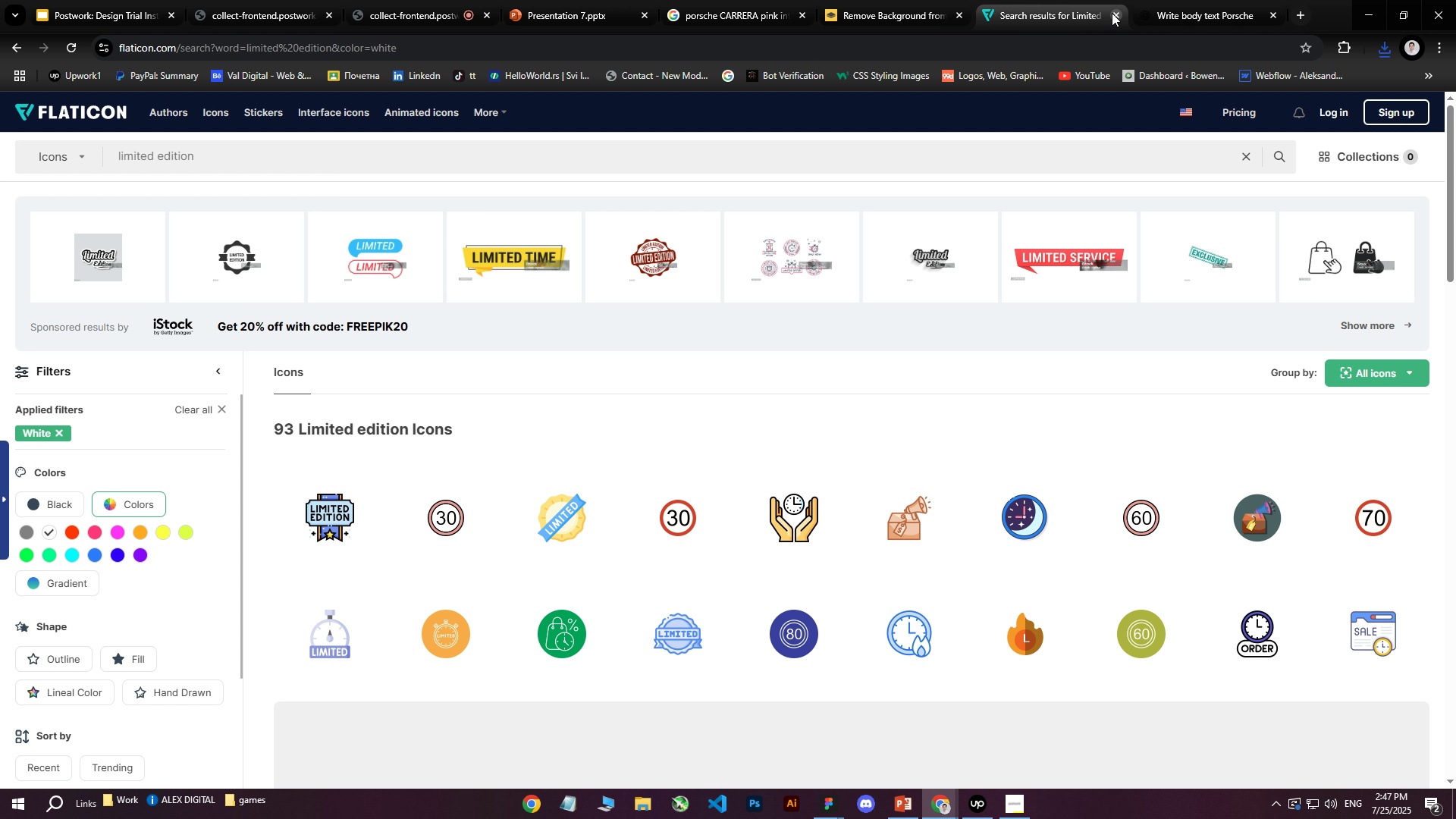 
double_click([1112, 13])
 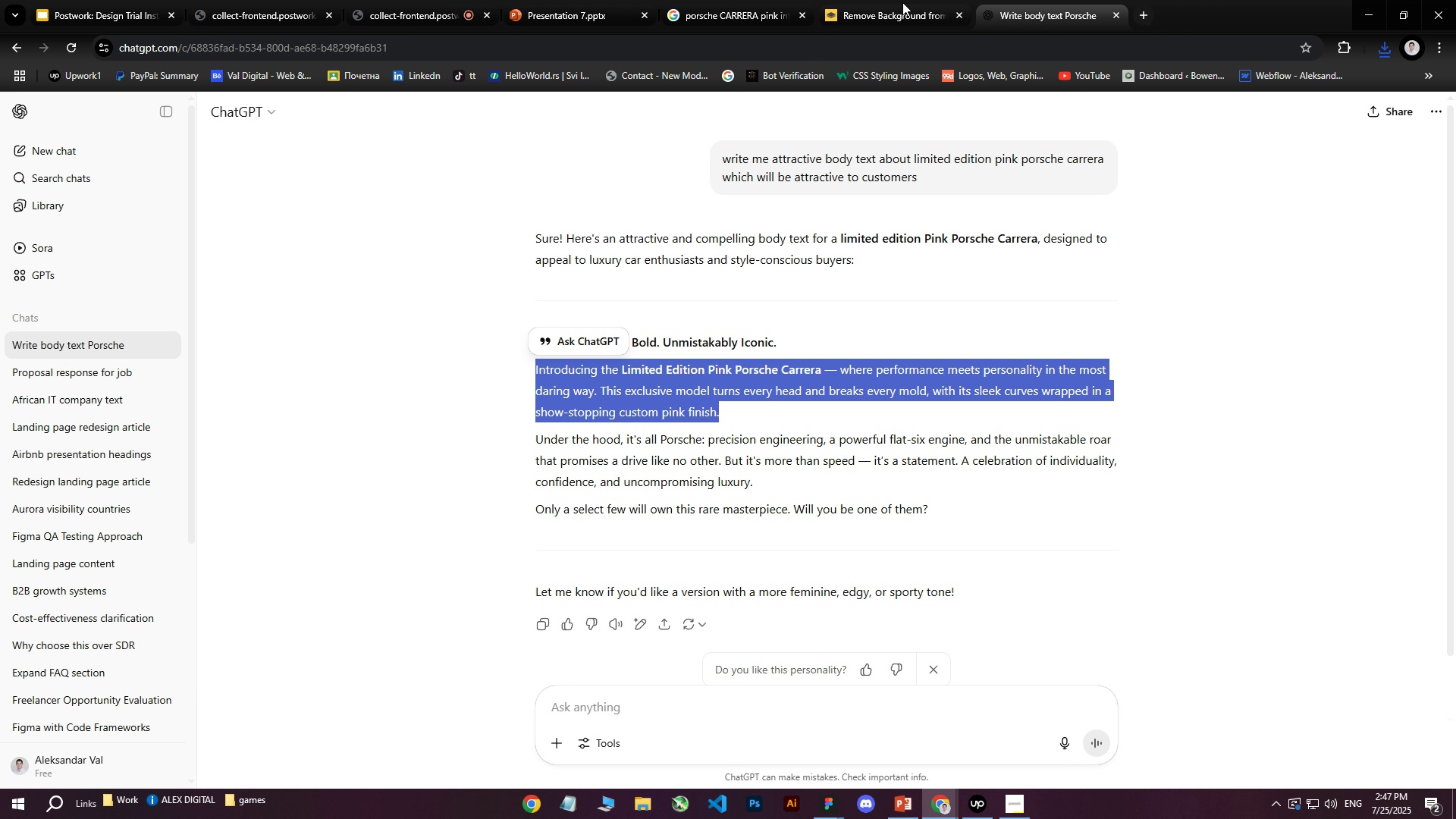 
left_click([734, 0])
 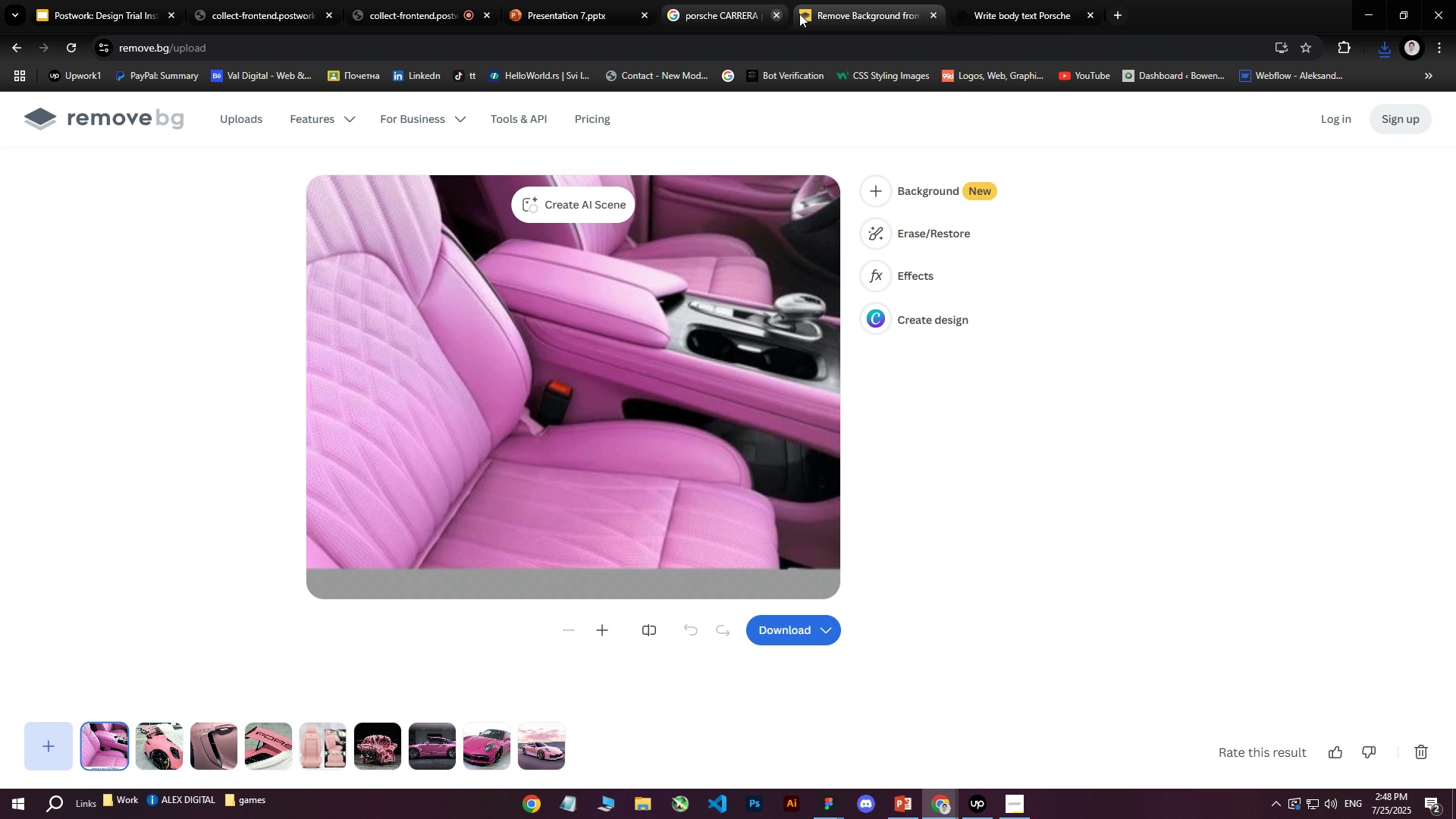 
double_click([590, 0])
 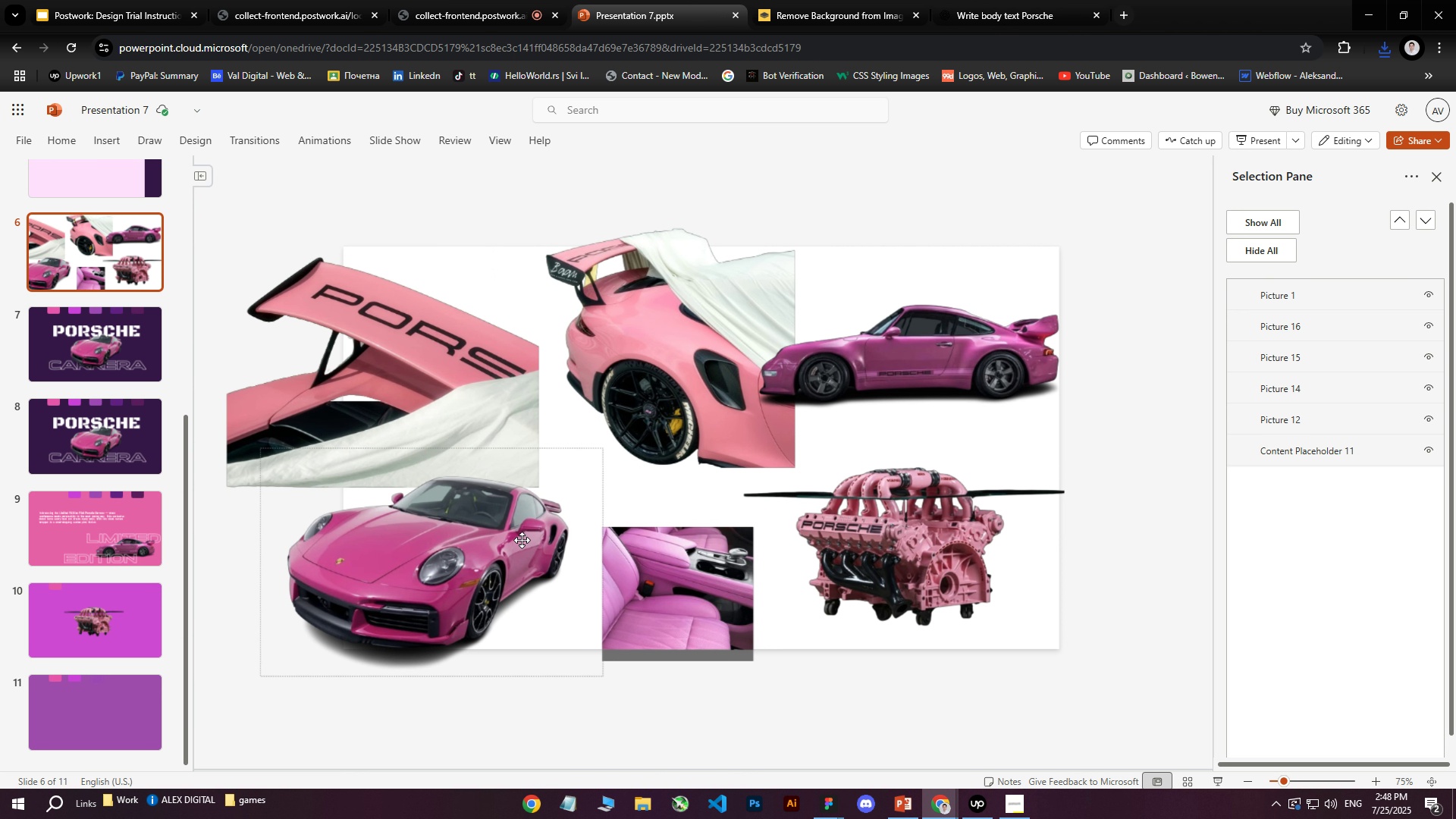 
left_click([658, 582])
 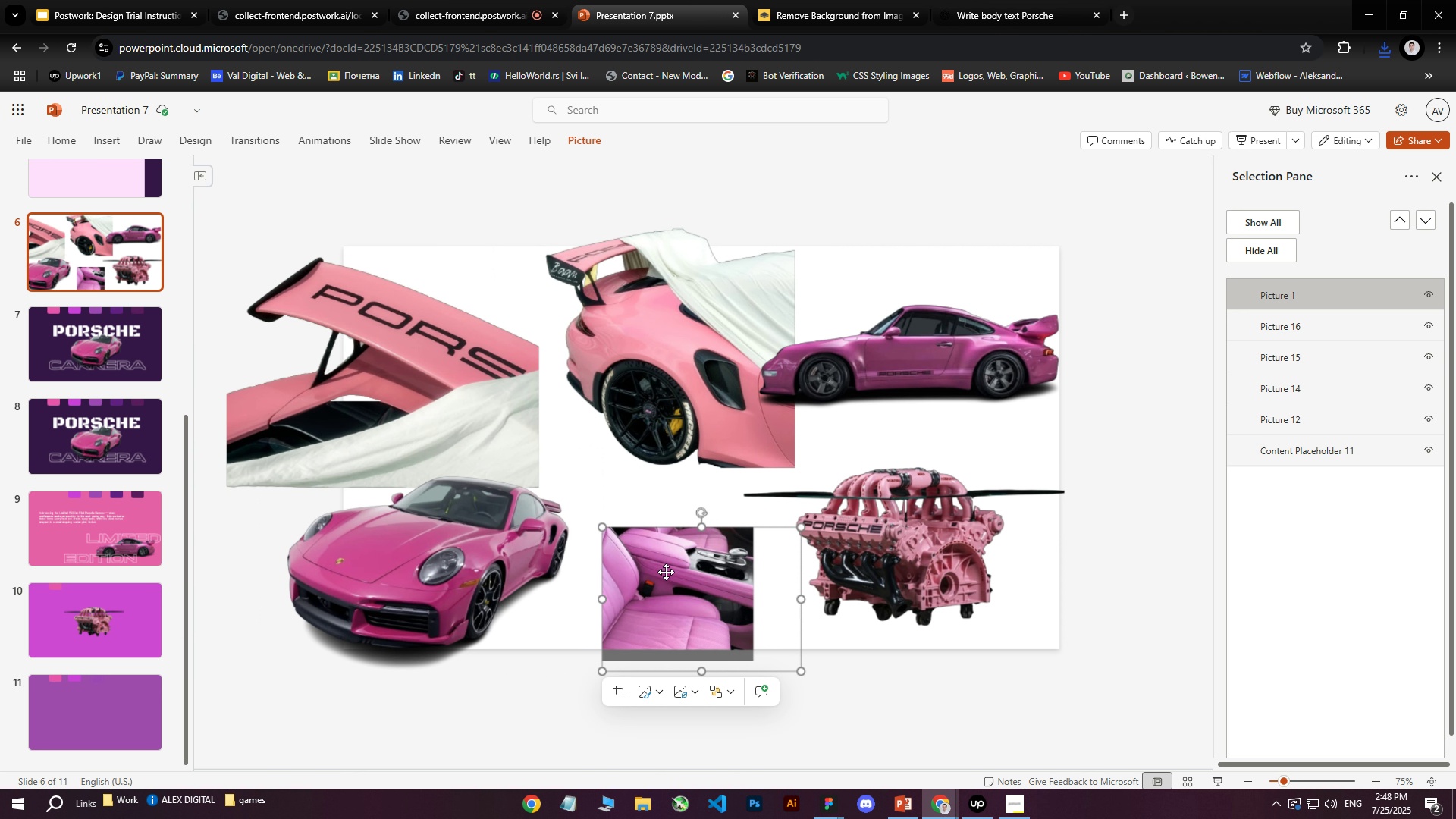 
right_click([679, 550])
 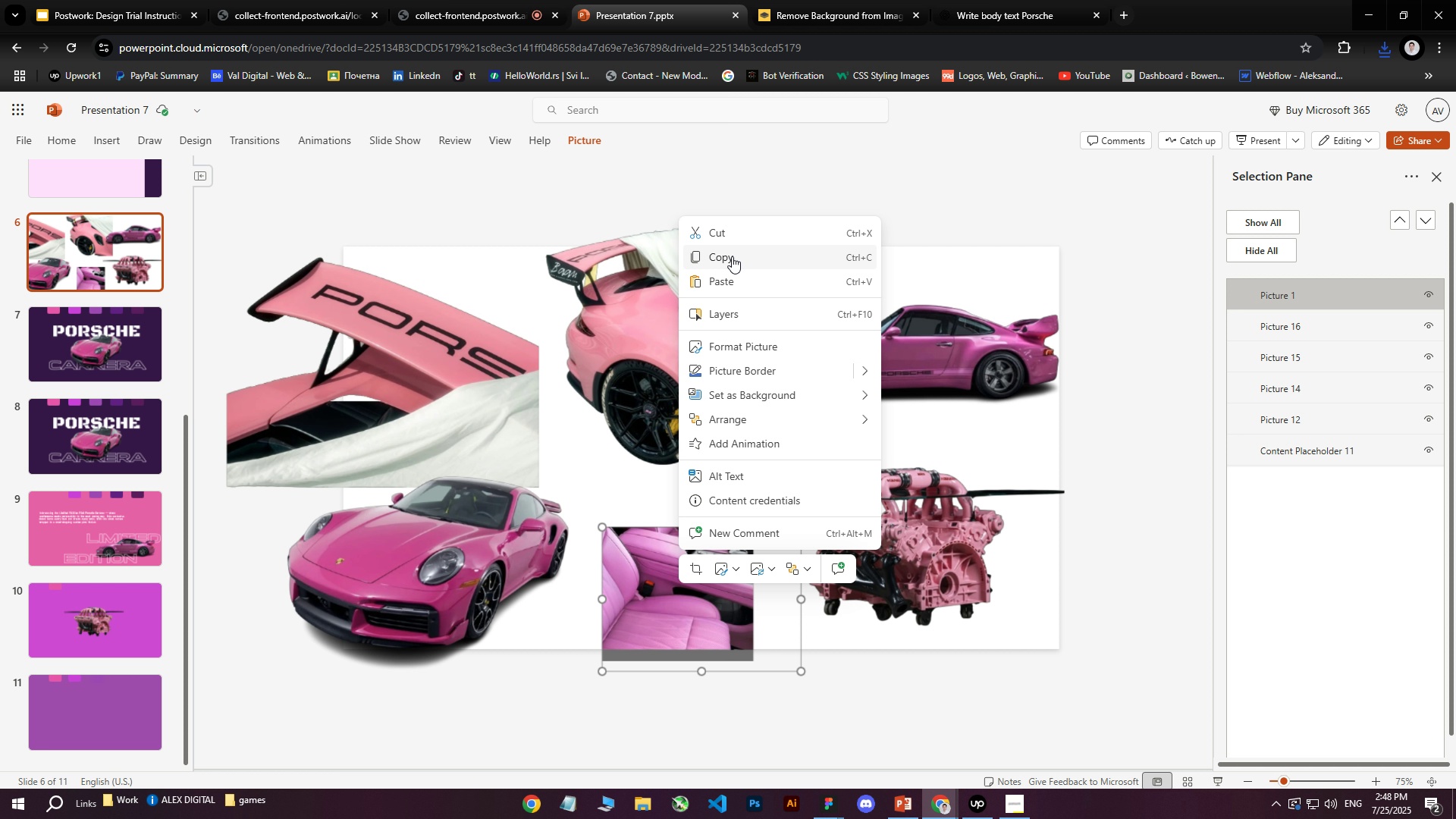 
left_click([732, 255])
 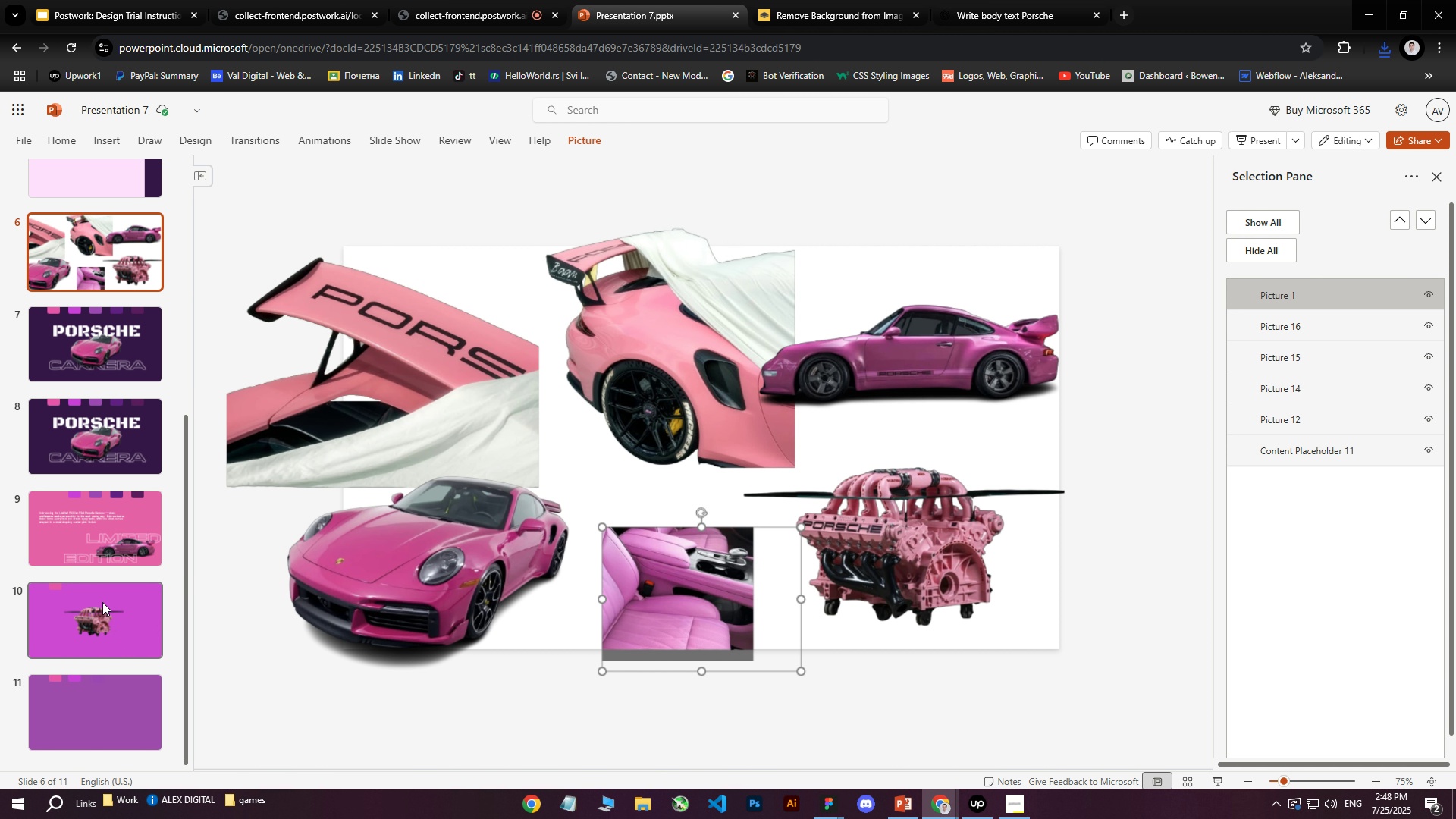 
left_click([101, 601])
 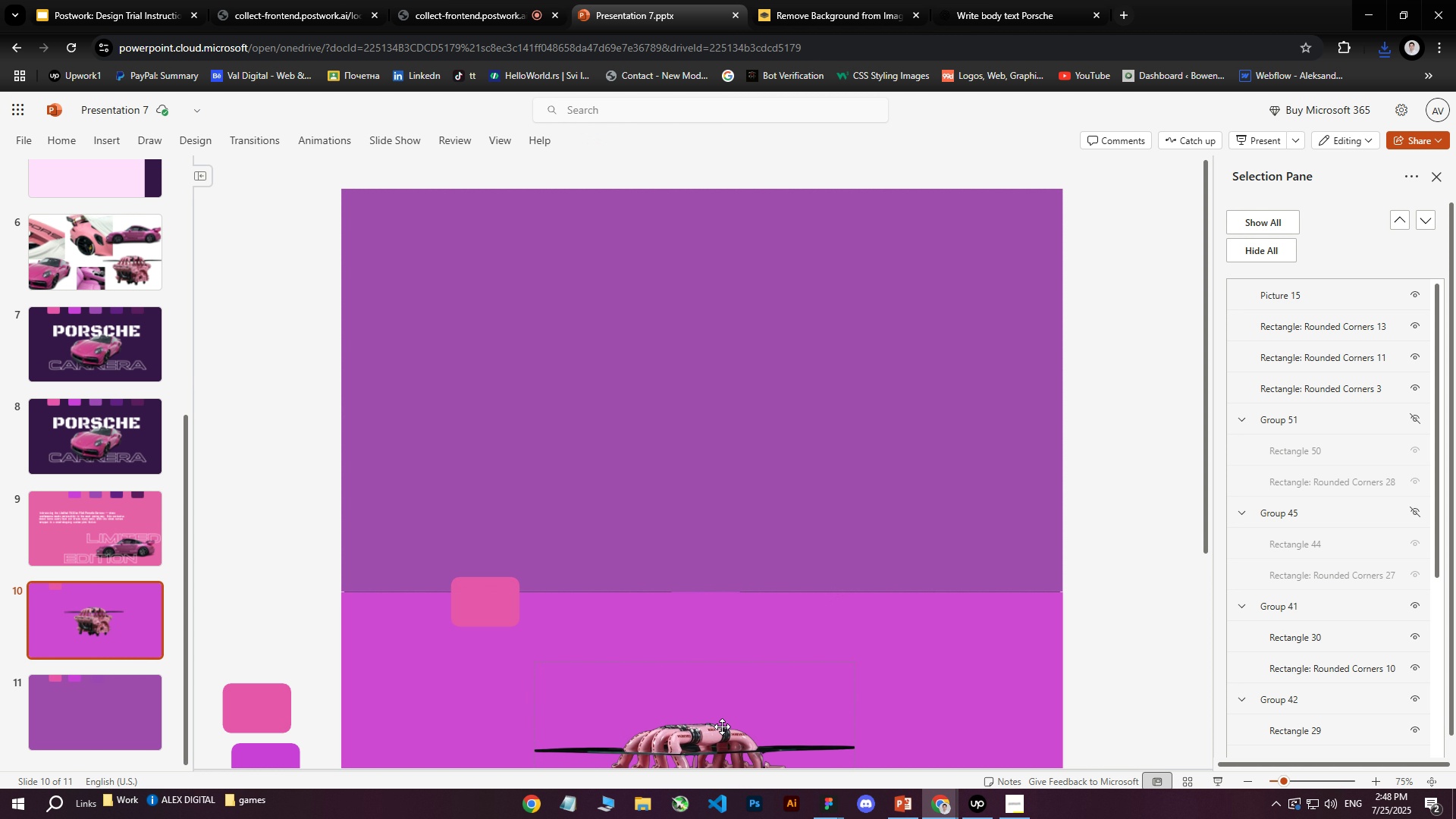 
scroll: coordinate [735, 640], scroll_direction: down, amount: 6.0
 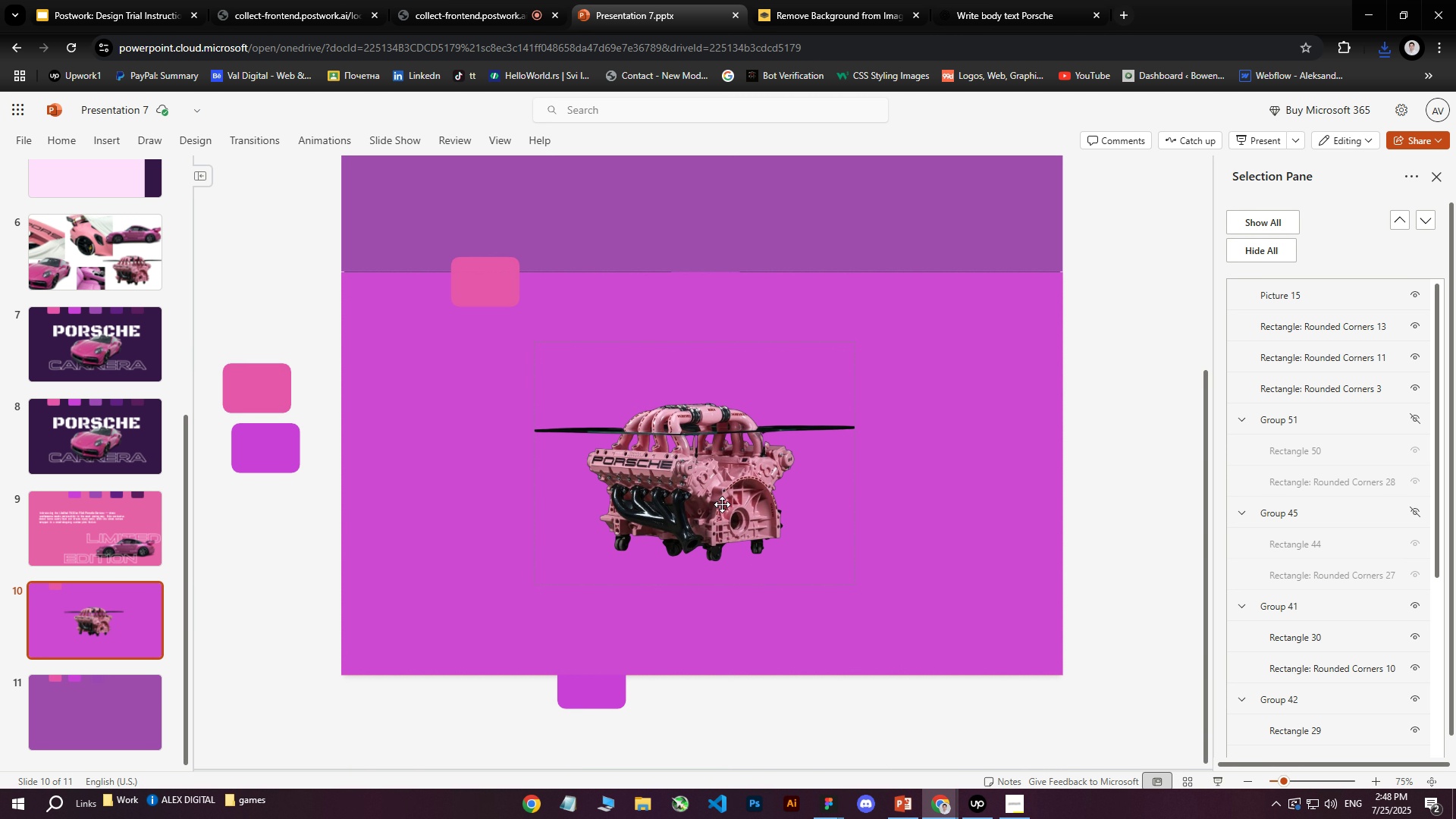 
left_click([714, 488])
 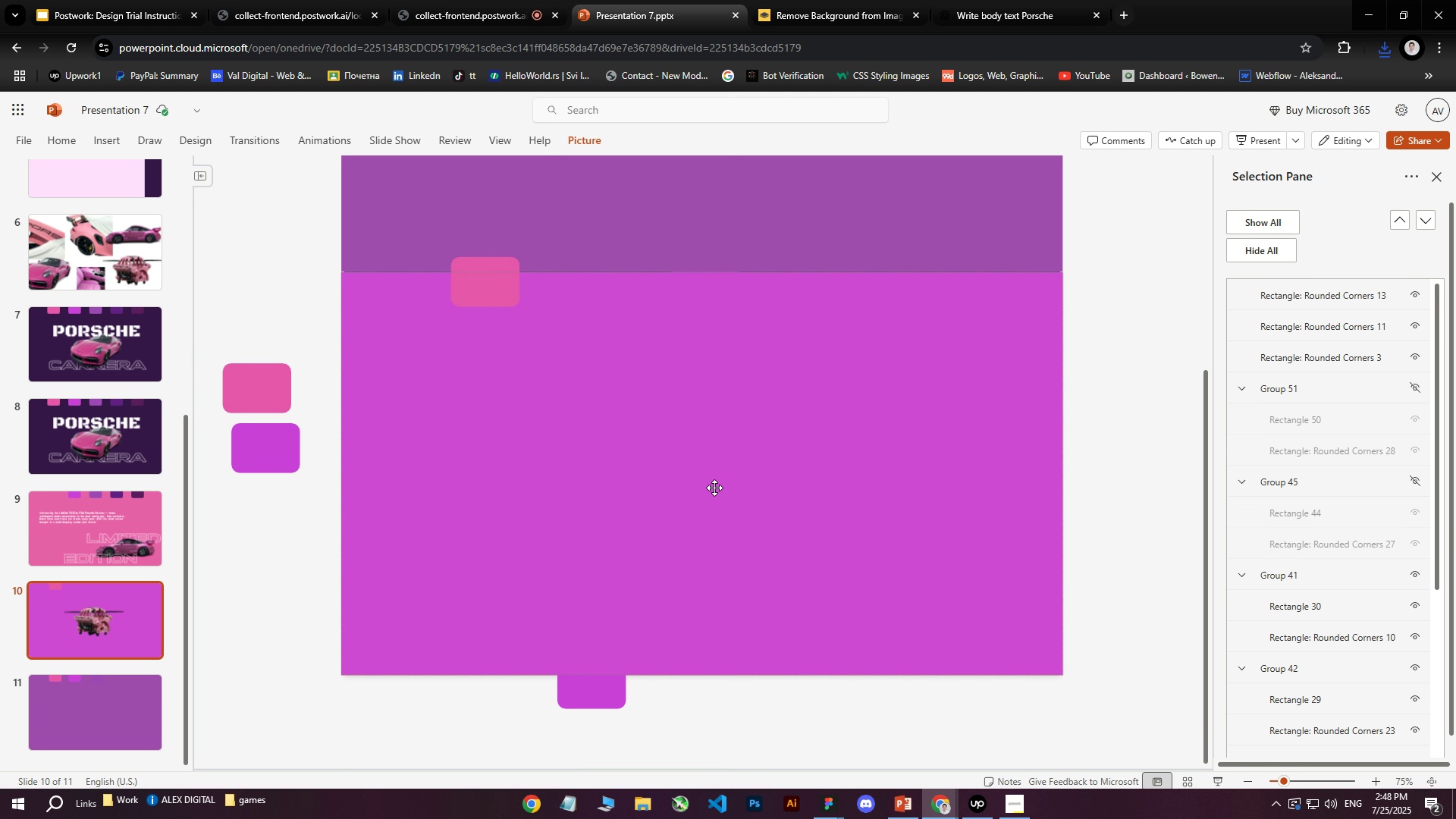 
key(Delete)
 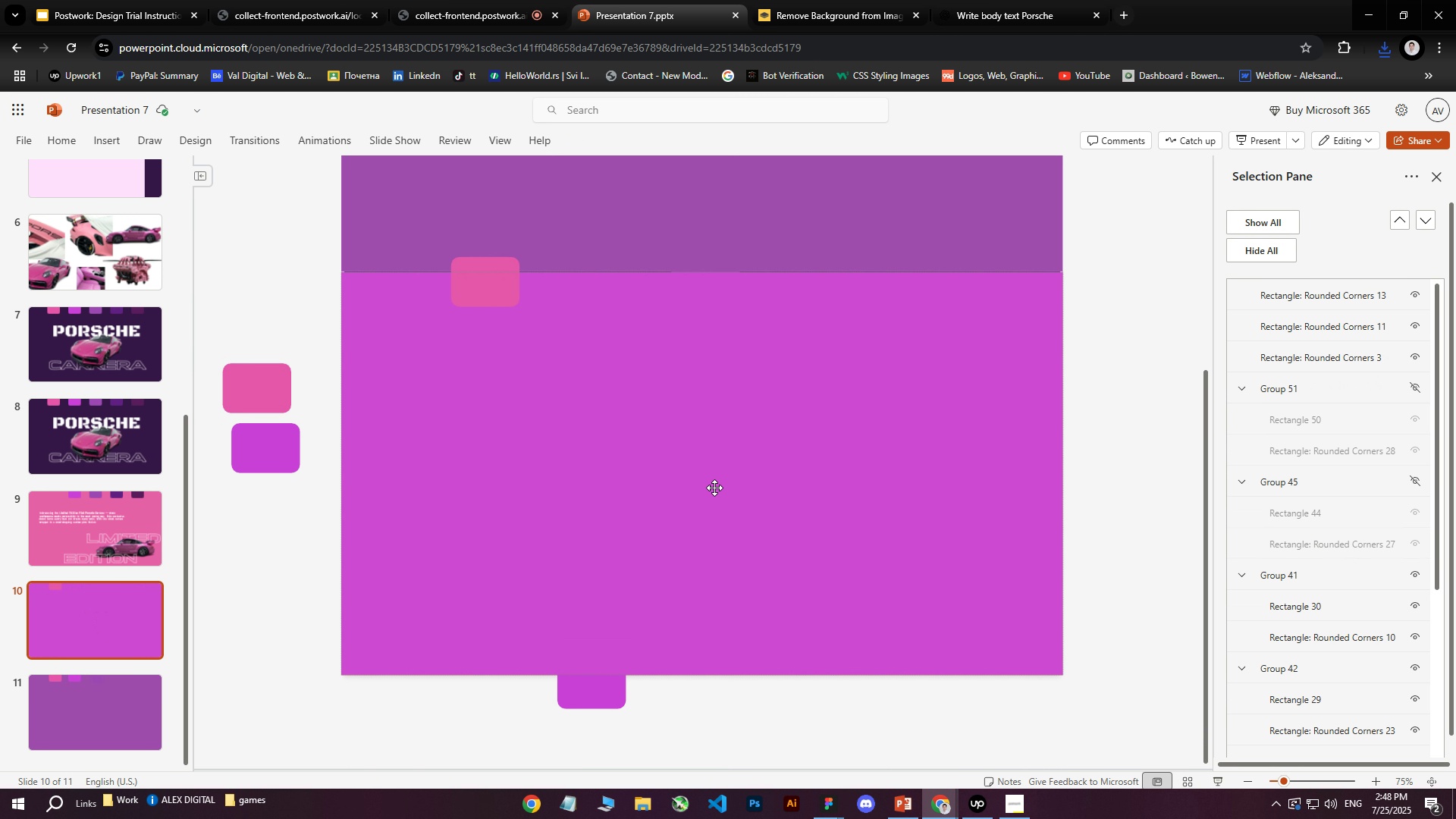 
key(Control+ControlLeft)
 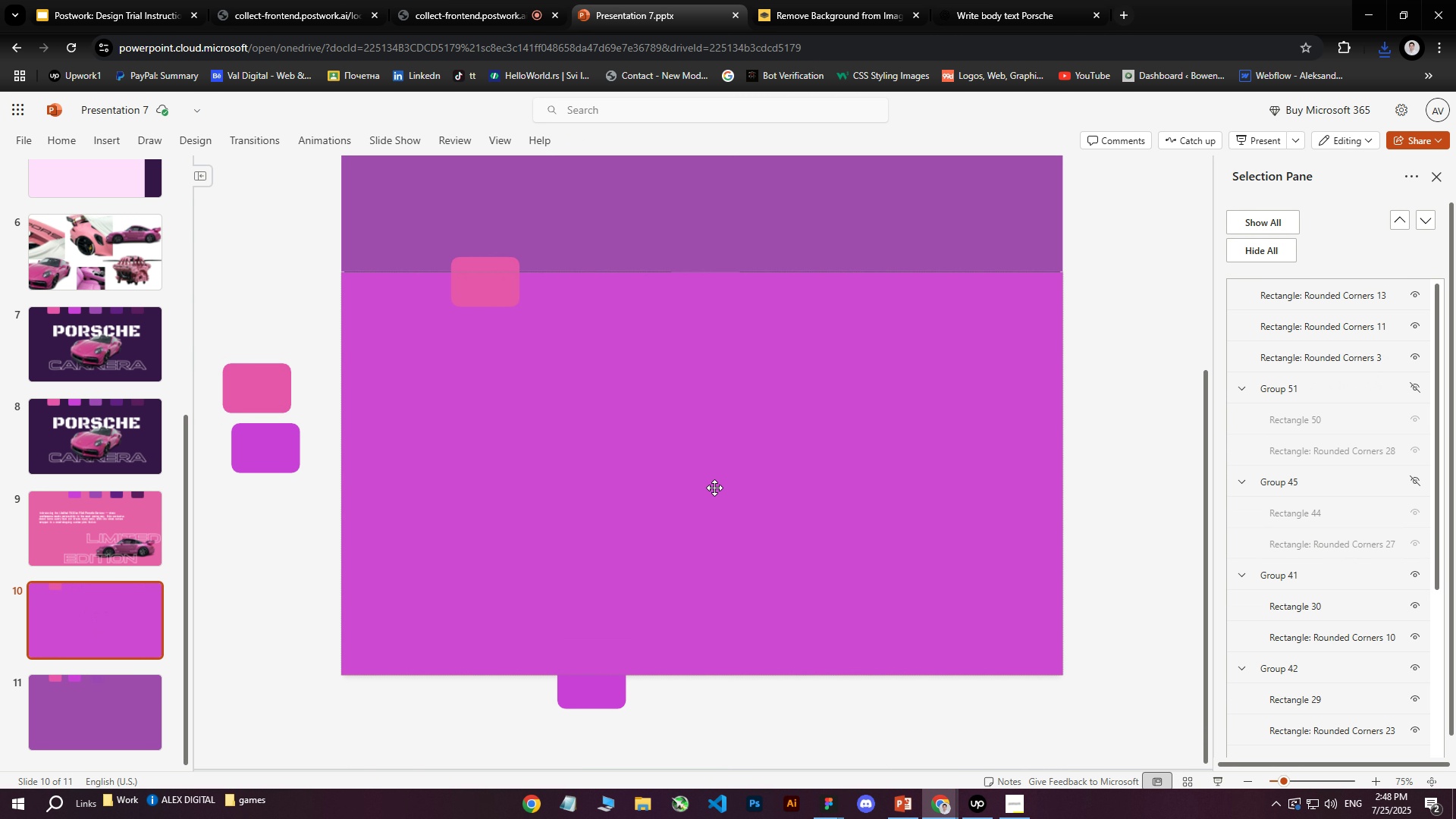 
key(Control+V)
 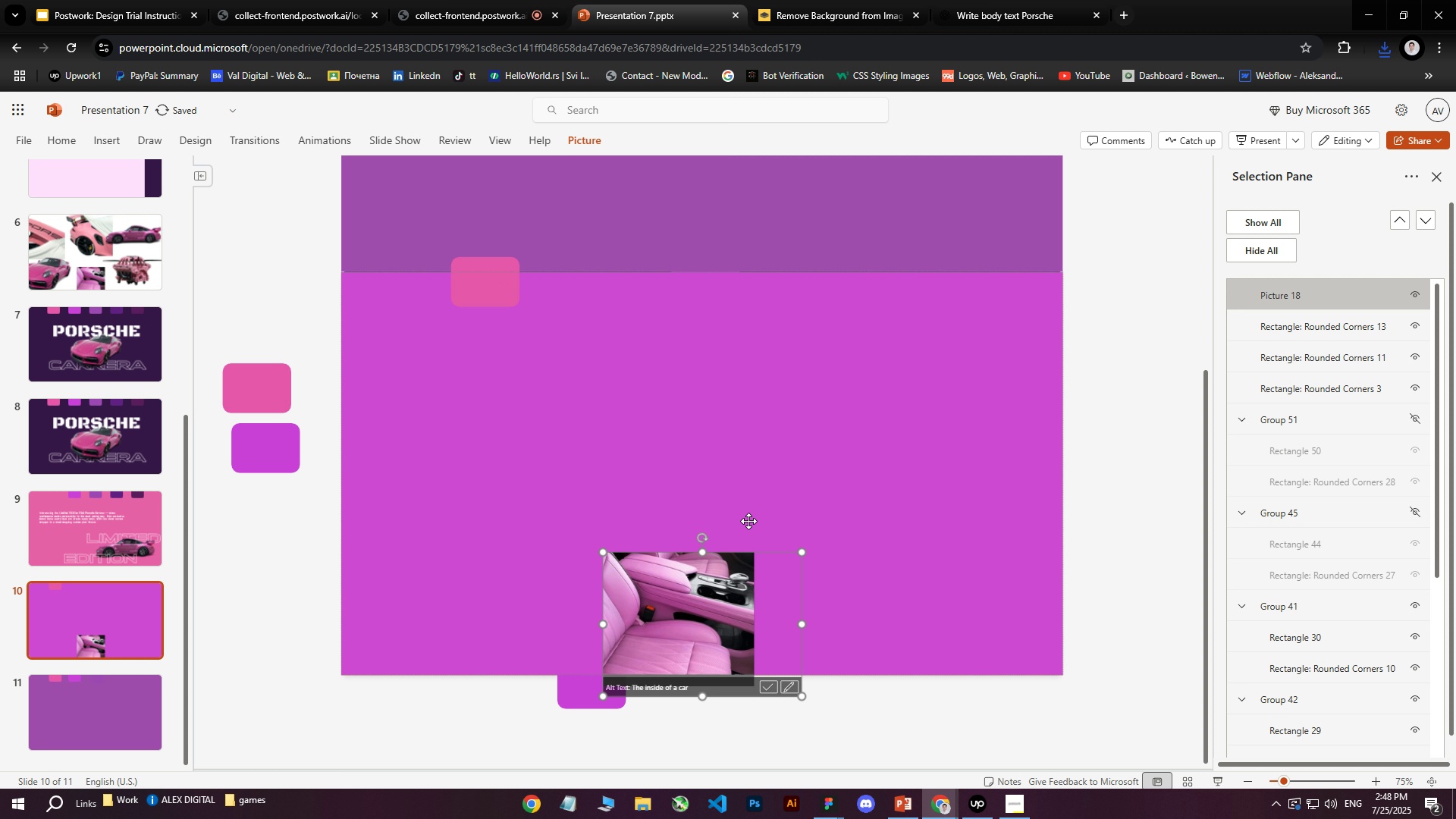 
left_click_drag(start_coordinate=[704, 615], to_coordinate=[642, 448])
 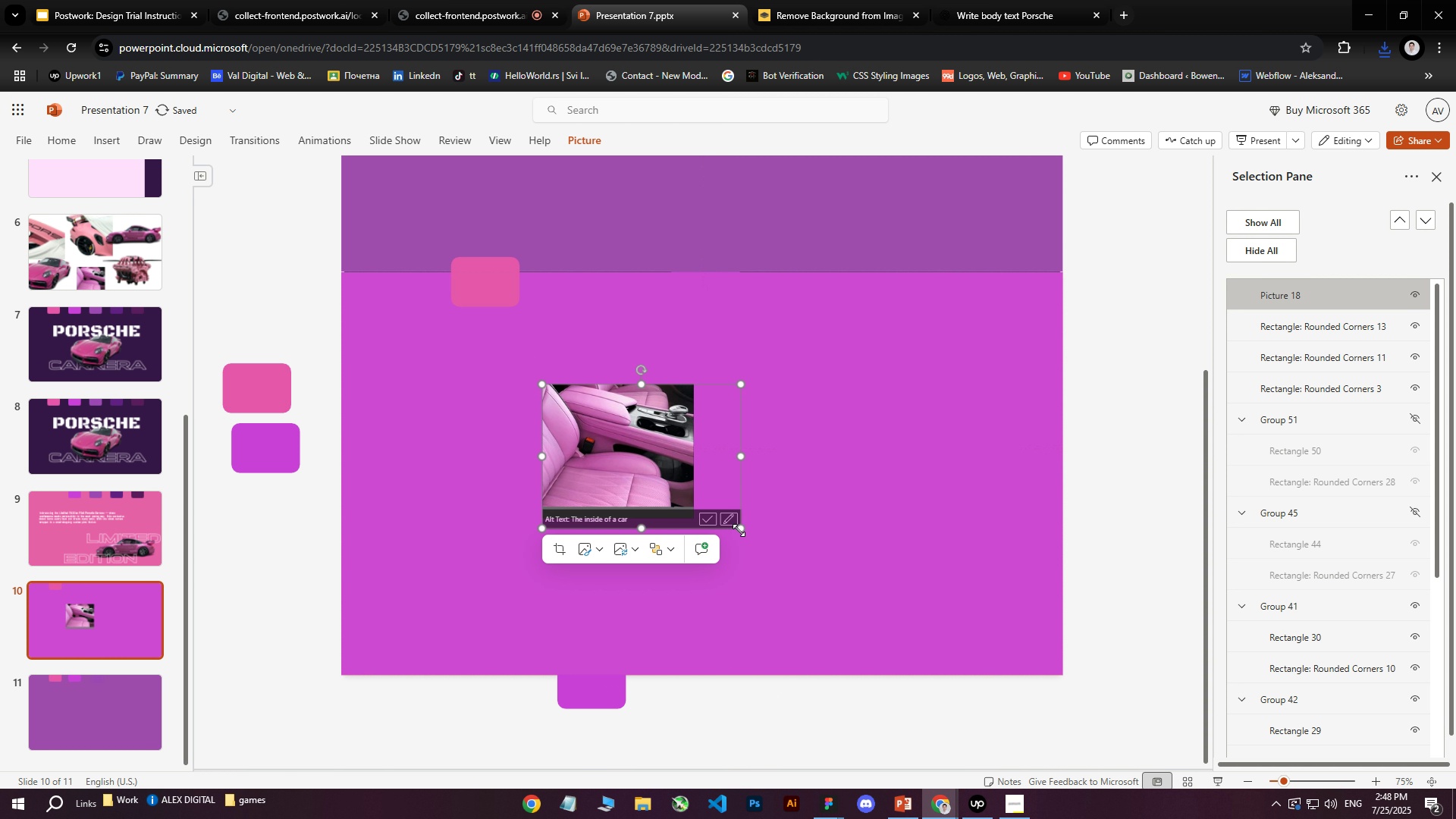 
left_click_drag(start_coordinate=[740, 530], to_coordinate=[923, 598])
 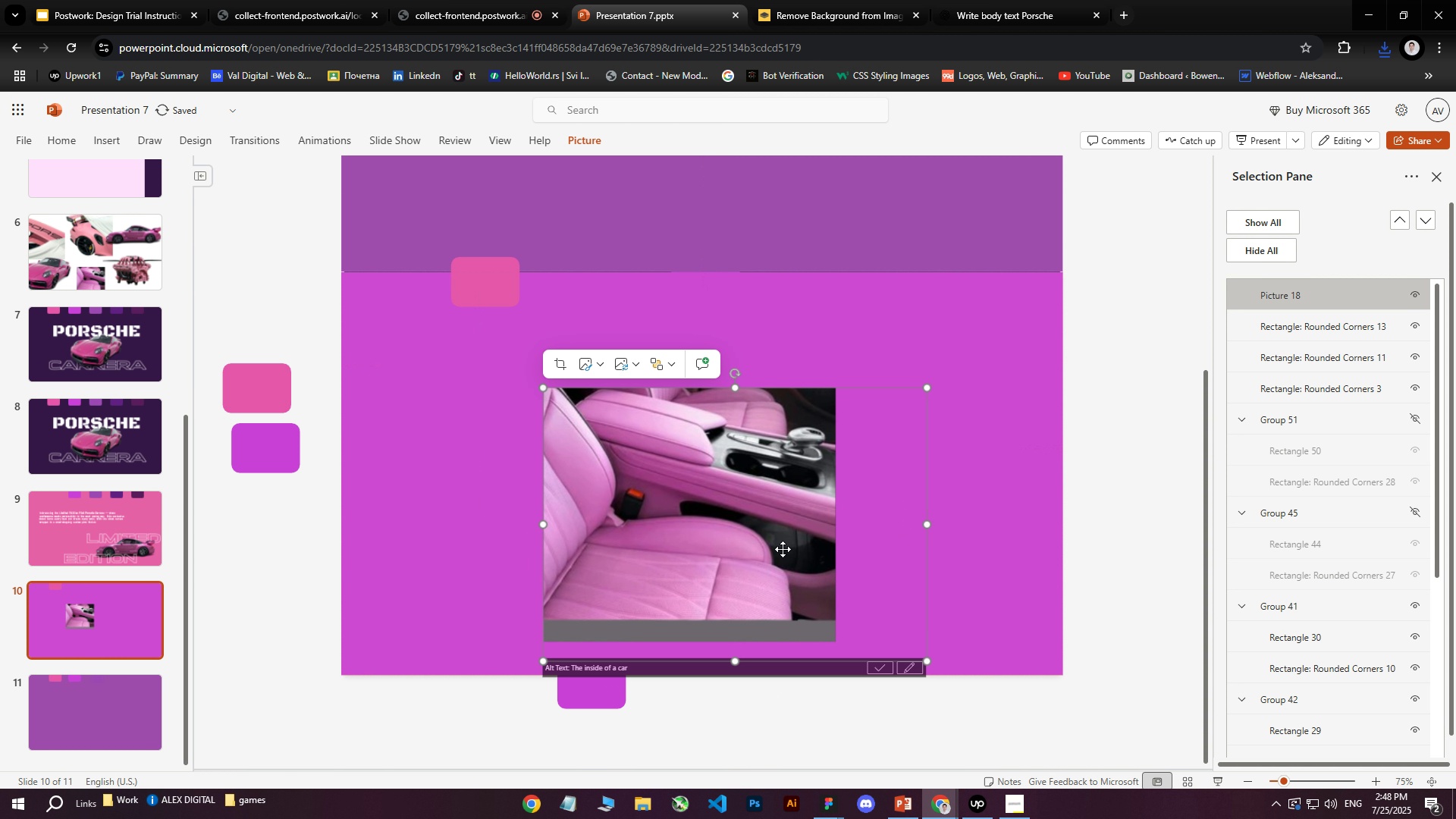 
left_click_drag(start_coordinate=[774, 546], to_coordinate=[790, 520])
 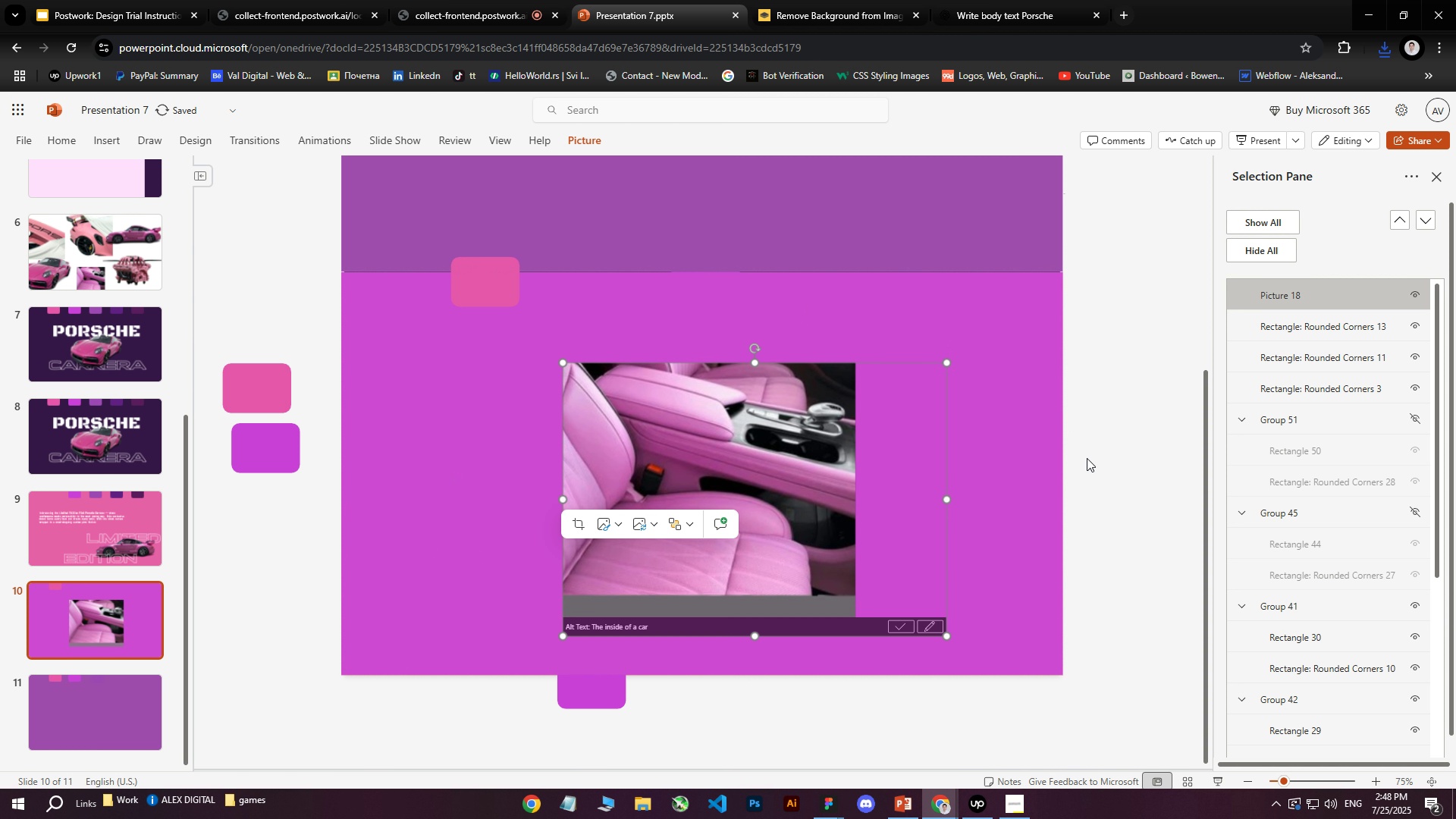 
left_click([1088, 459])
 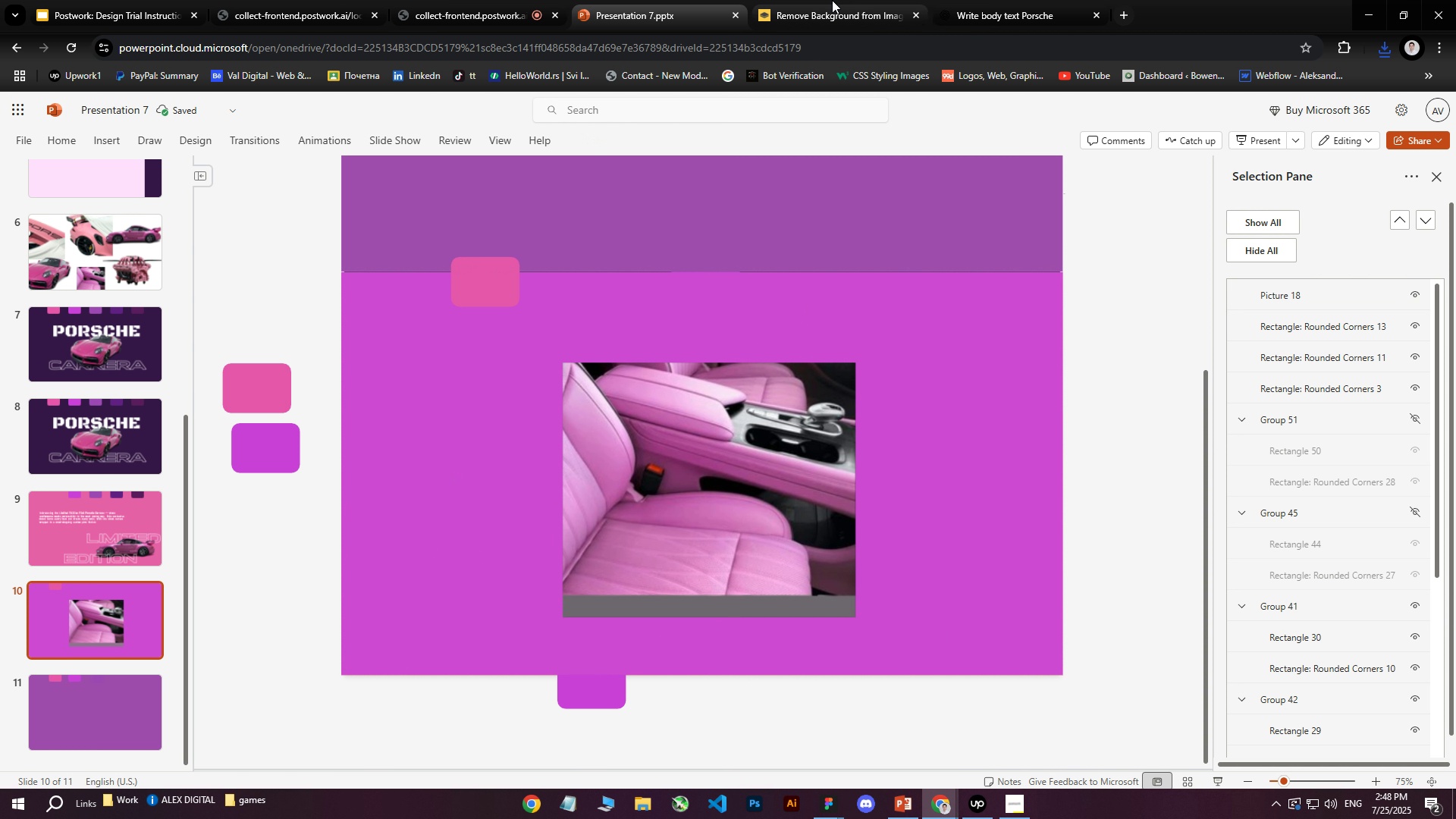 
left_click([679, 477])
 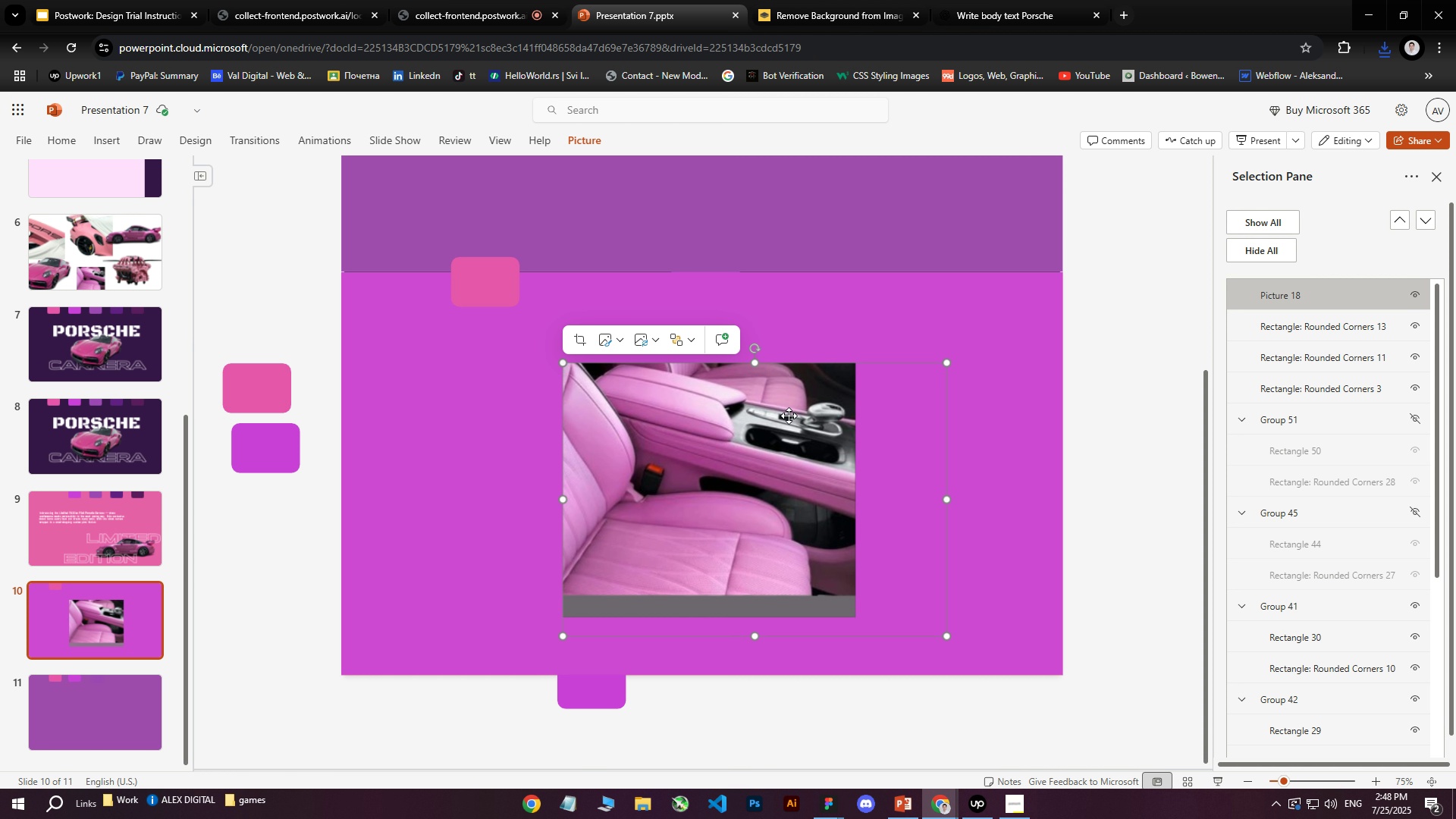 
left_click_drag(start_coordinate=[791, 491], to_coordinate=[772, 491])
 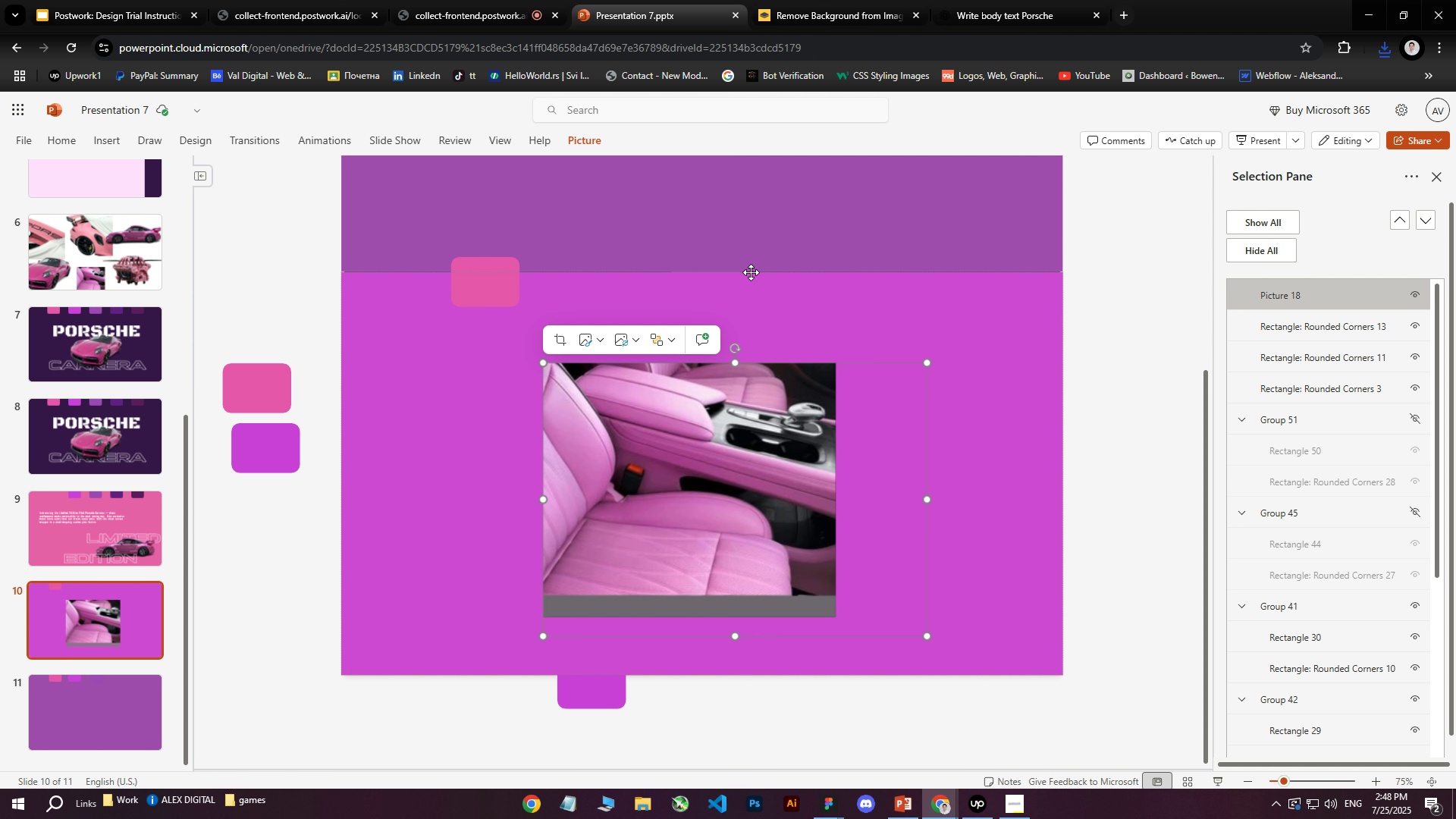 
wait(6.46)
 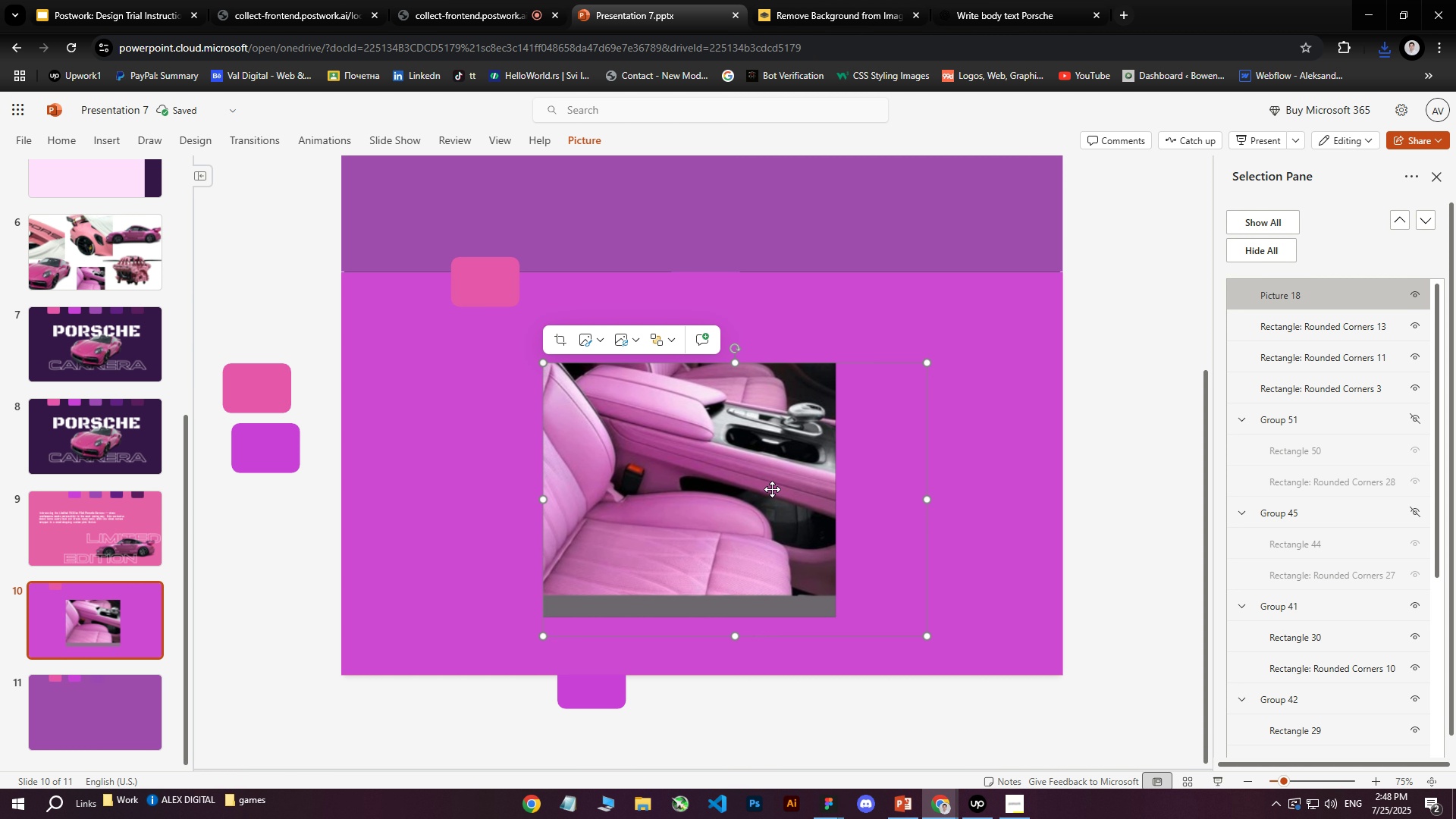 
left_click([836, 0])
 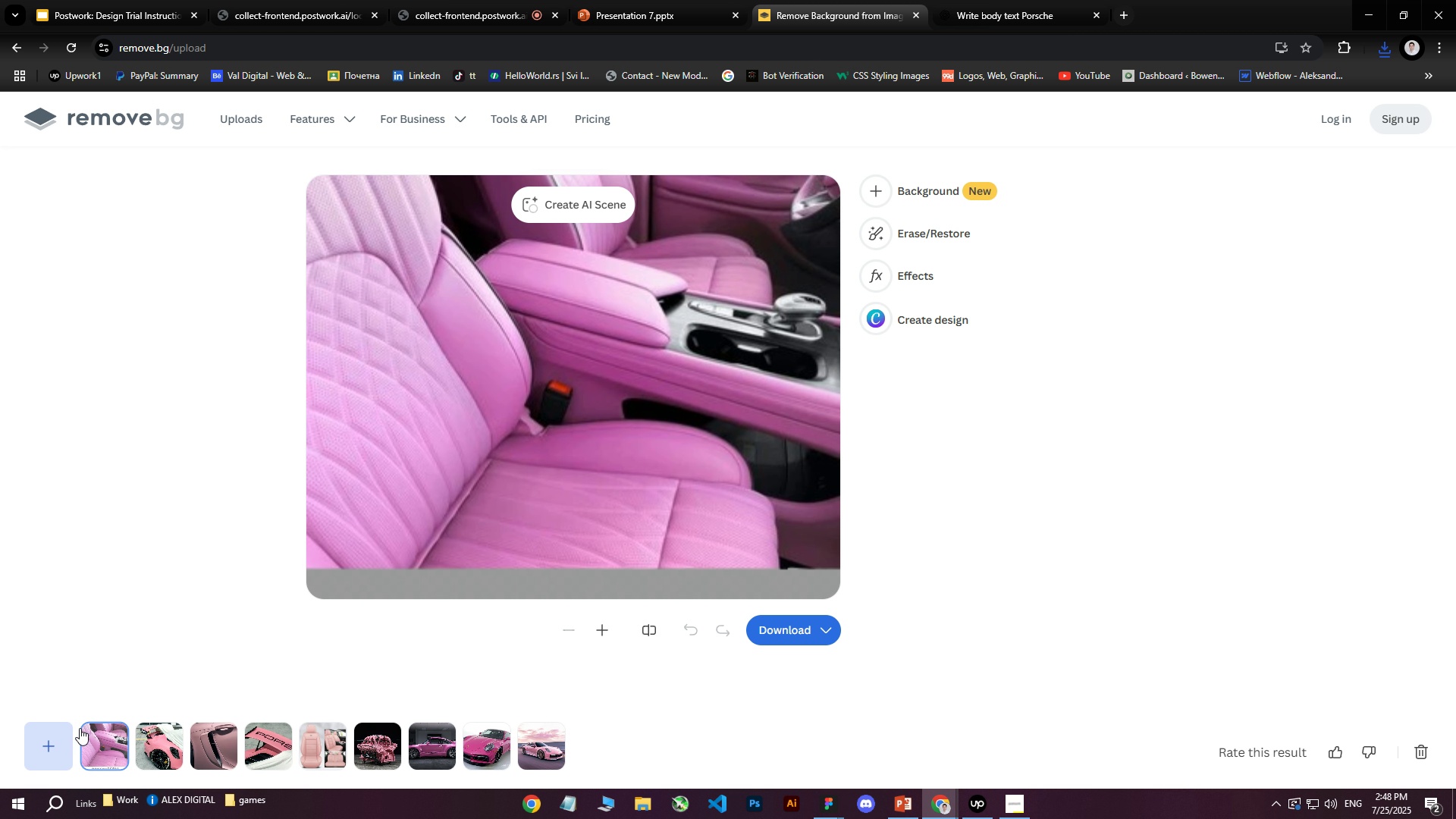 
left_click([61, 738])
 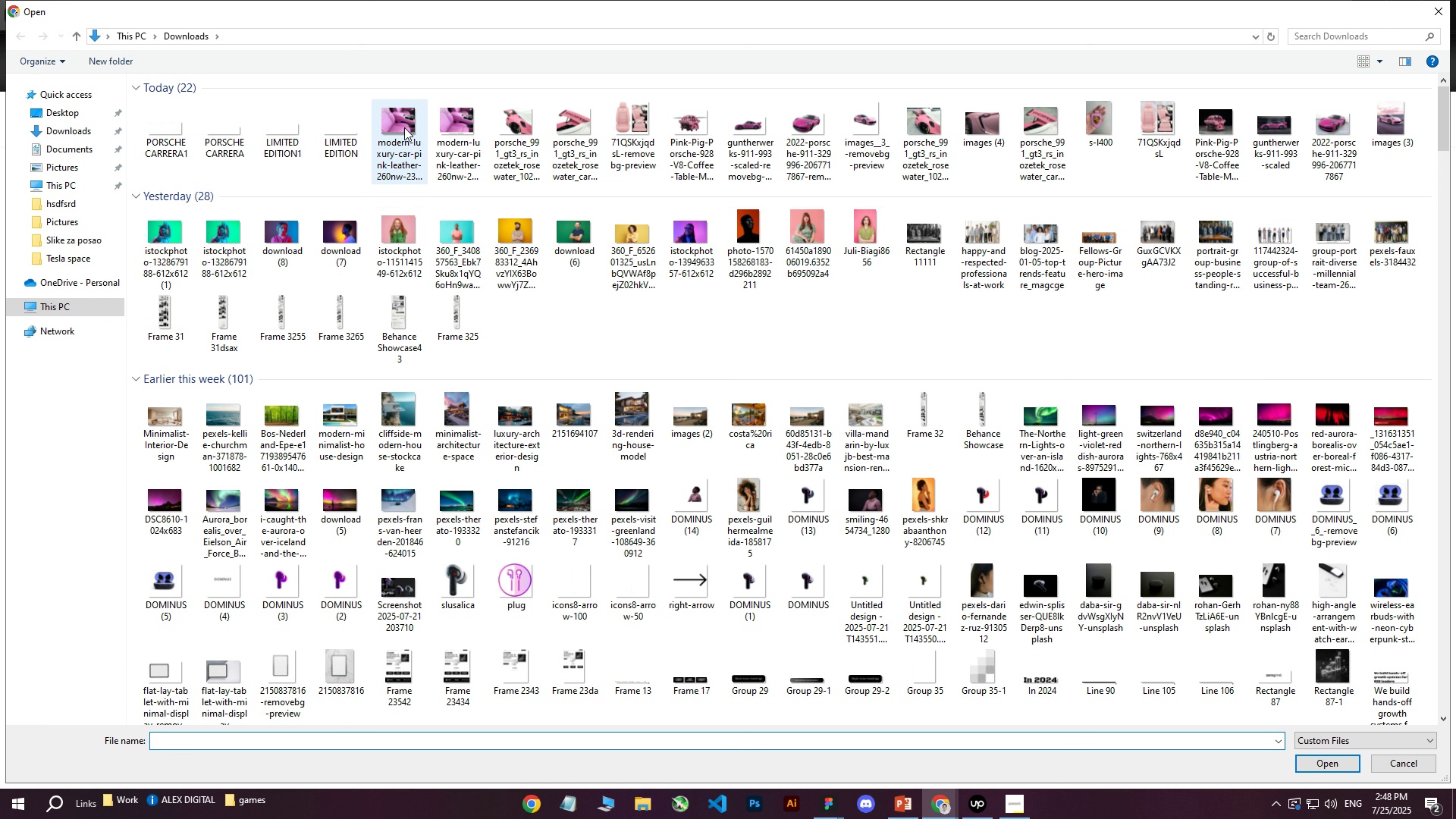 
left_click([1444, 6])
 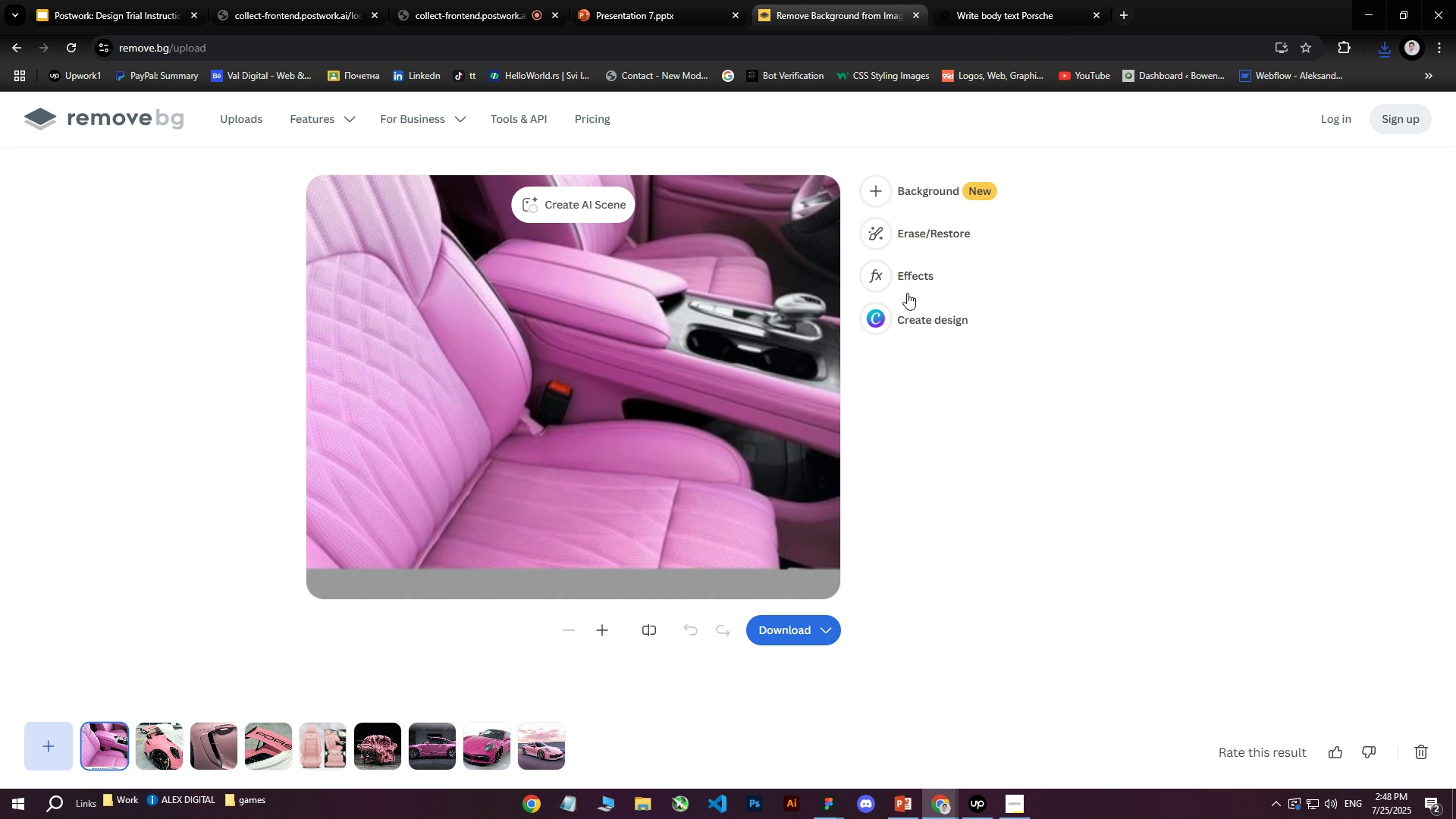 
left_click([642, 0])
 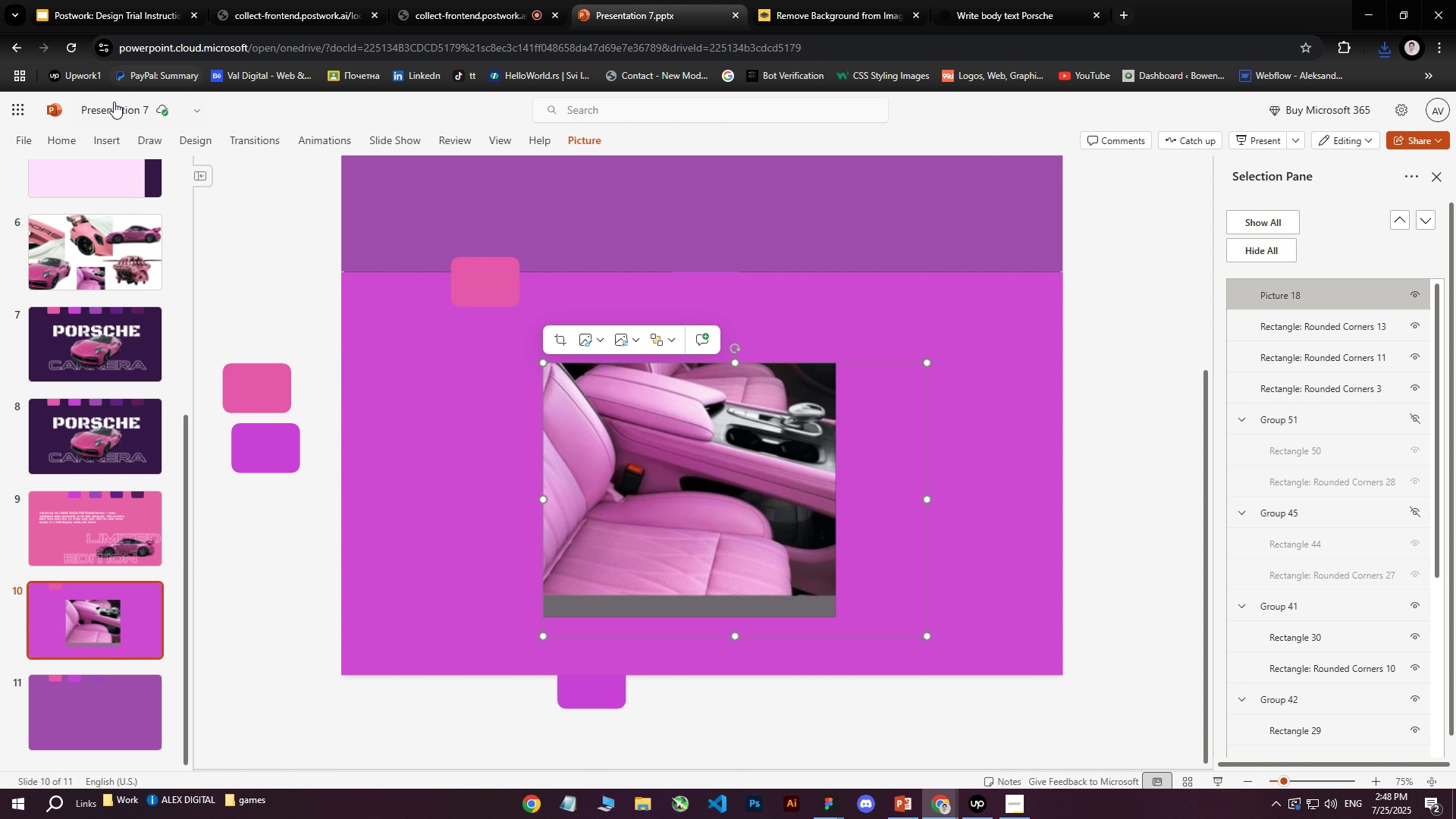 
left_click([104, 142])
 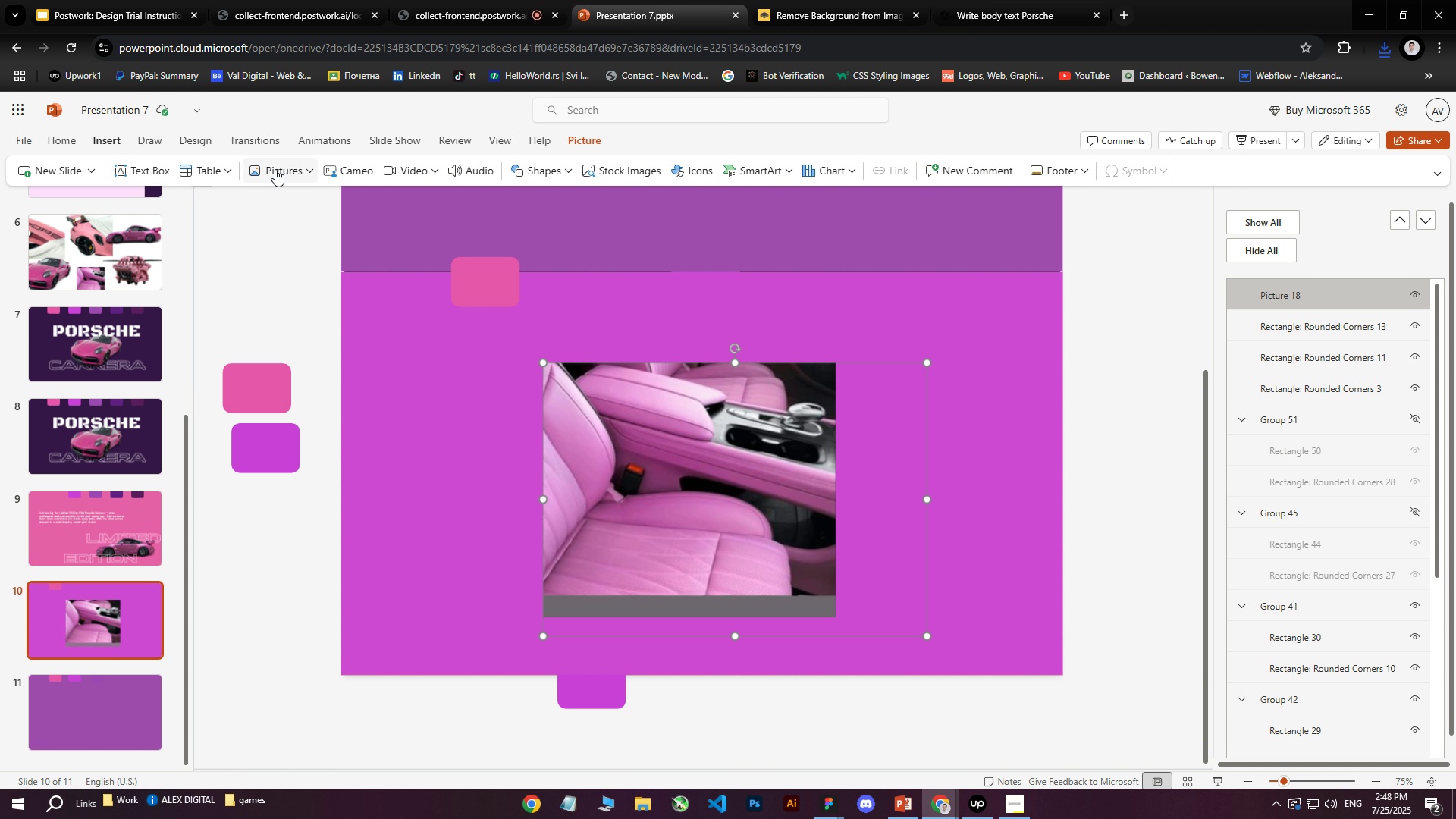 
left_click([278, 173])
 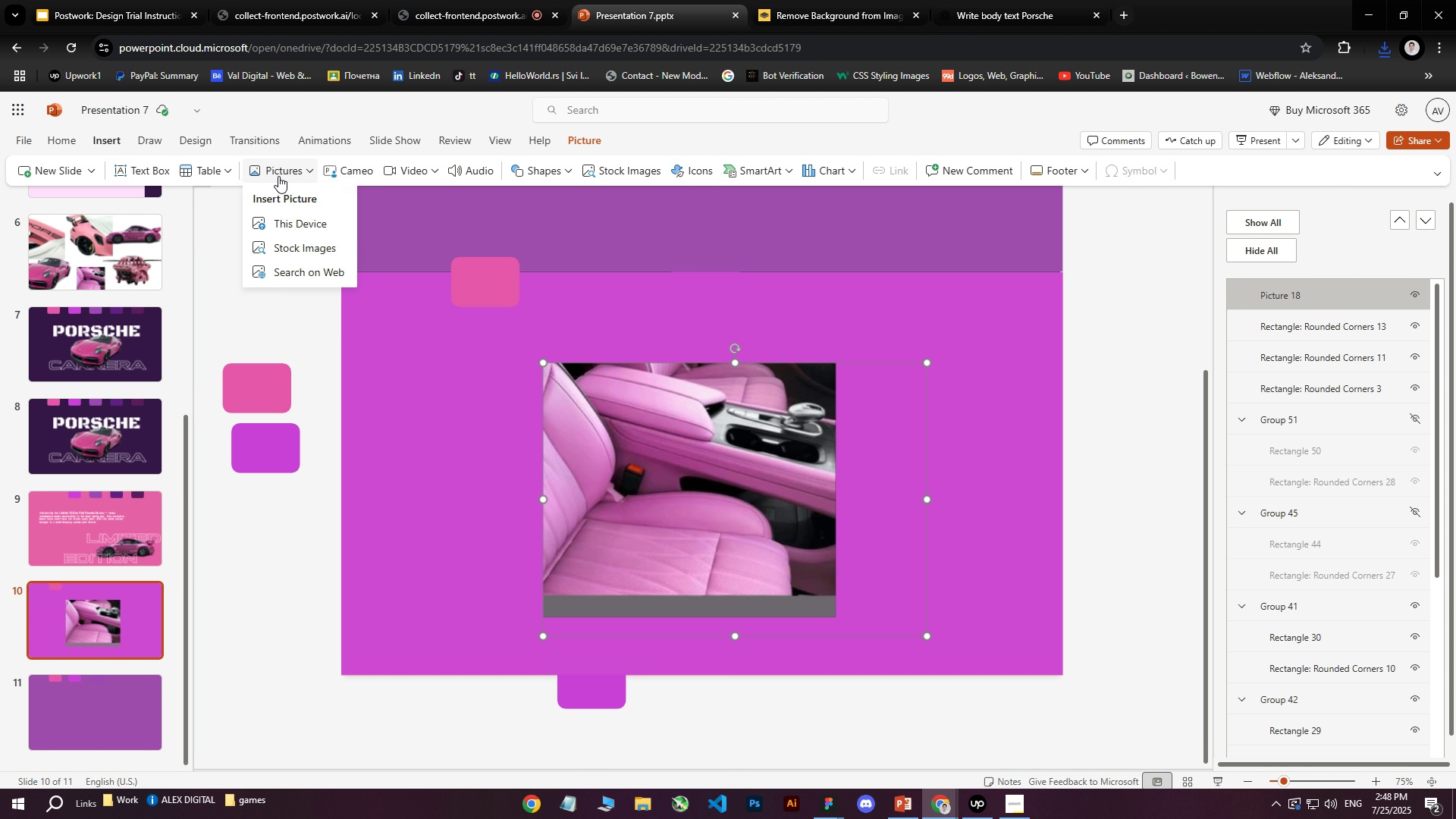 
left_click([283, 218])
 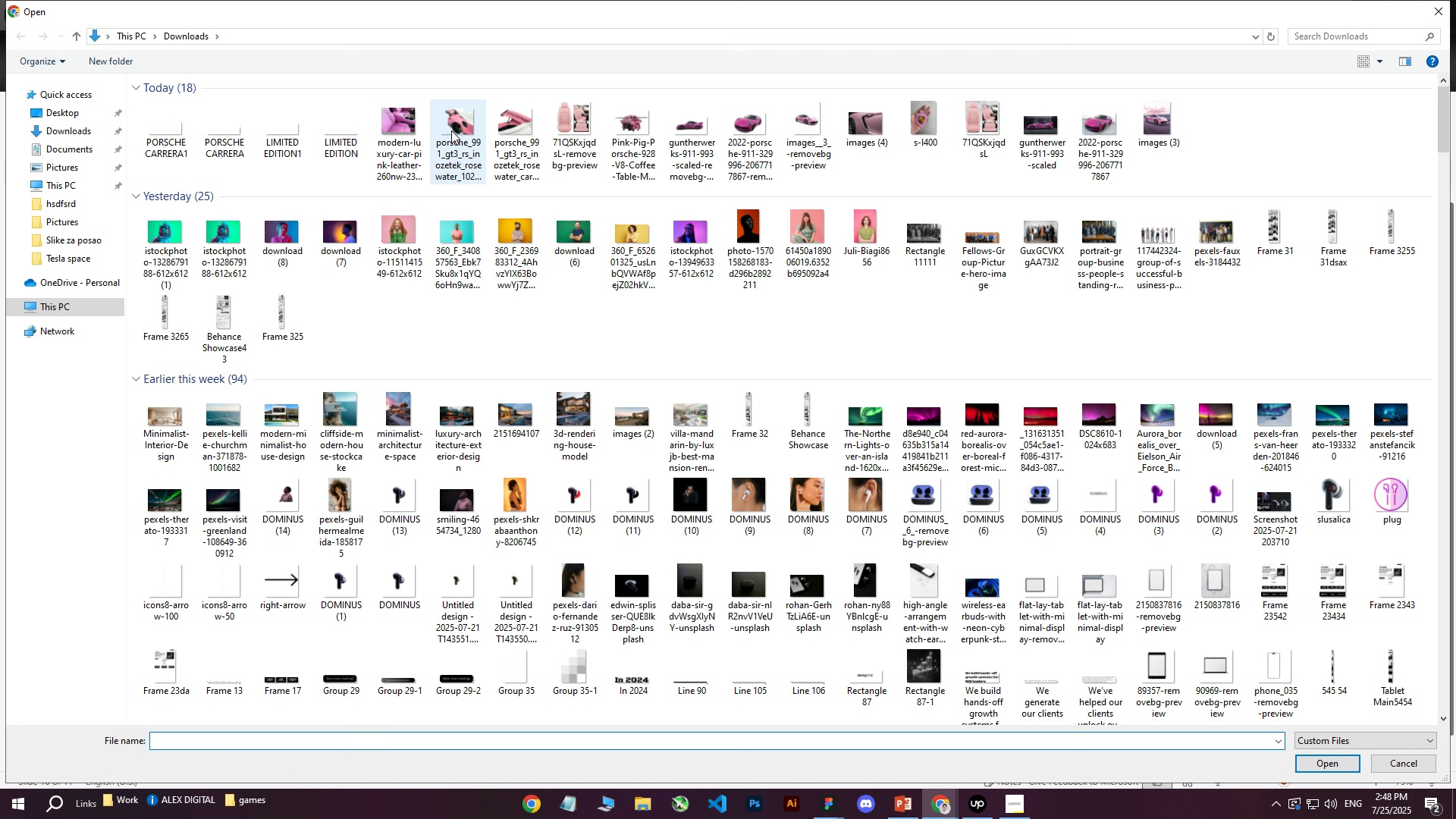 
left_click([402, 128])
 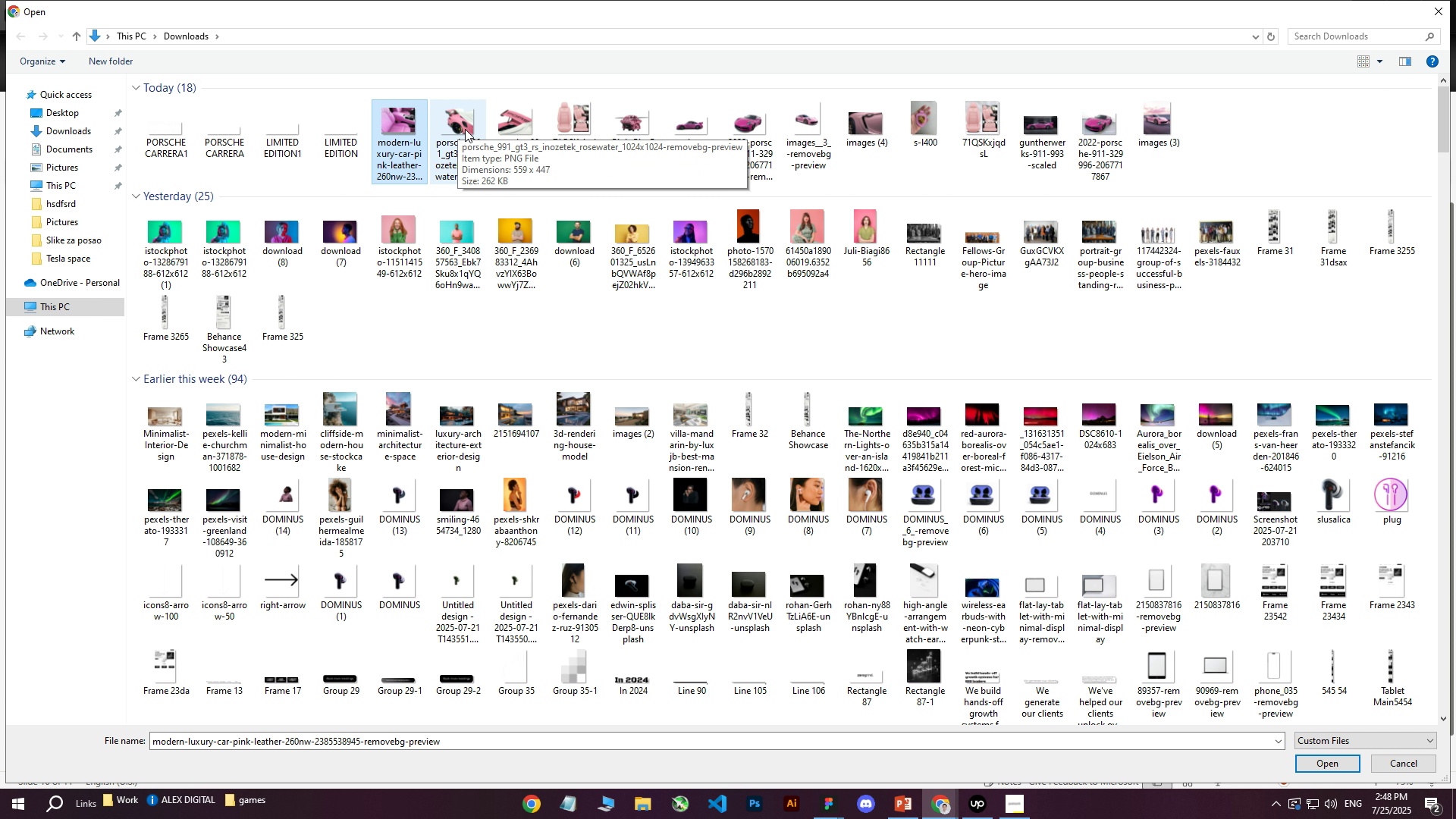 
left_click([1338, 765])
 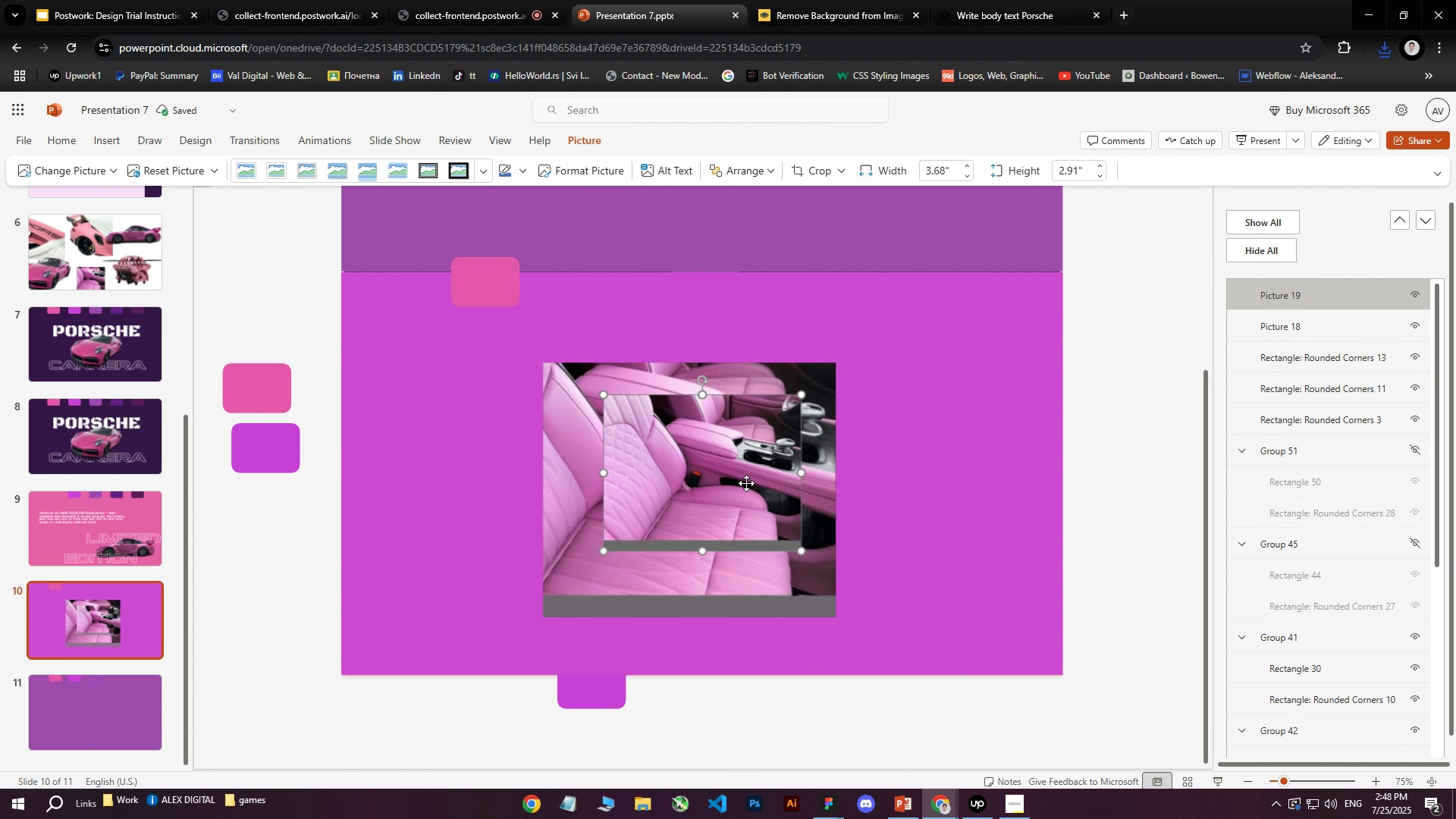 
left_click_drag(start_coordinate=[749, 482], to_coordinate=[647, 518])
 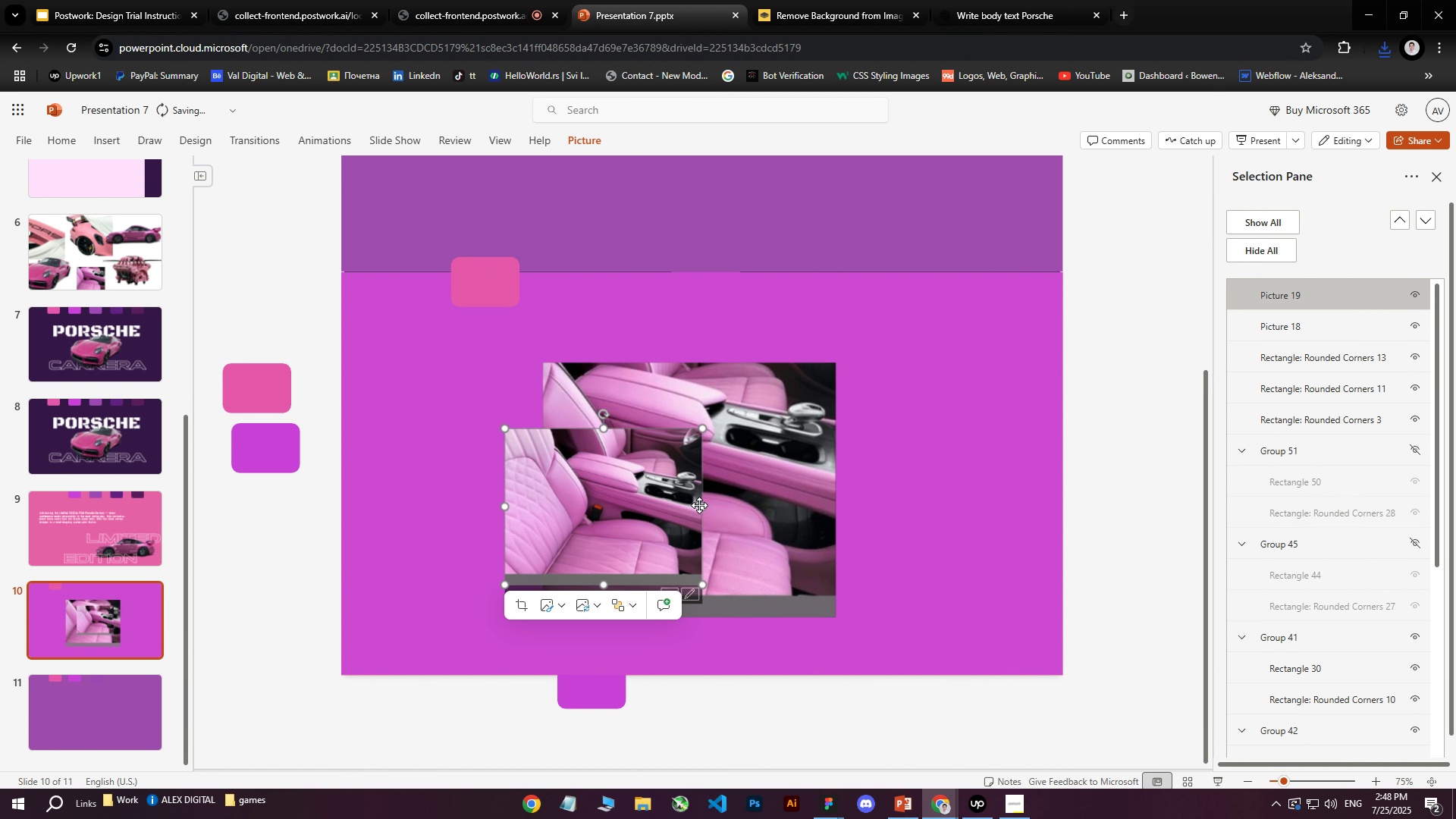 
key(Delete)
 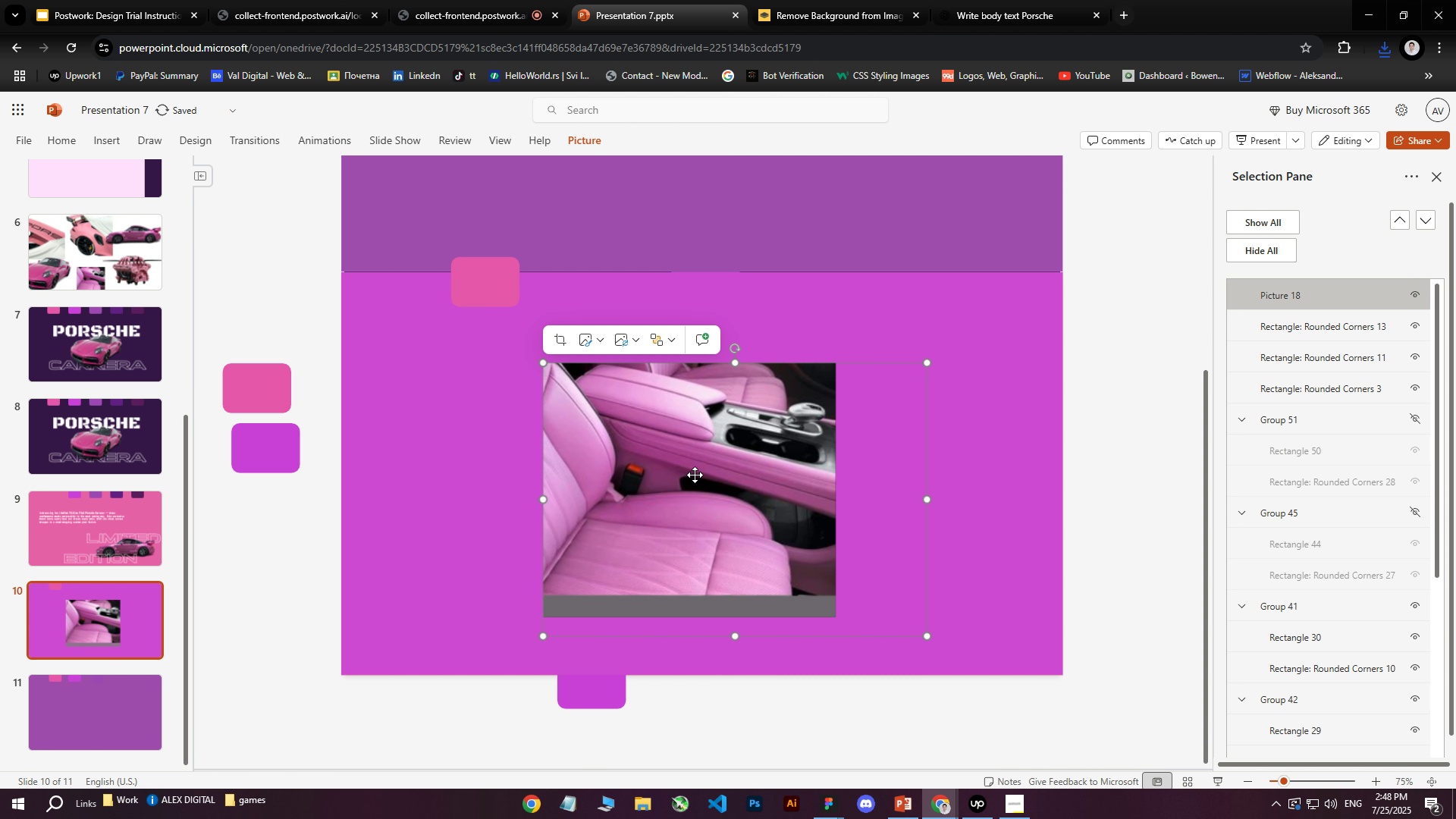 
double_click([695, 475])
 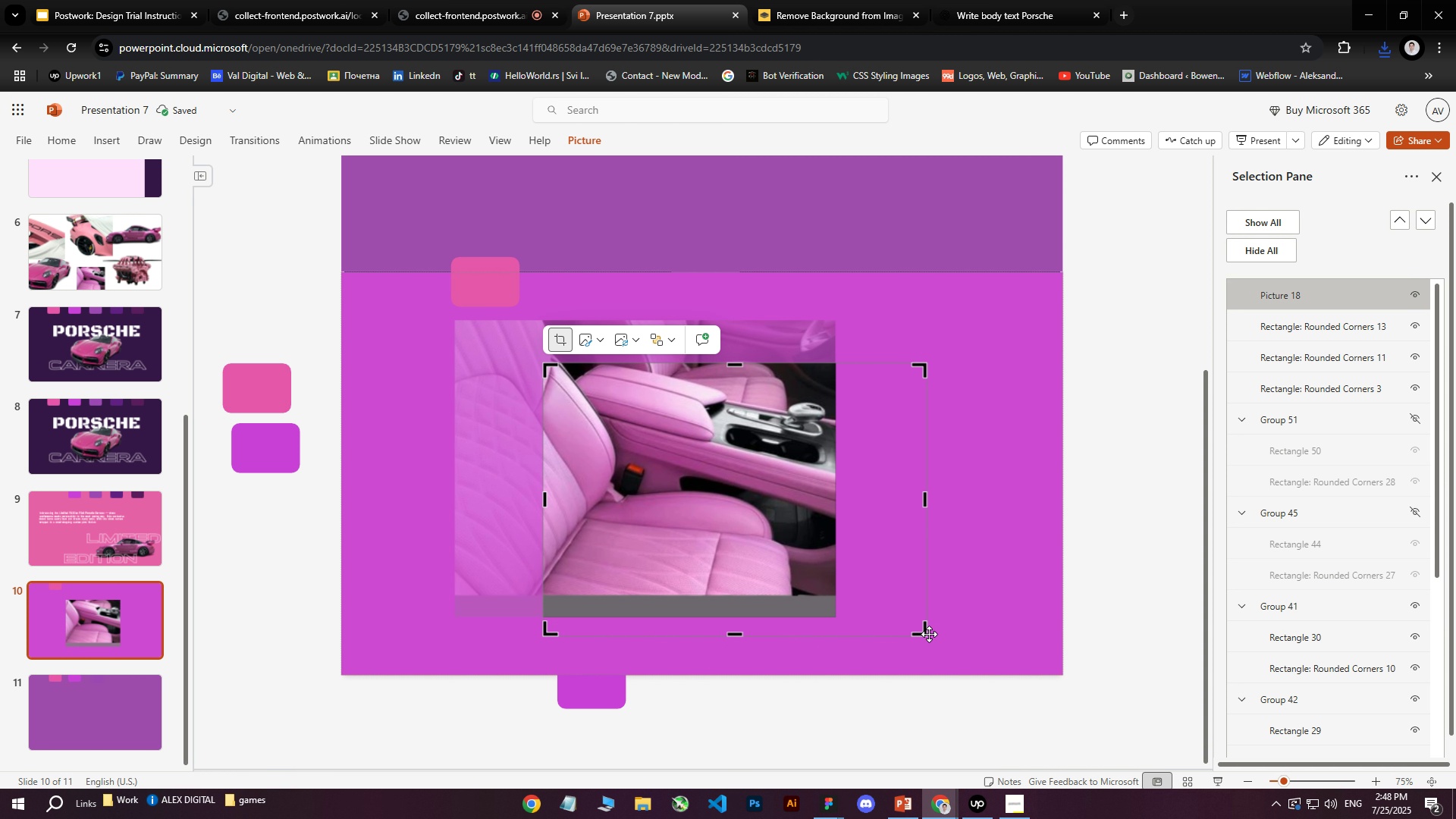 
left_click_drag(start_coordinate=[925, 634], to_coordinate=[834, 592])
 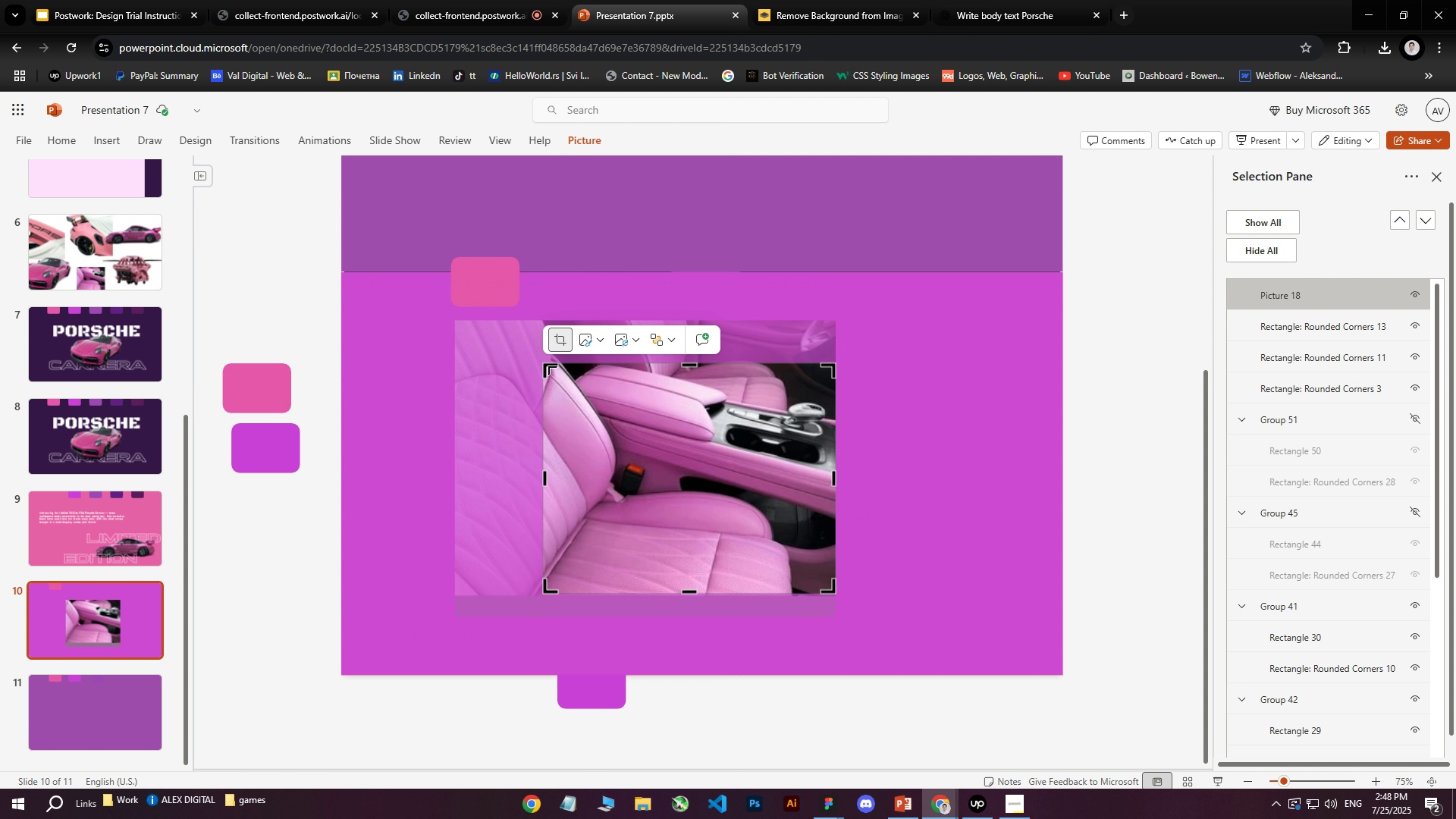 
left_click_drag(start_coordinate=[548, 366], to_coordinate=[460, 324])
 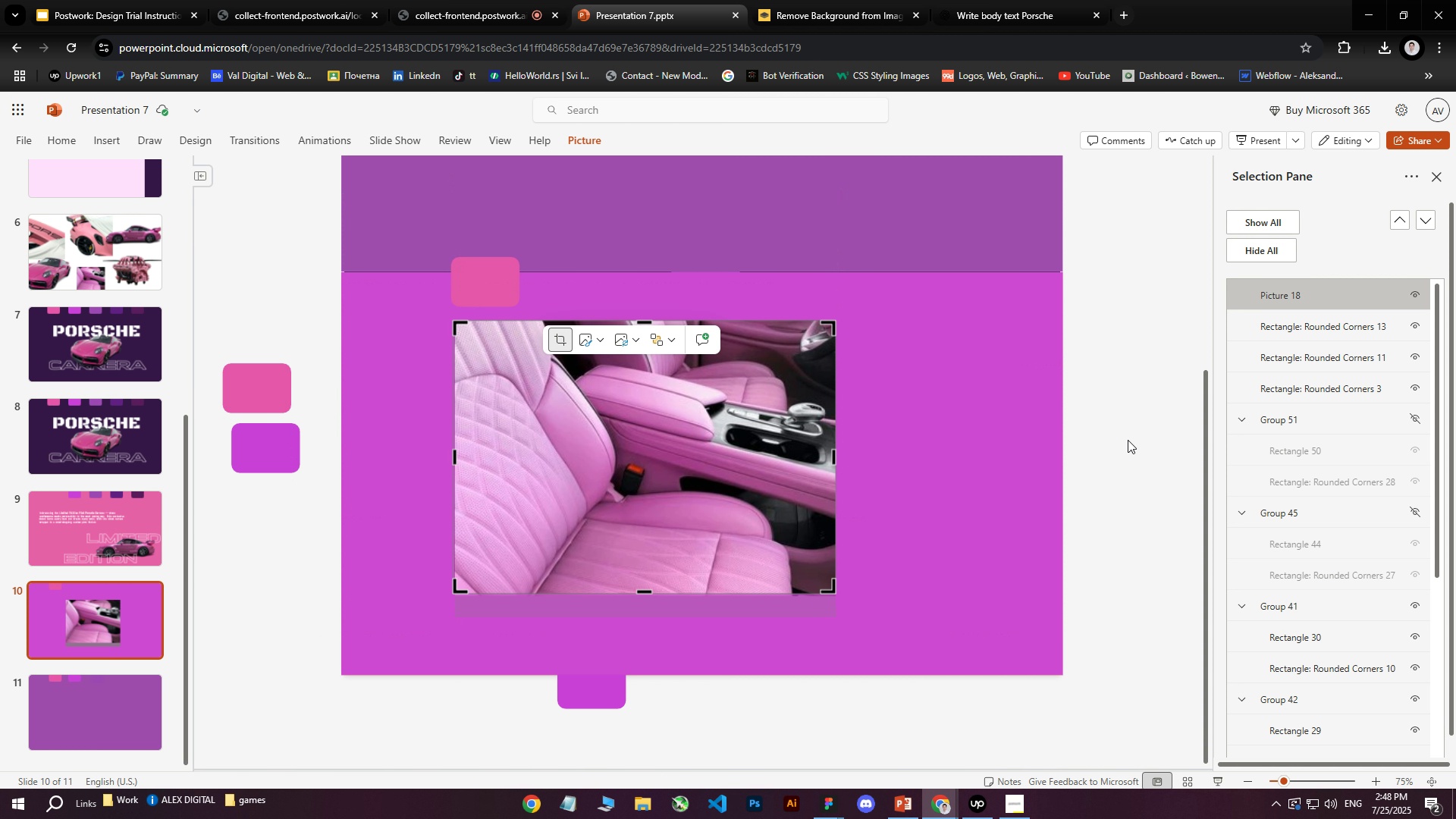 
left_click([1129, 439])
 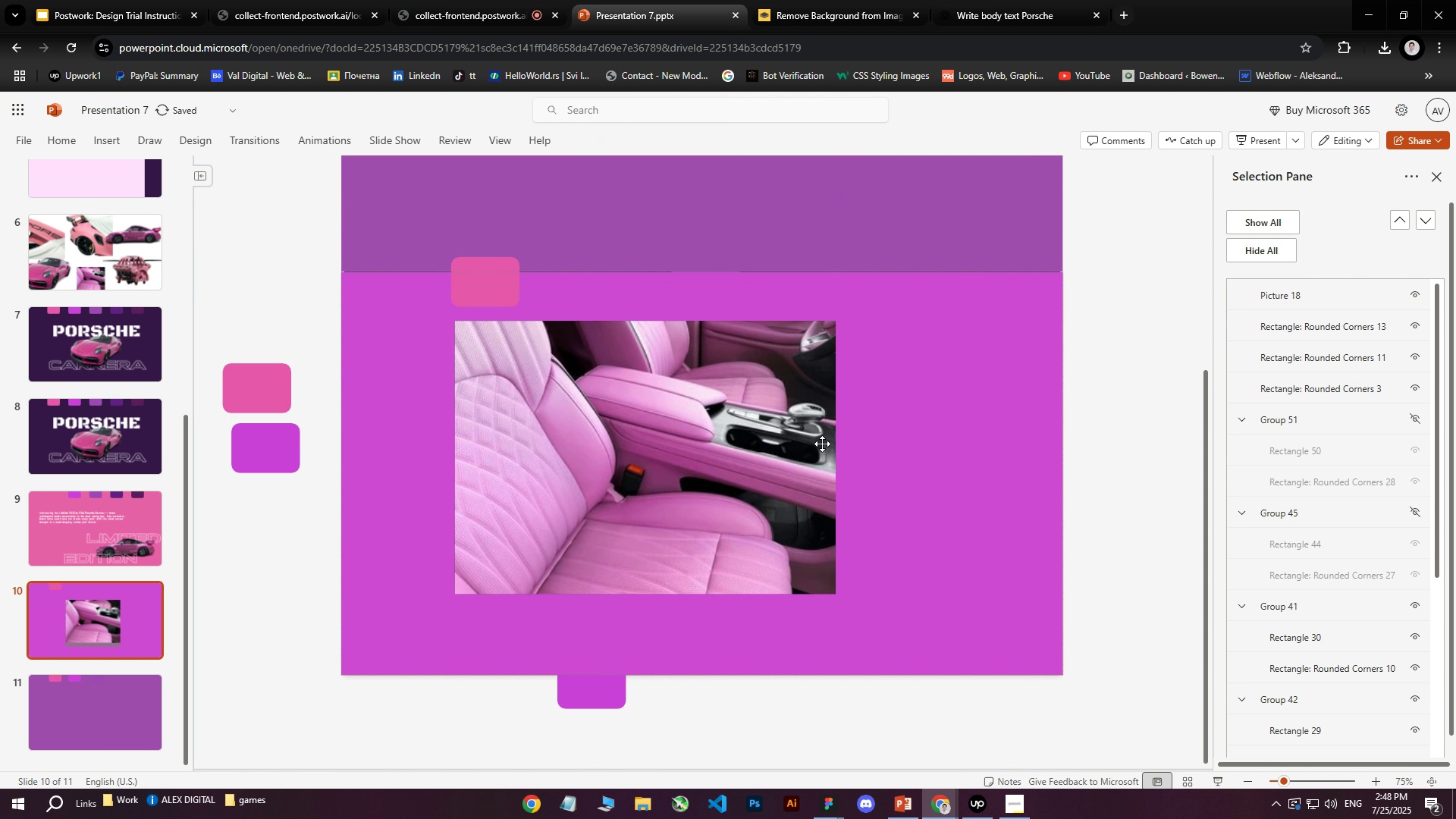 
left_click([704, 434])
 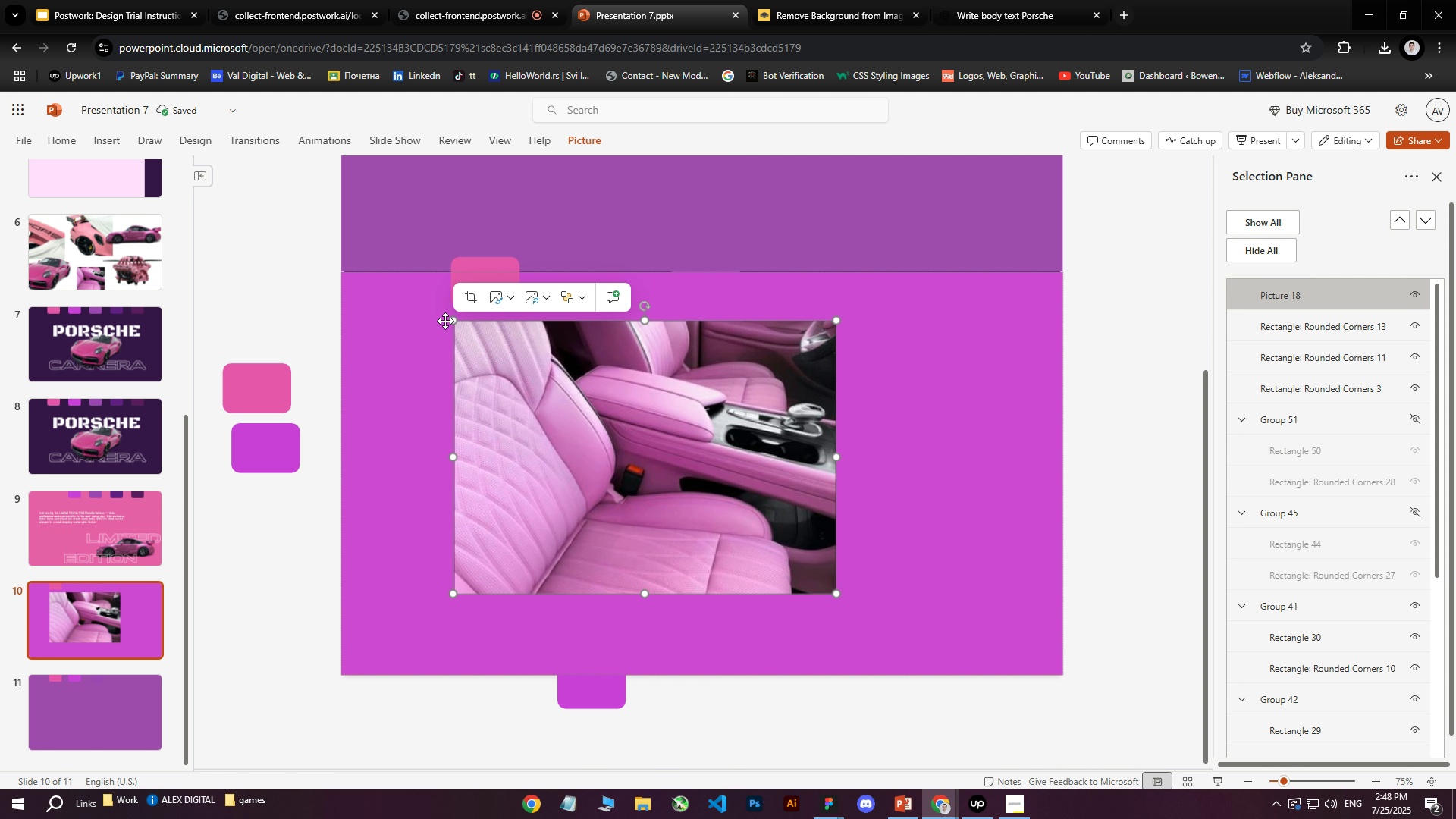 
left_click_drag(start_coordinate=[452, 321], to_coordinate=[689, 448])
 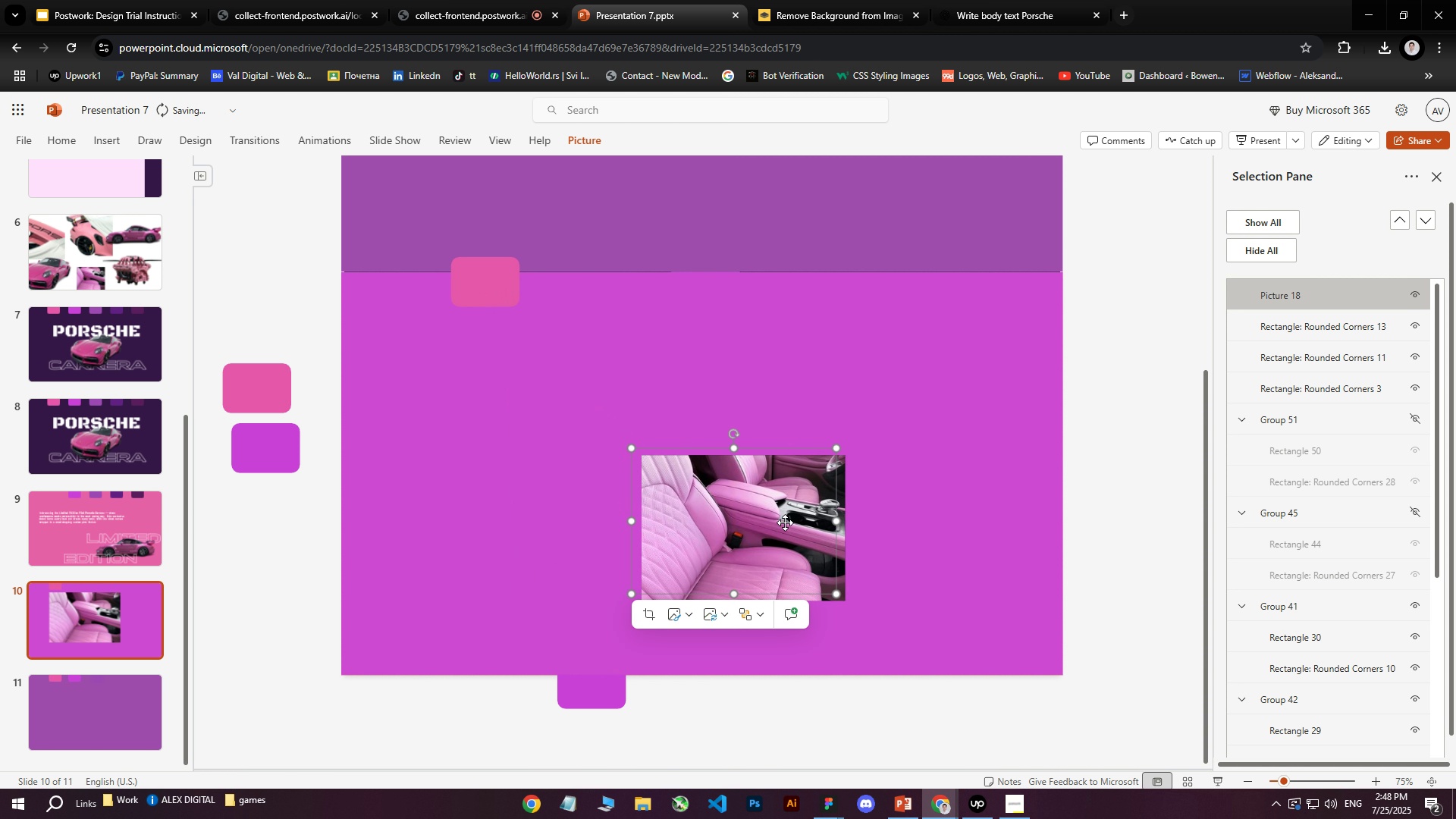 
left_click_drag(start_coordinate=[785, 525], to_coordinate=[602, 444])
 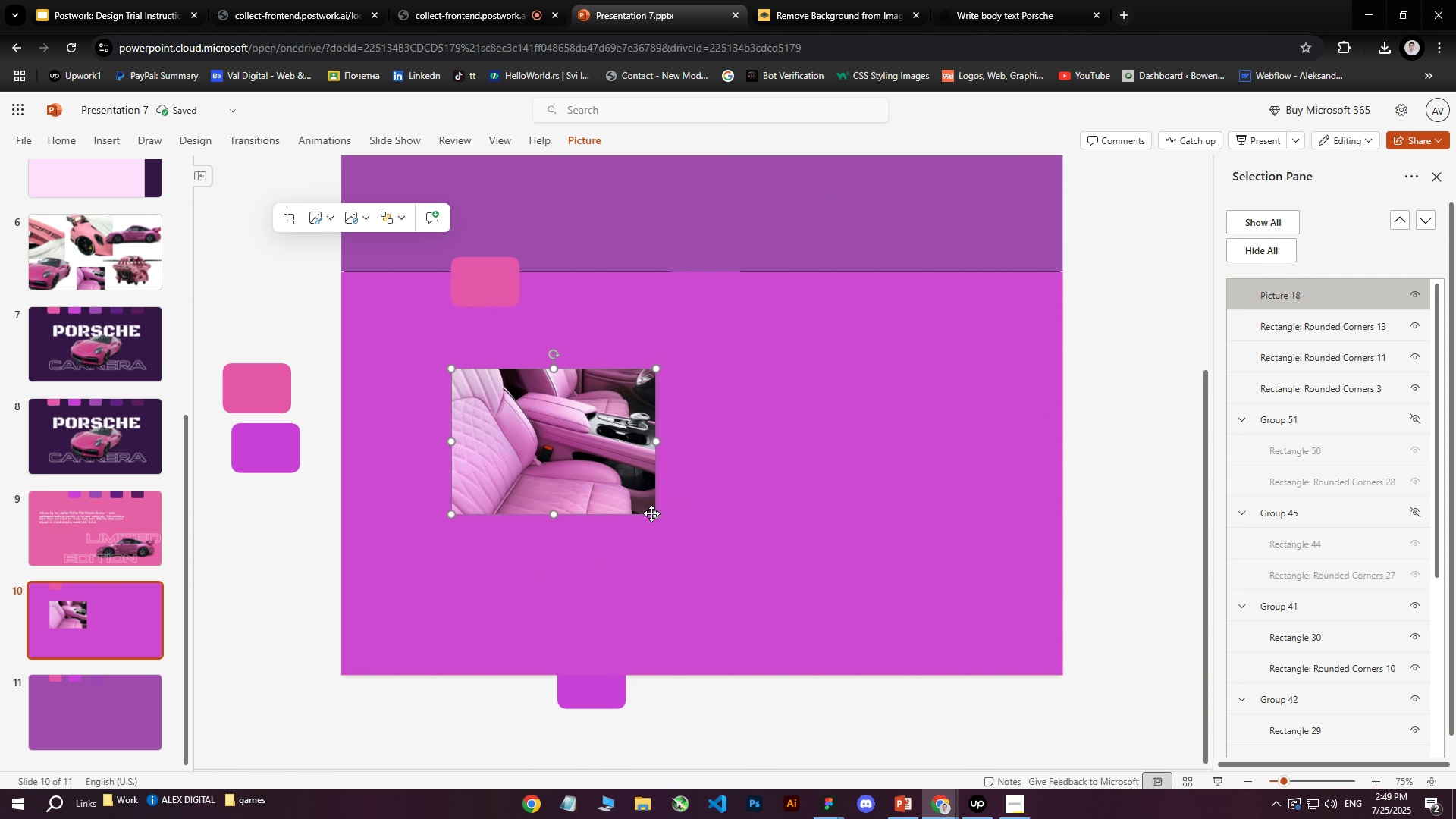 
left_click_drag(start_coordinate=[656, 516], to_coordinate=[731, 548])
 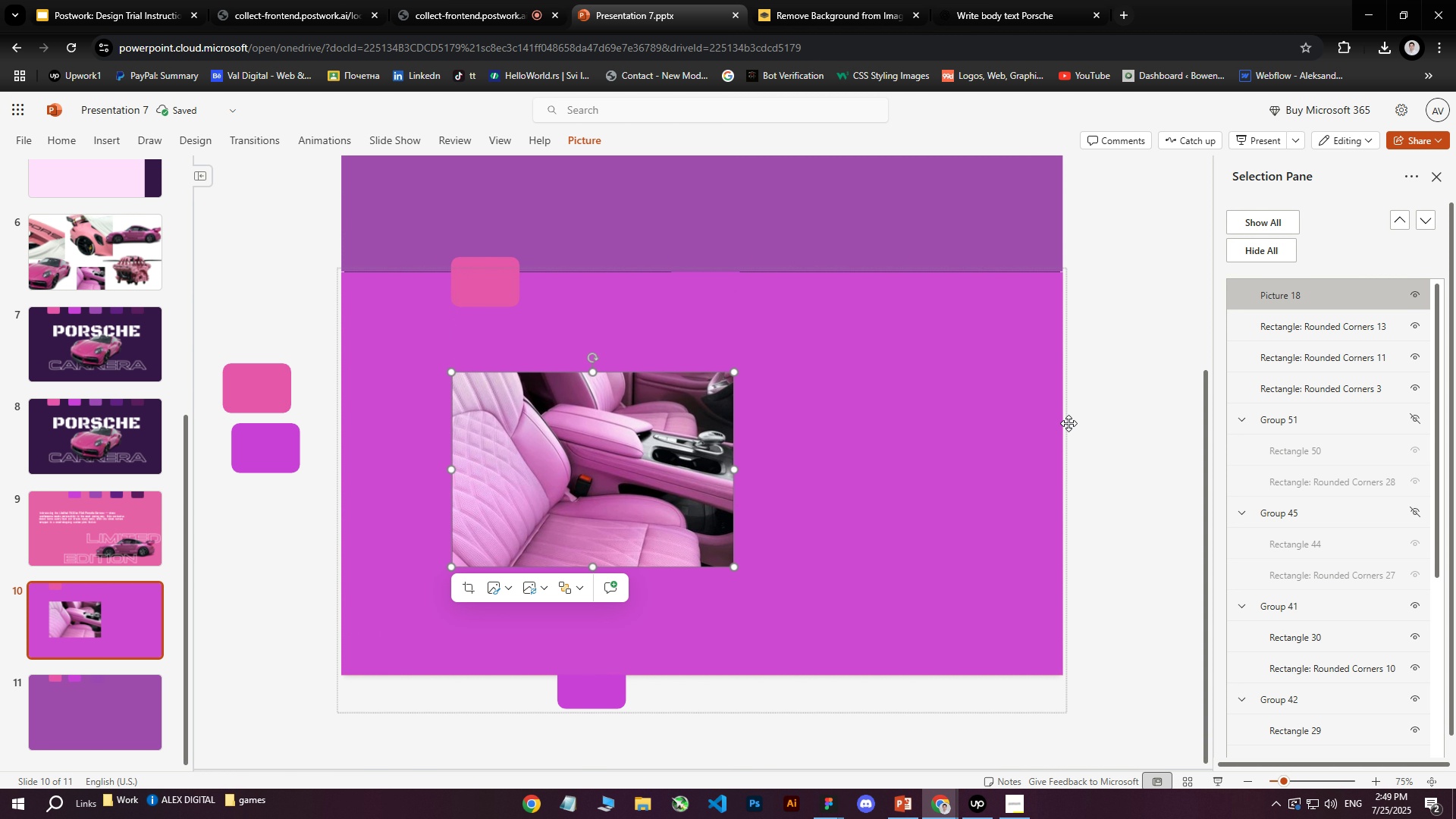 
left_click_drag(start_coordinate=[596, 480], to_coordinate=[703, 487])
 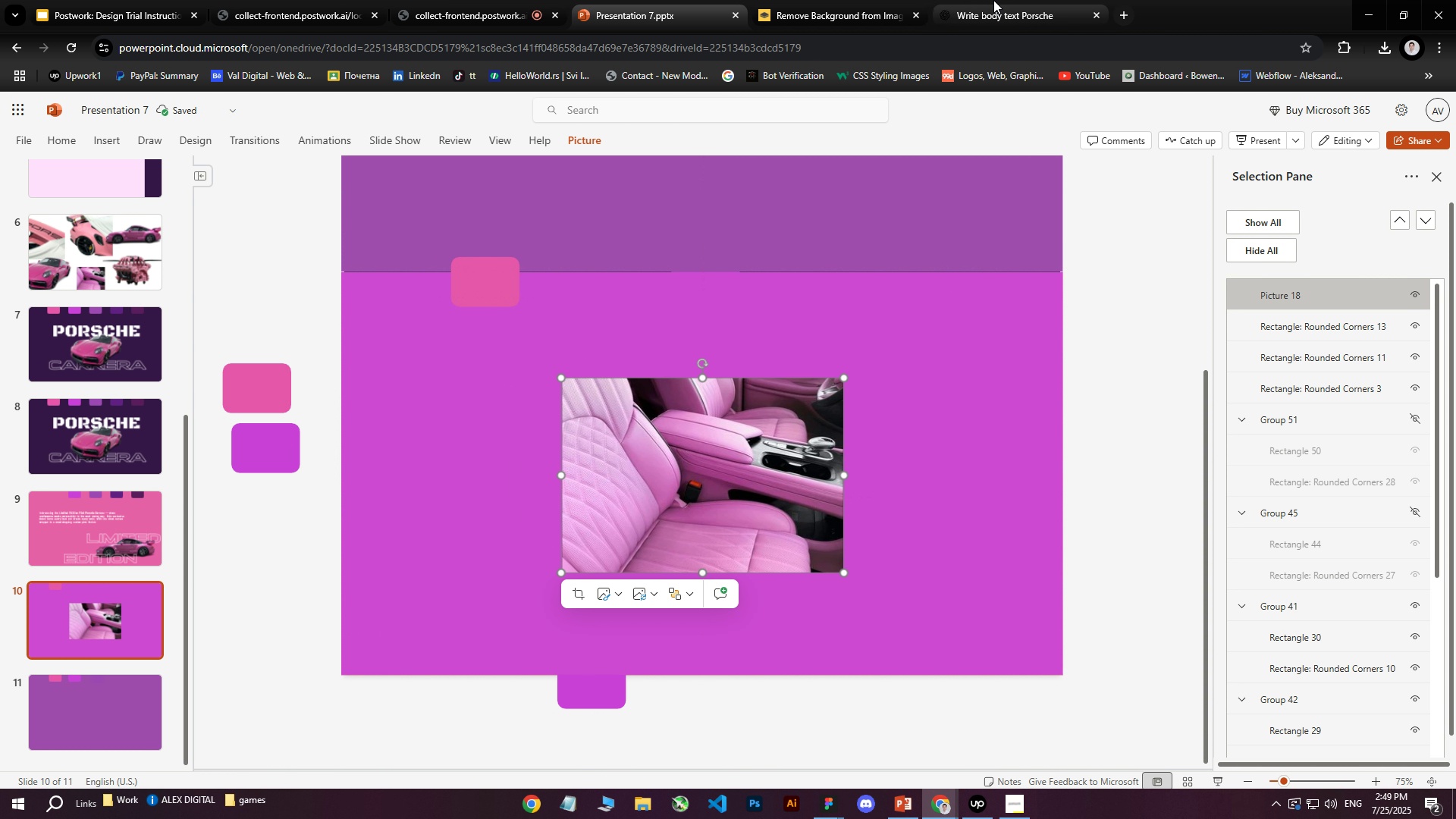 
left_click([993, 0])
 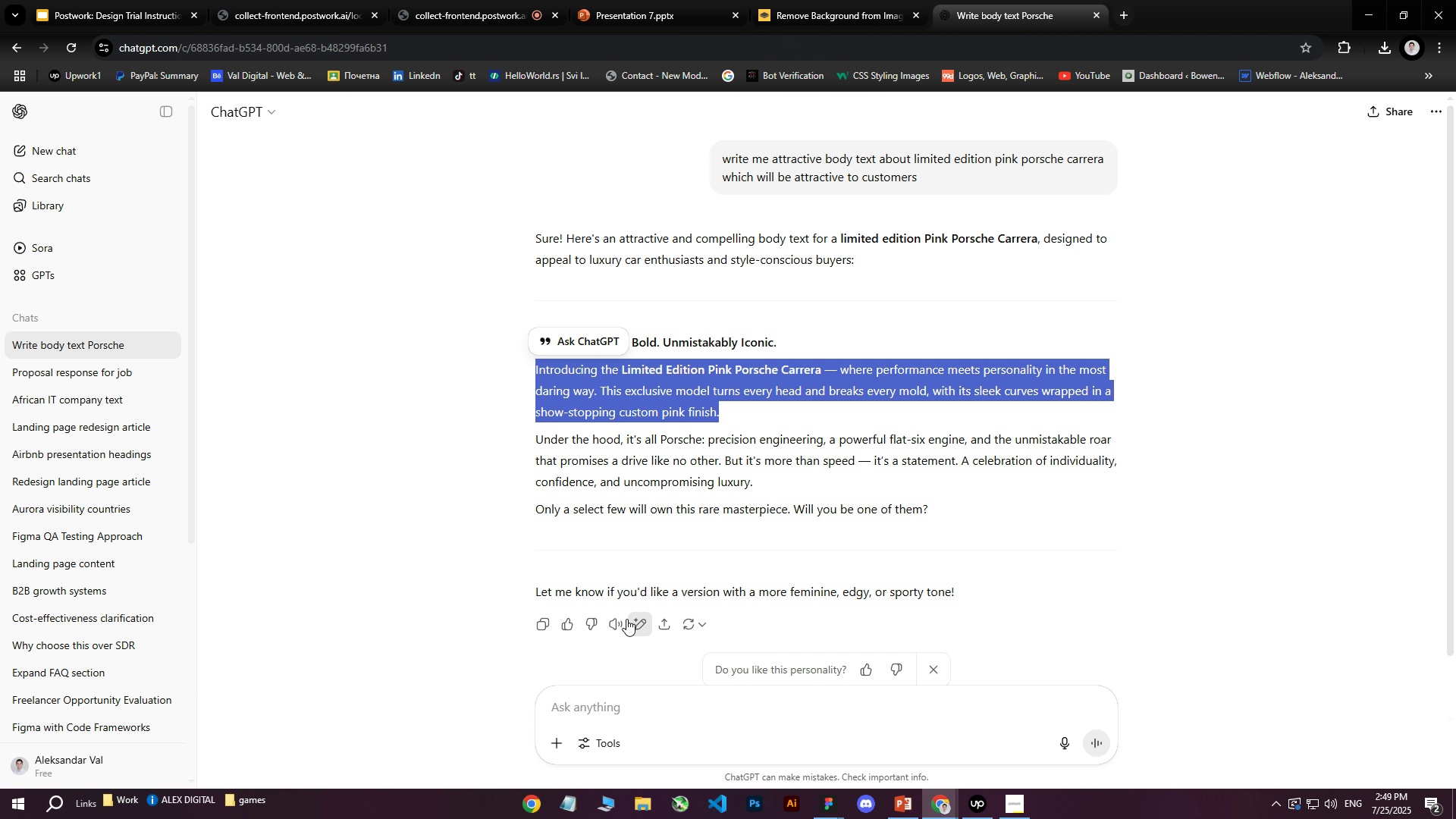 
left_click_drag(start_coordinate=[580, 693], to_coordinate=[579, 697])
 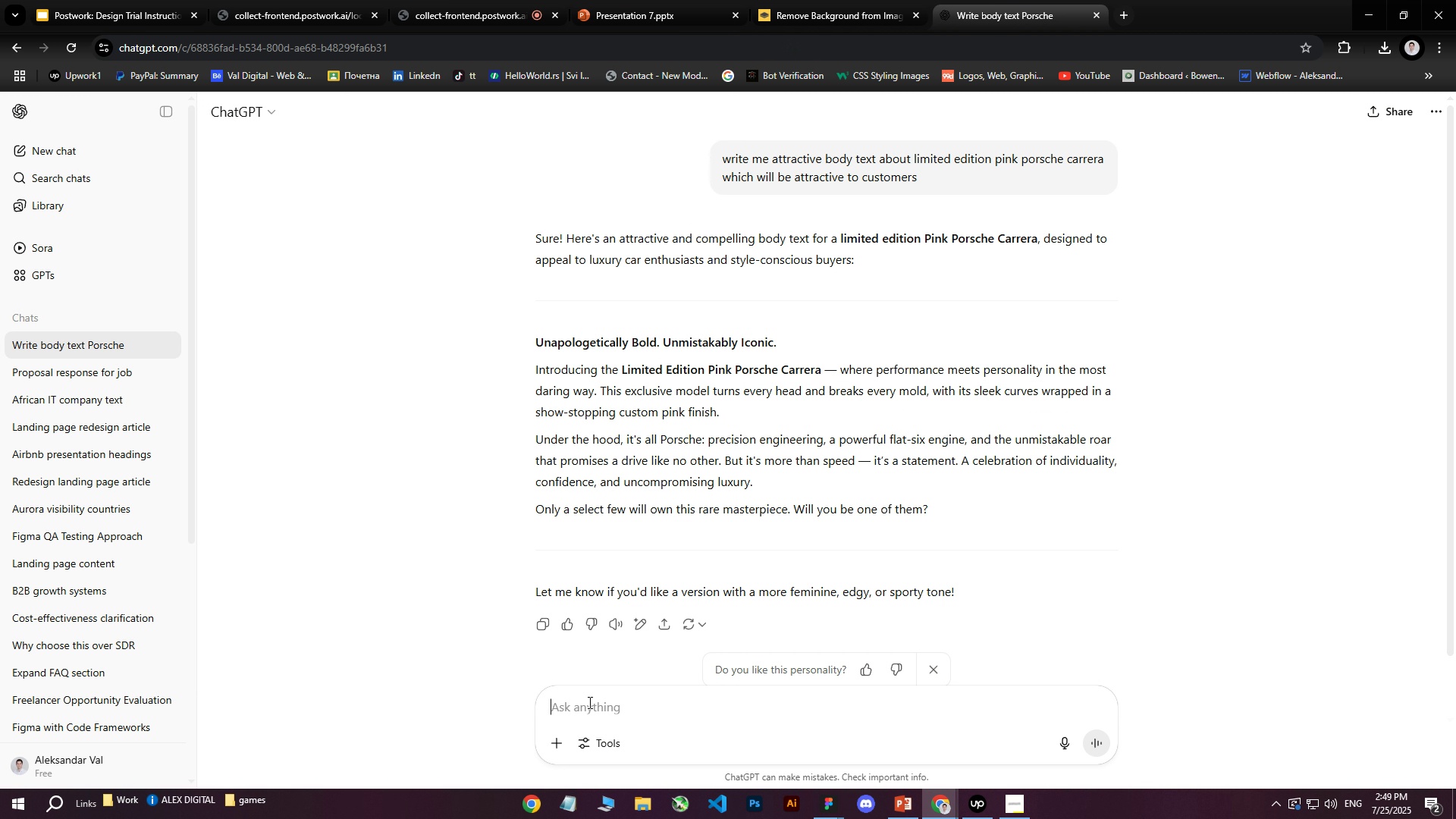 
type(wru)
key(Backspace)
key(Backspace)
key(Backspace)
type(same as that article but write me for pink interior anmd )
key(Backspace)
key(Backspace)
key(Backspace)
key(Backspace)
type(d )
key(Backspace)
key(Backspace)
type(a)
key(Backspace)
type(nd seats)
 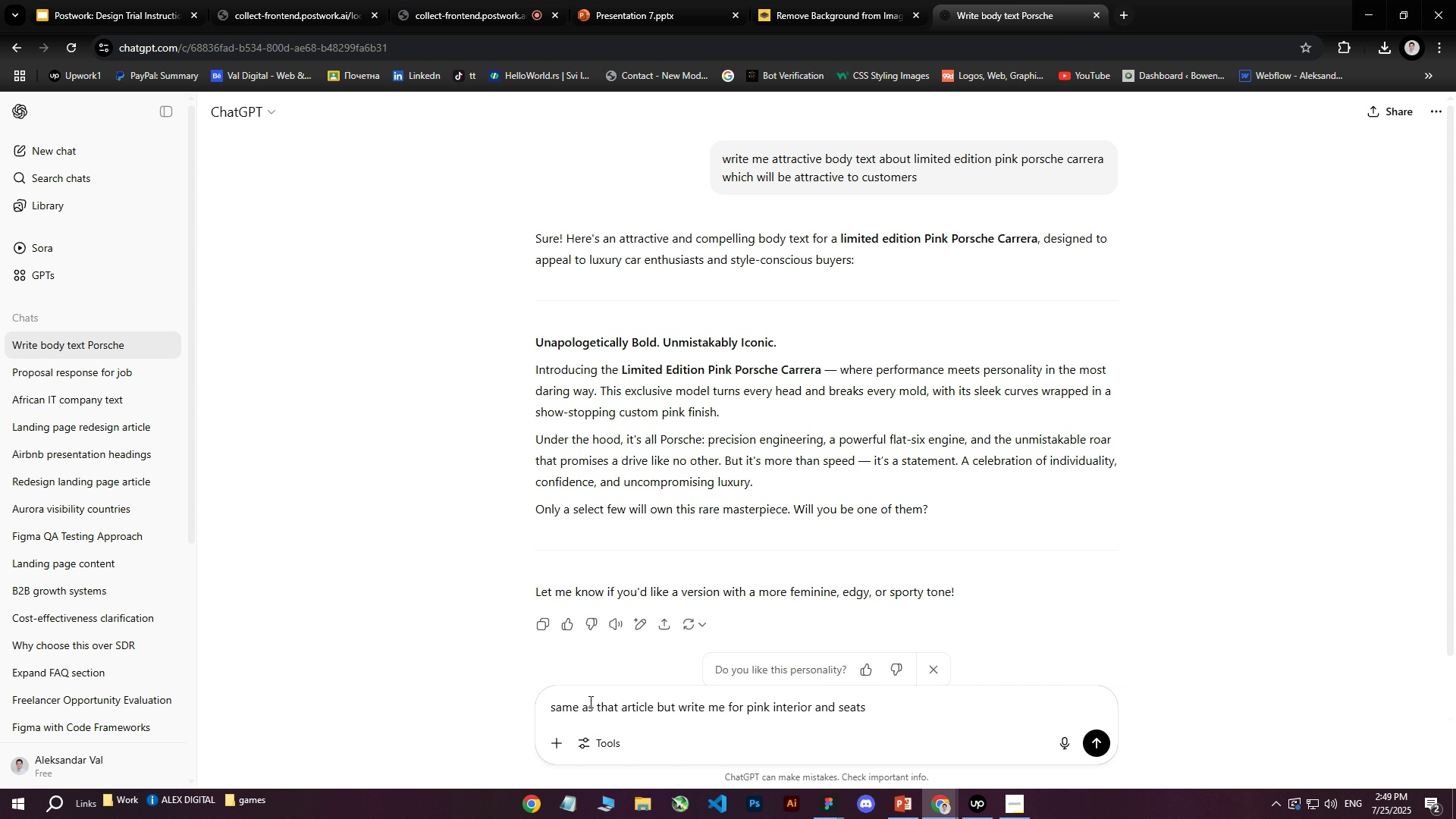 
key(Enter)
 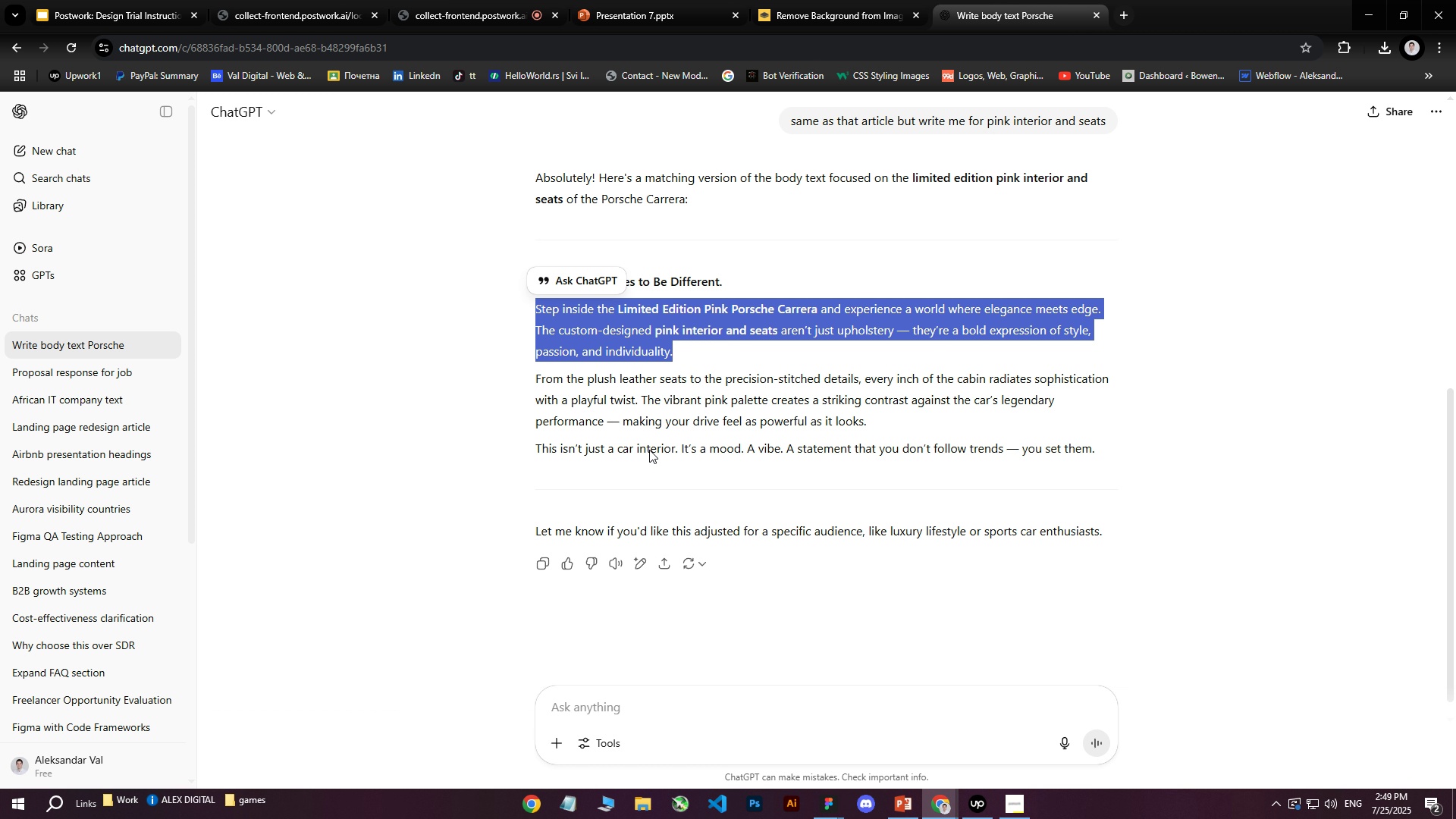 
wait(22.91)
 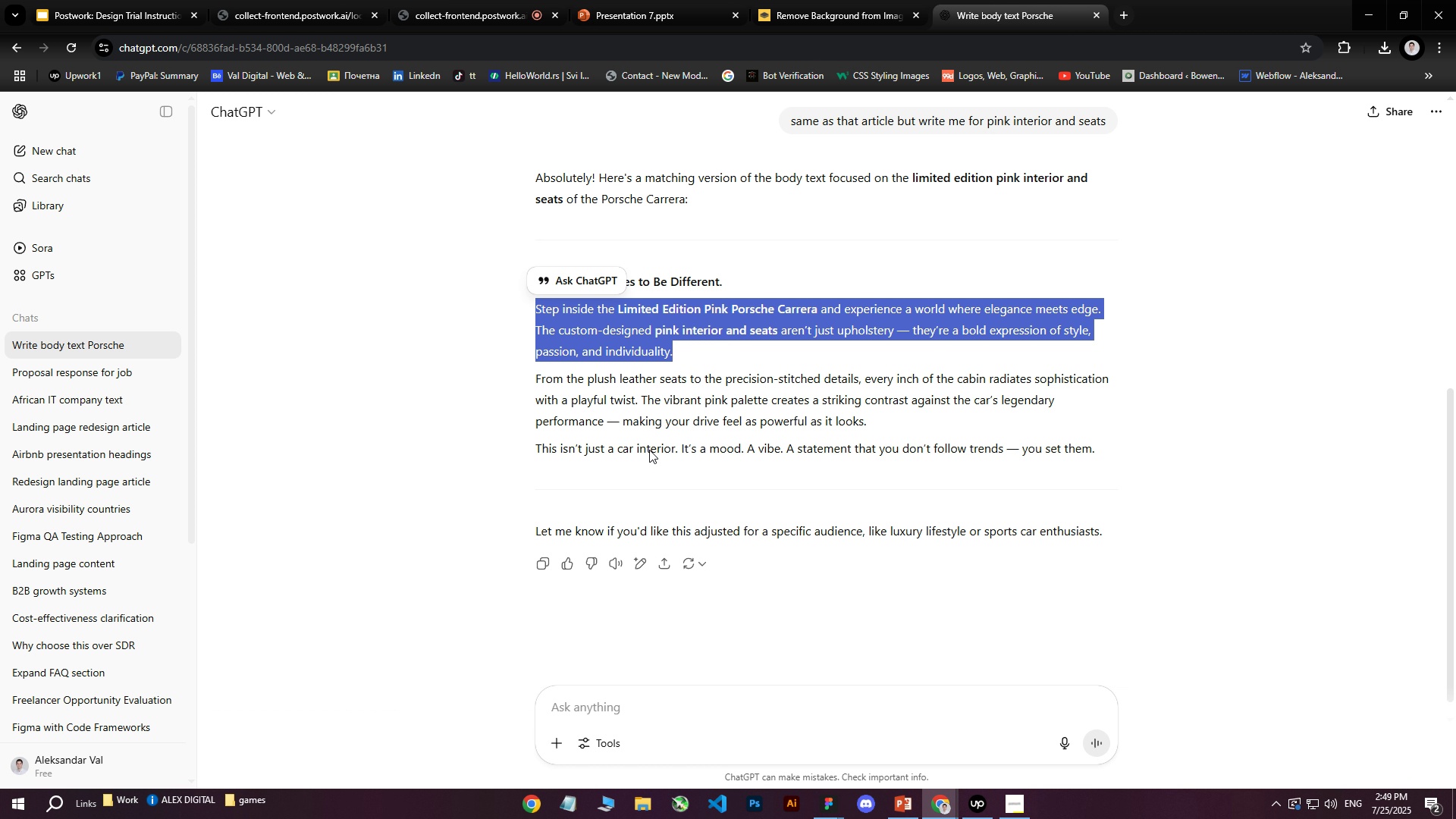 
left_click_drag(start_coordinate=[678, 350], to_coordinate=[532, 313])
 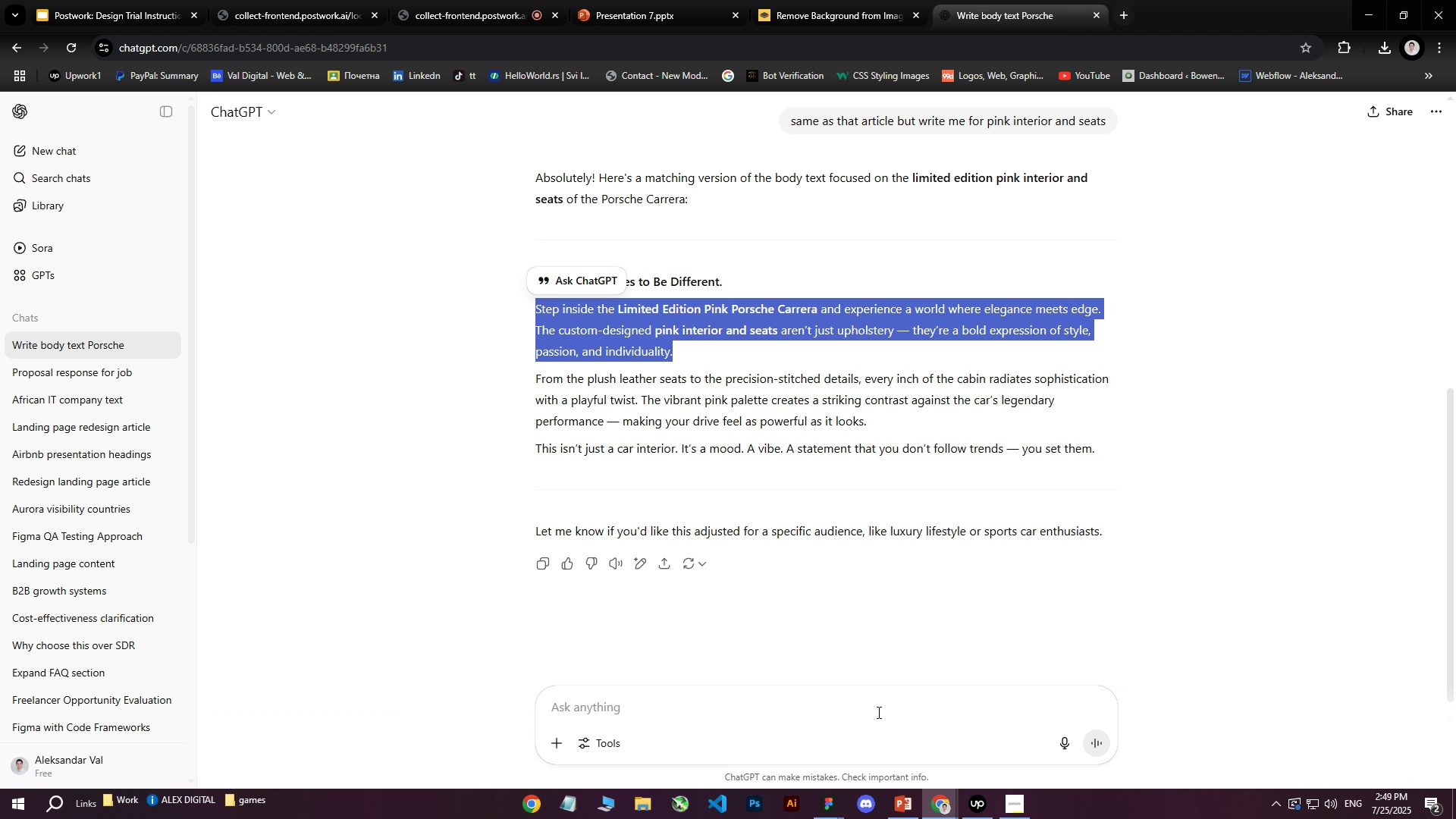 
key(Control+ControlLeft)
 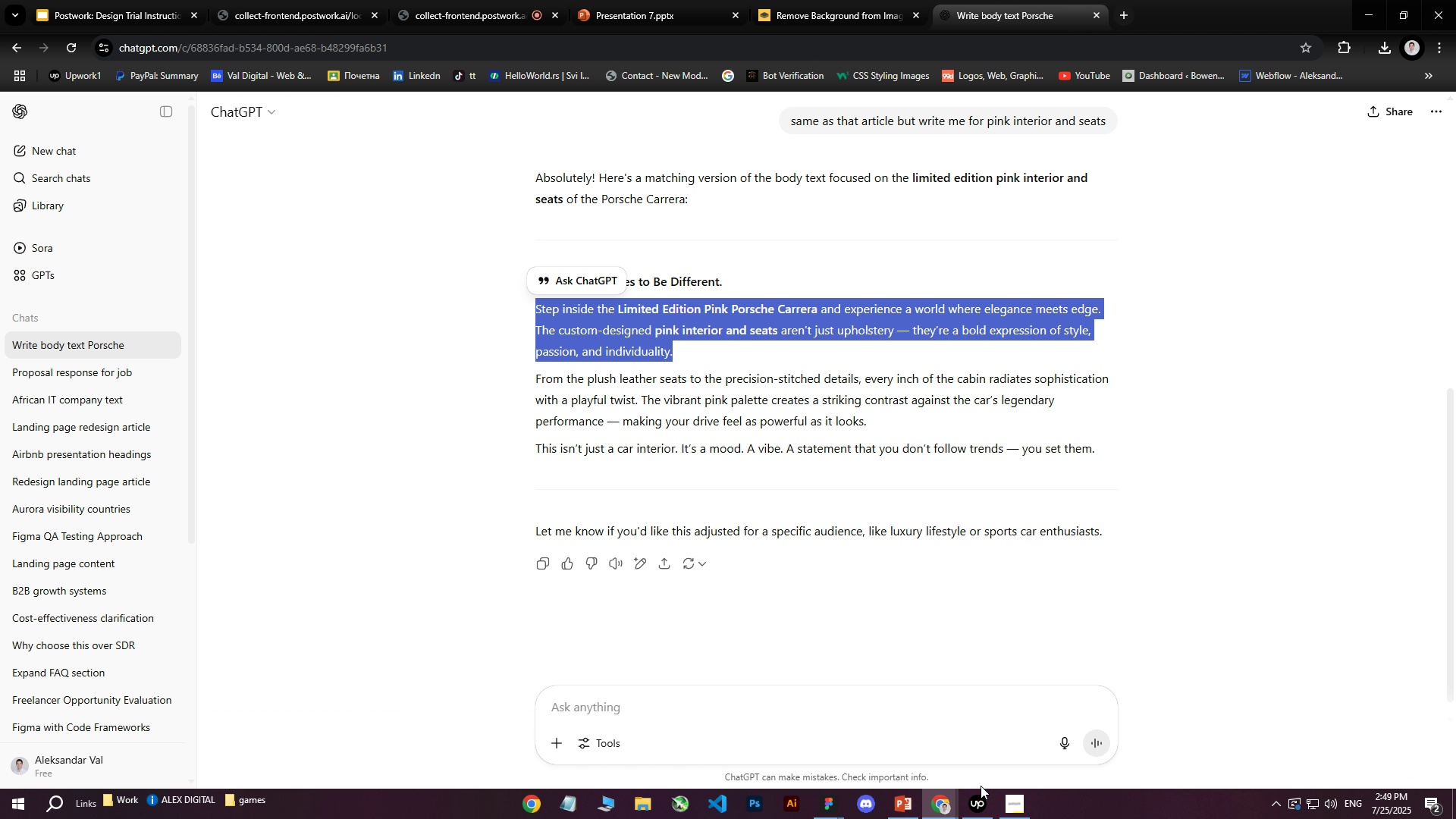 
key(Control+C)
 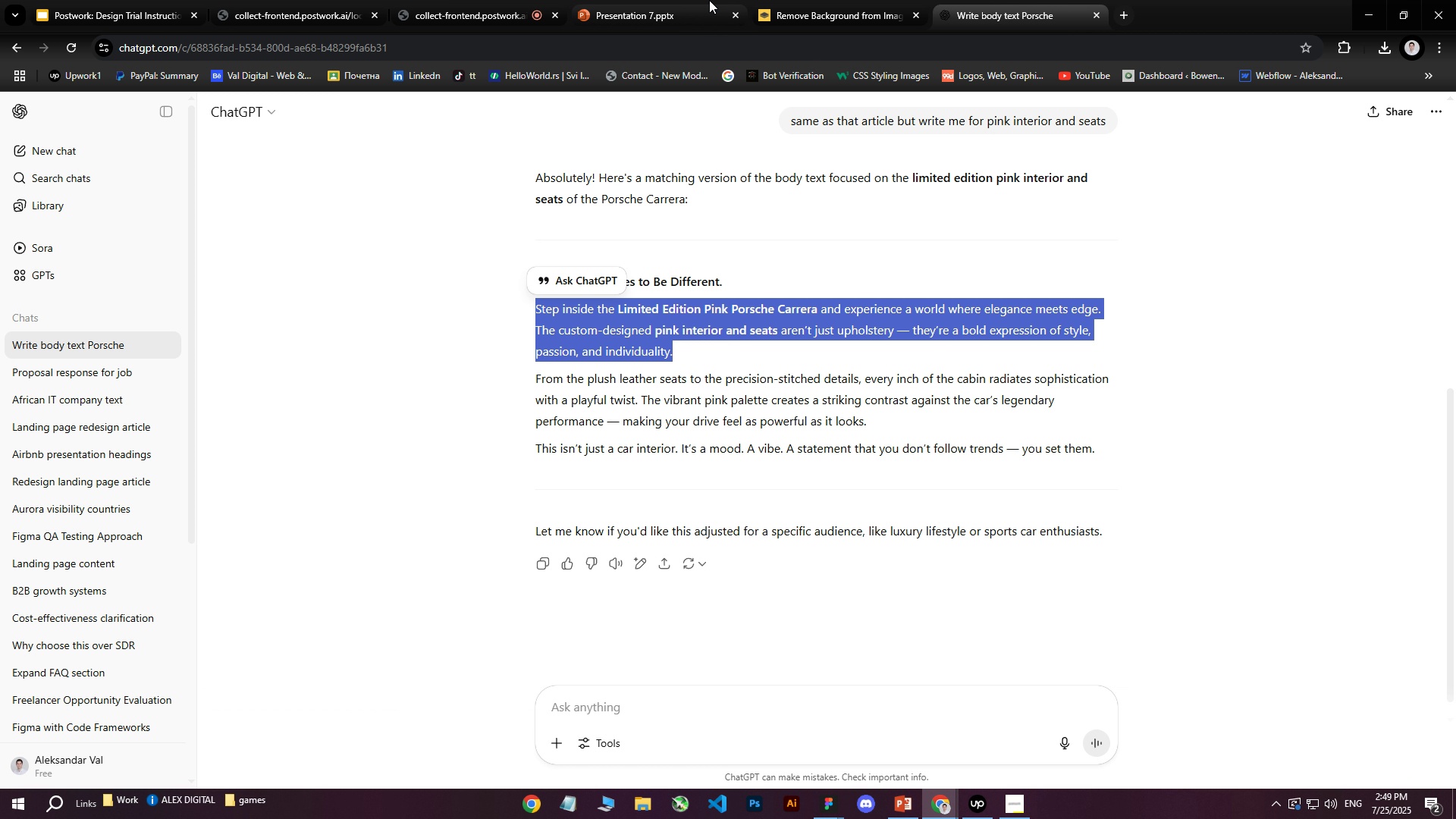 
left_click([686, 0])
 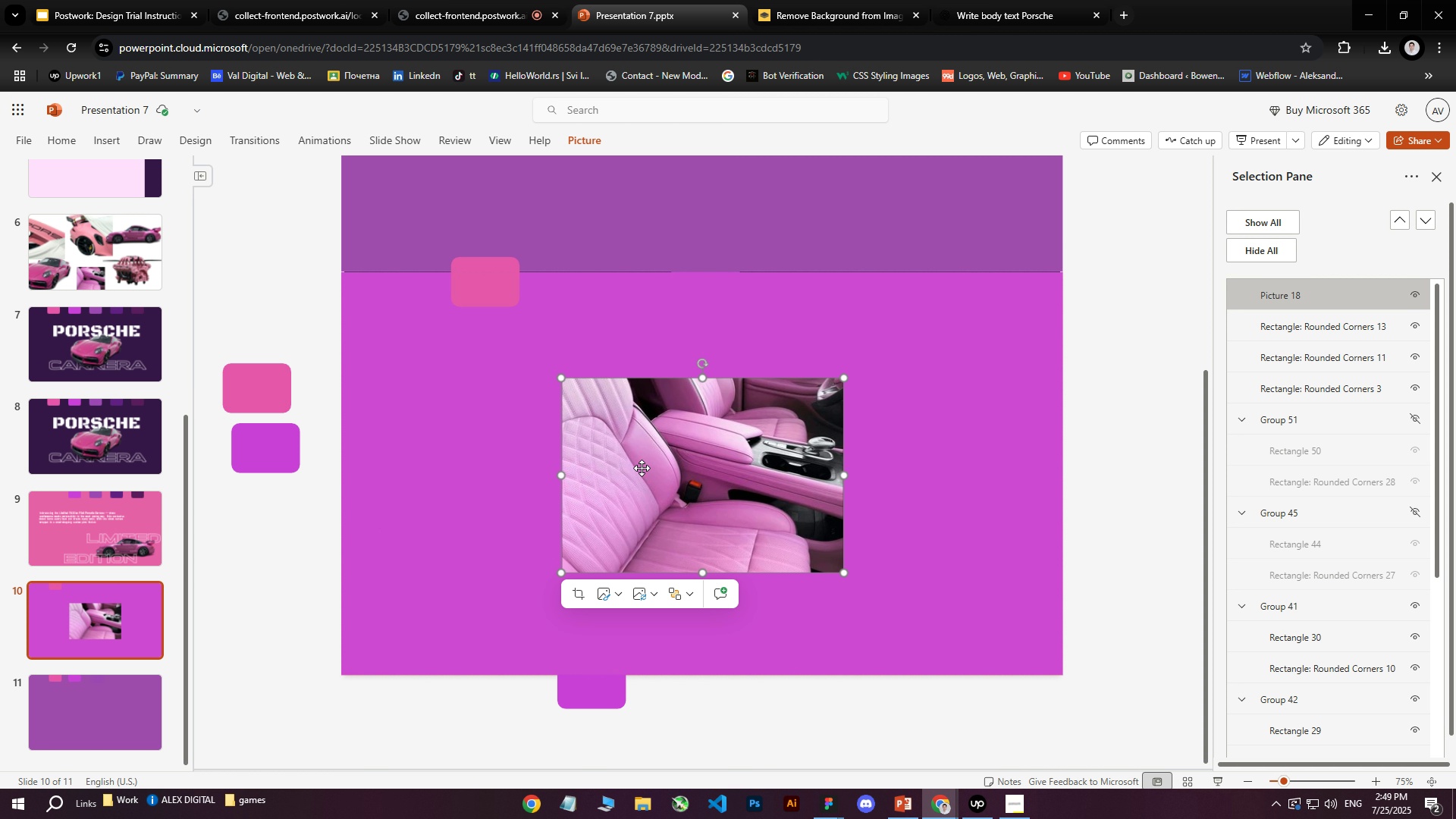 
left_click_drag(start_coordinate=[730, 480], to_coordinate=[861, 507])
 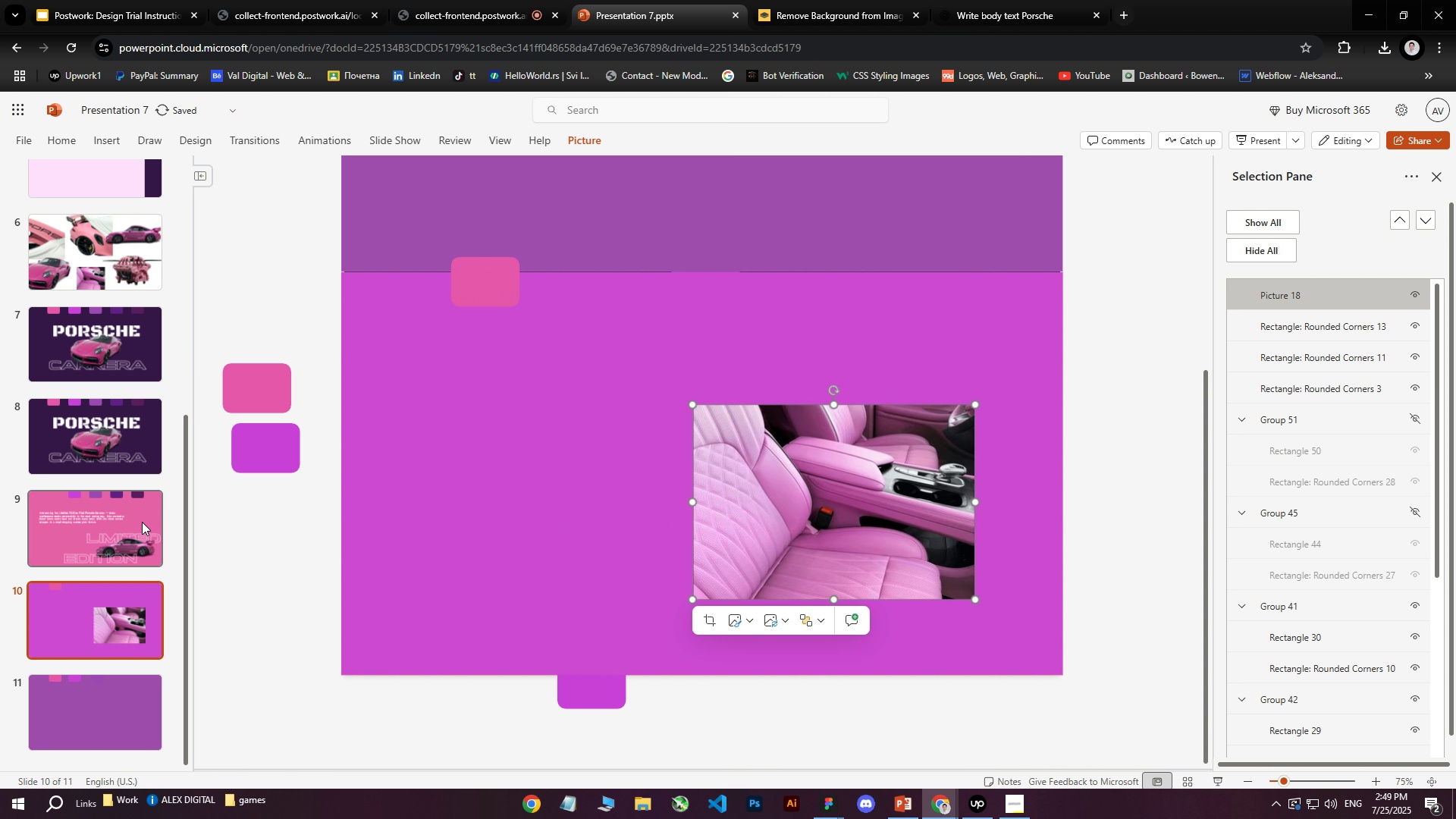 
left_click([96, 527])
 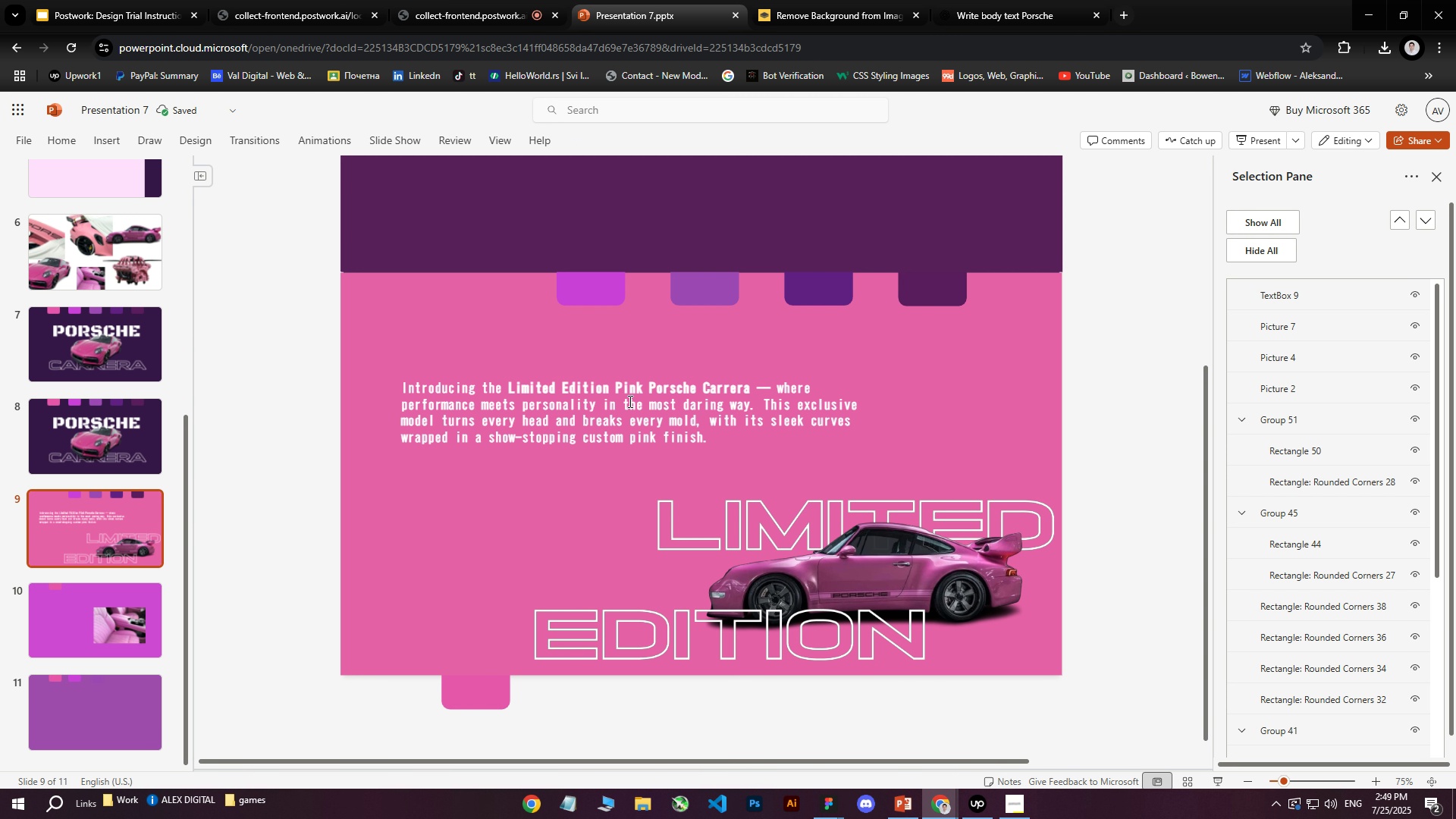 
left_click([626, 398])
 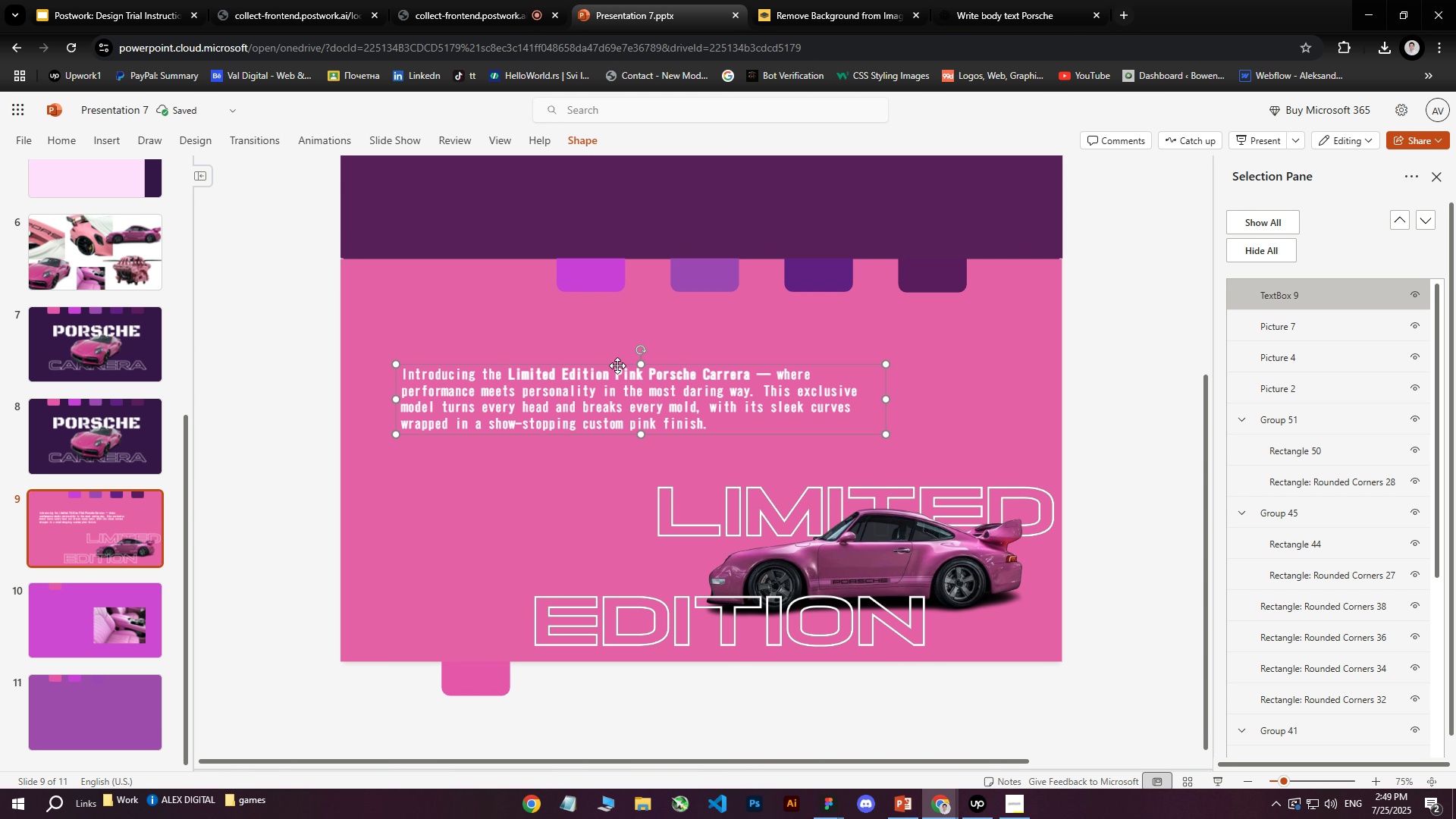 
left_click([618, 365])
 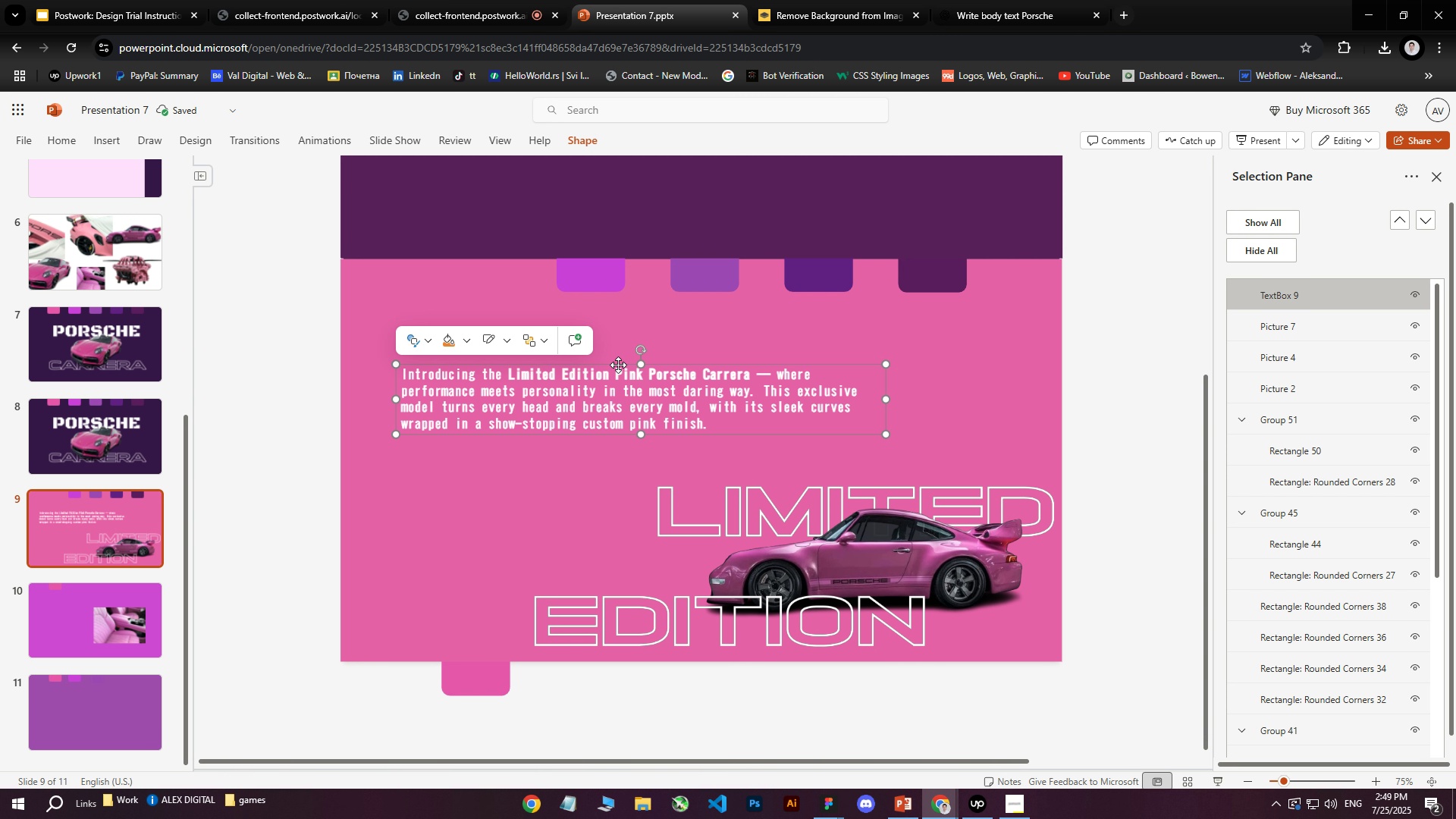 
key(Control+ControlLeft)
 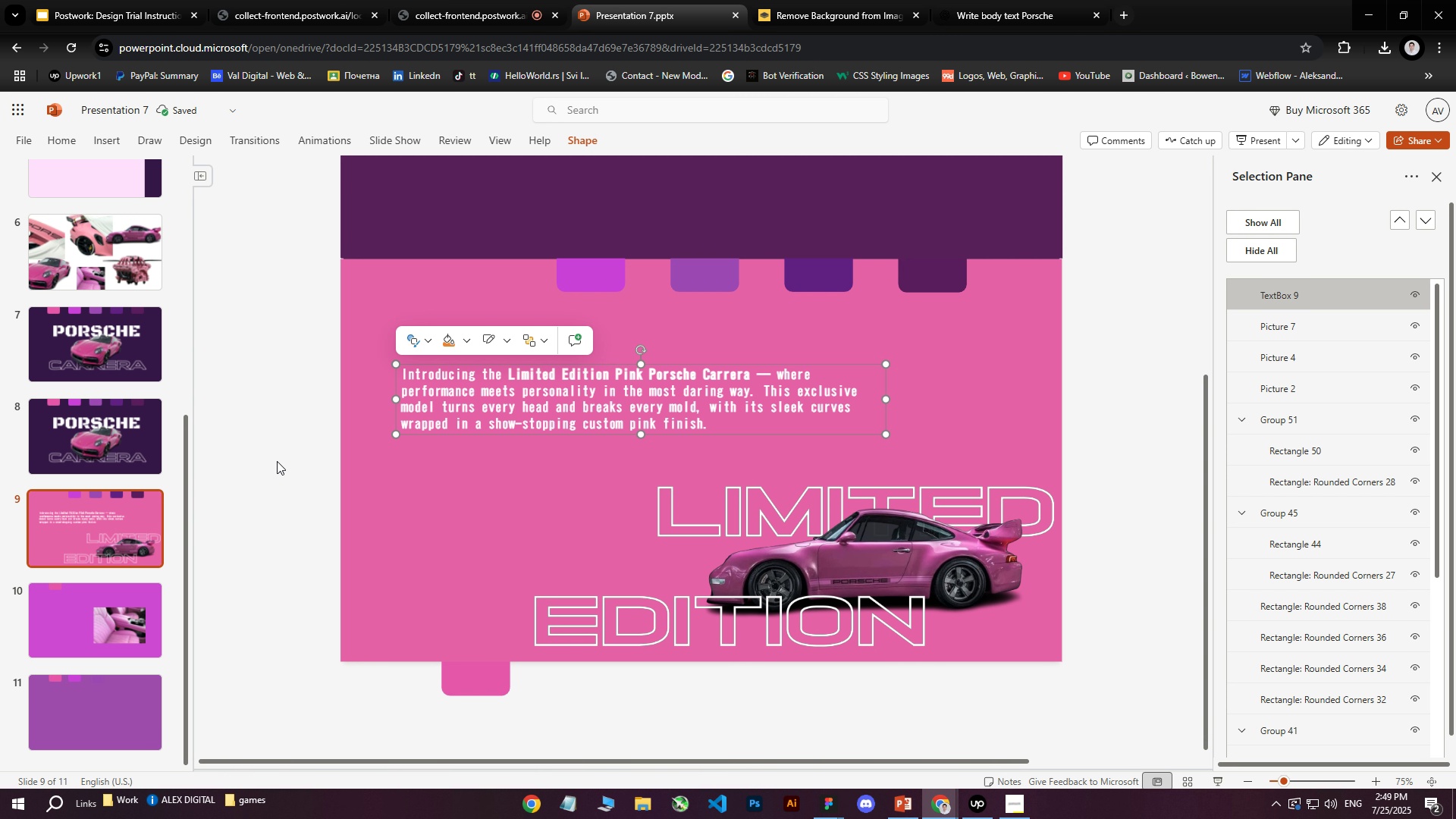 
key(Control+C)
 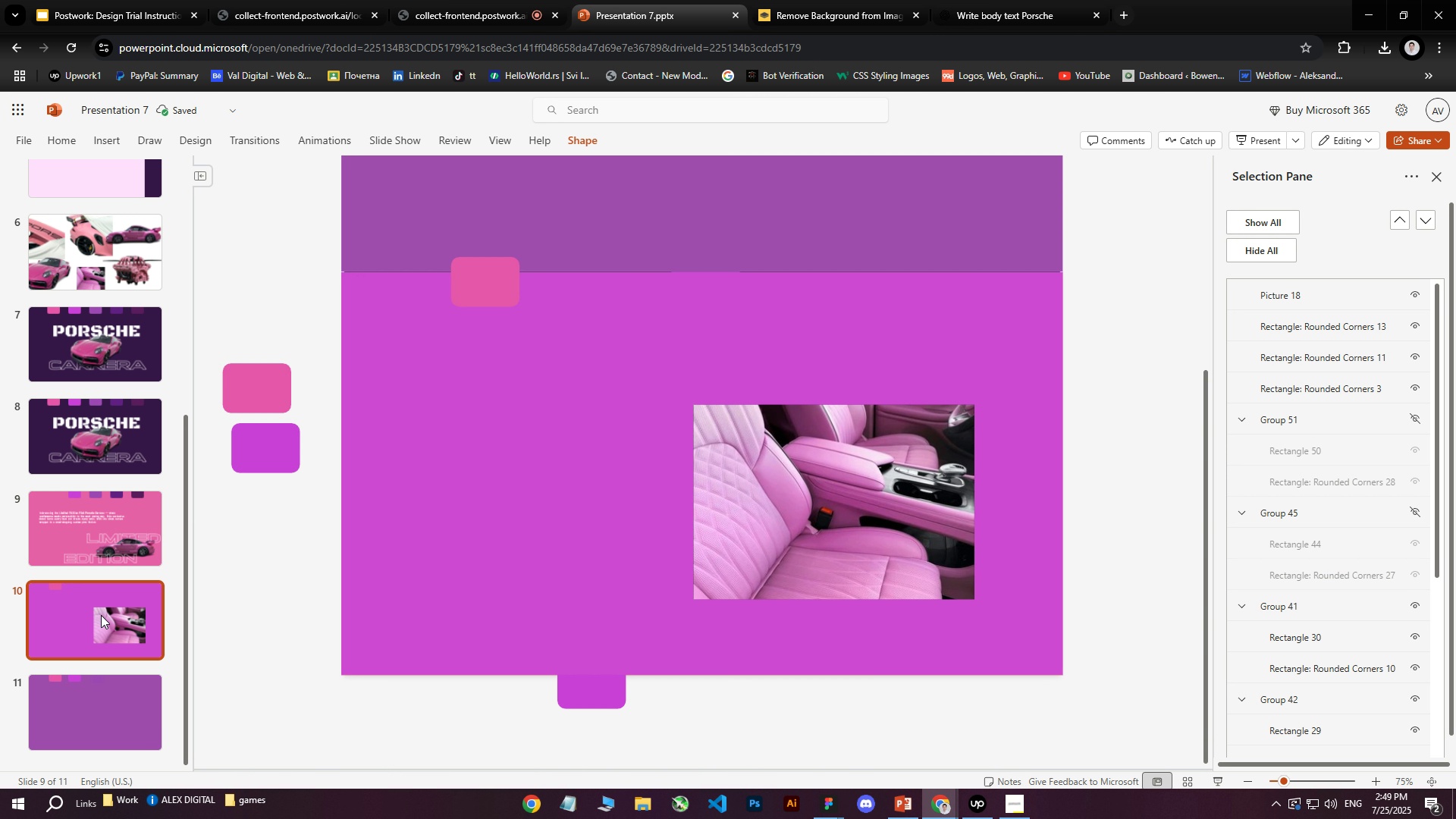 
left_click([101, 615])
 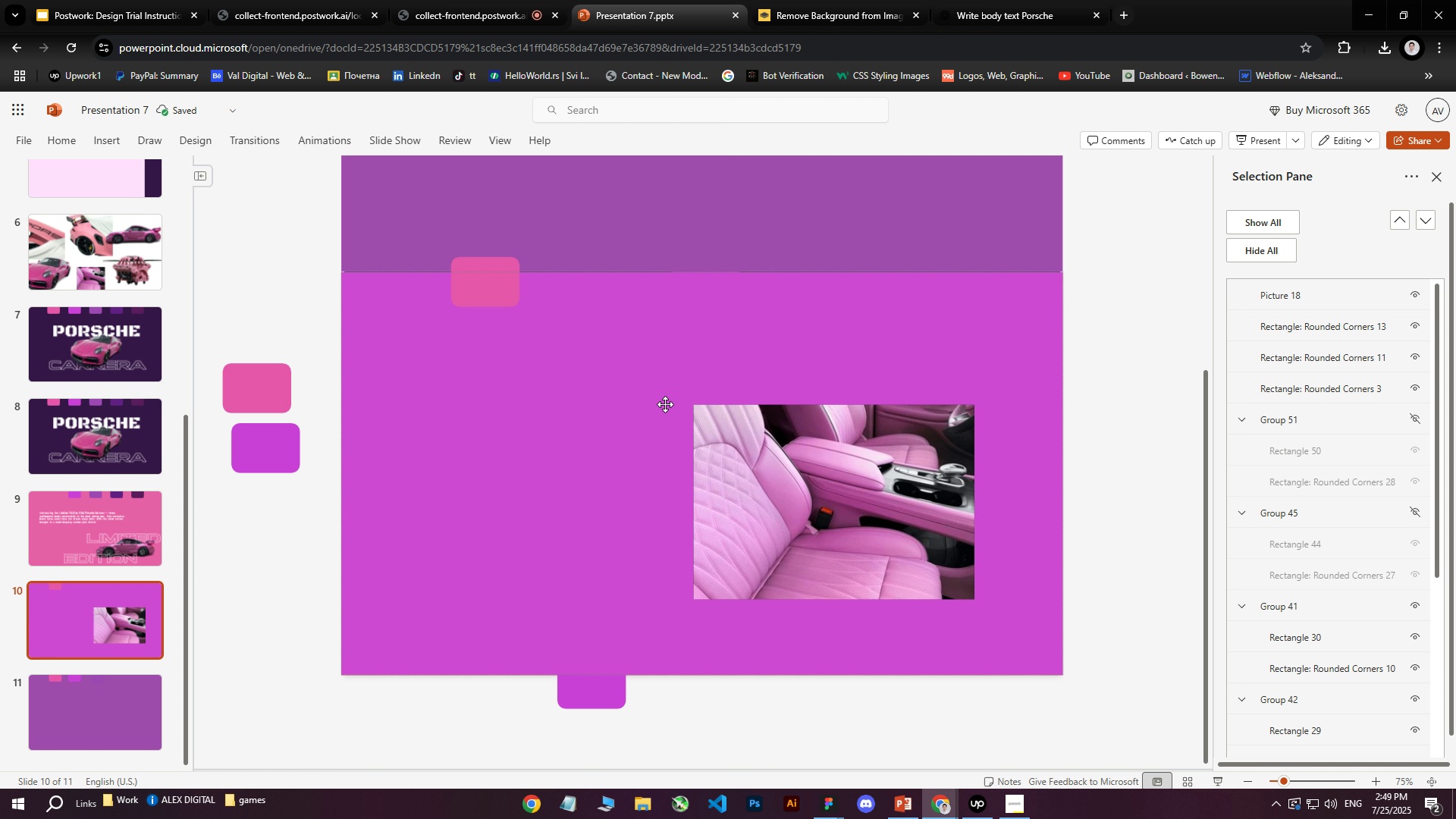 
key(Control+ControlLeft)
 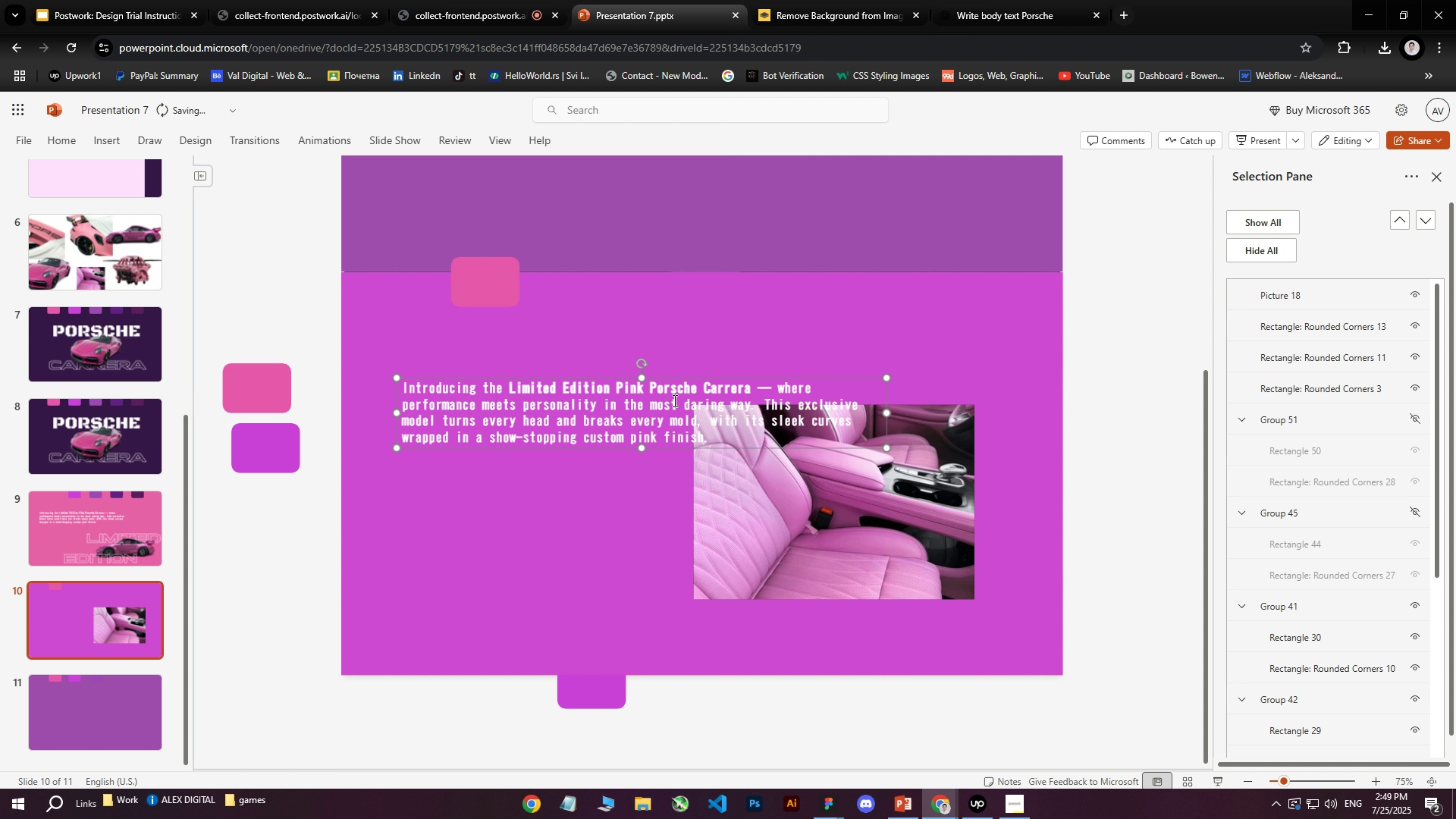 
key(Control+V)
 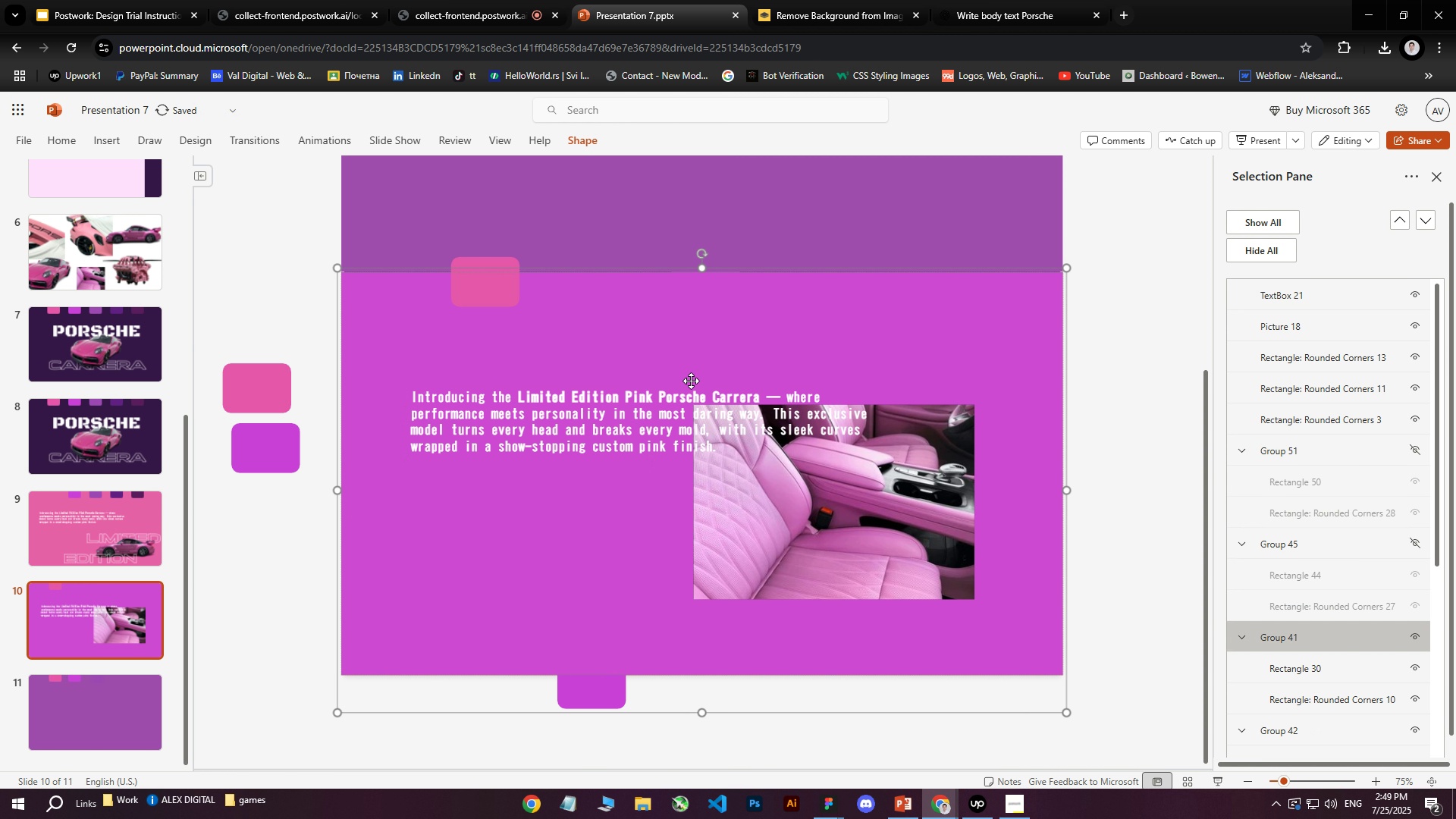 
double_click([648, 413])
 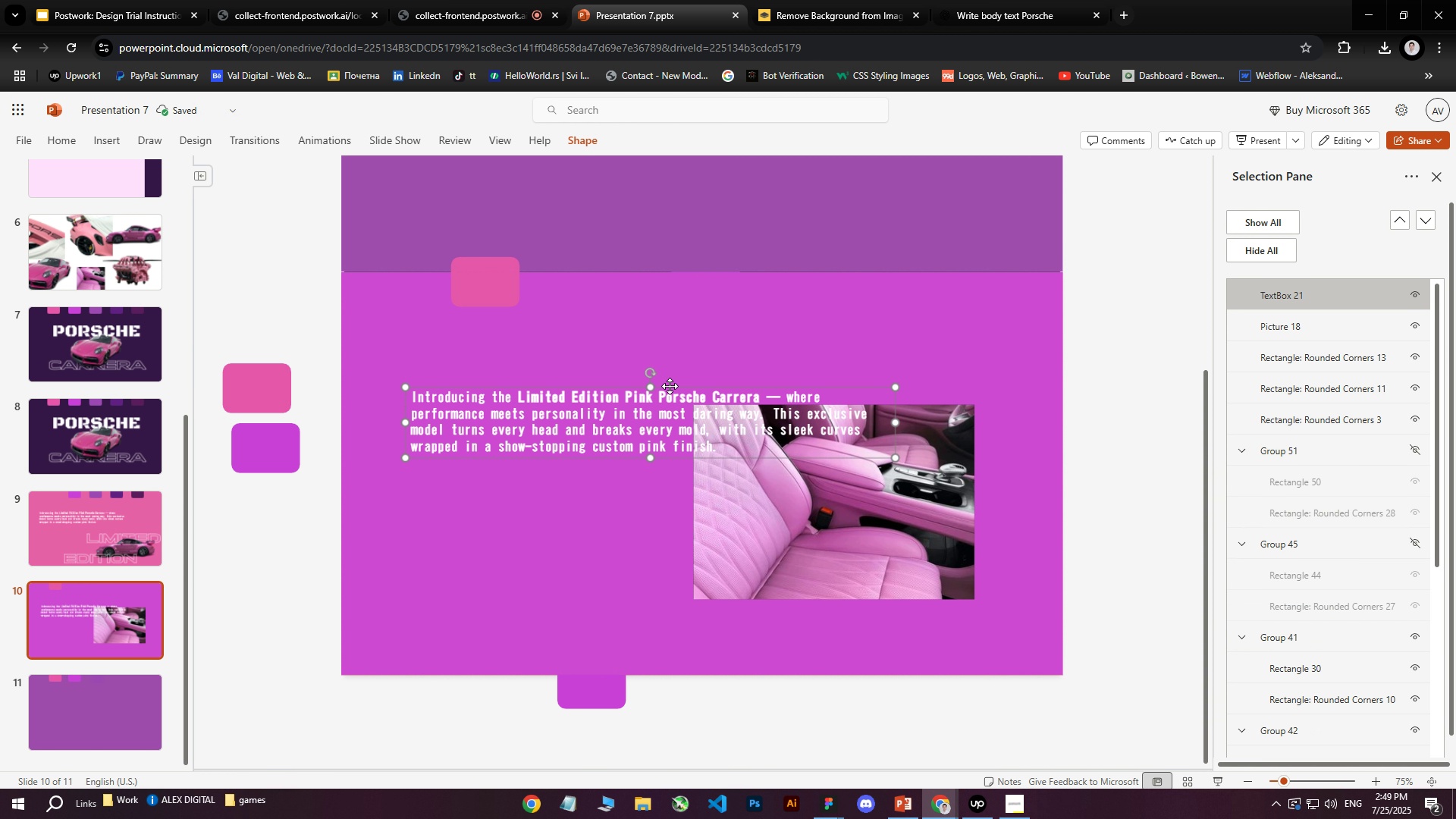 
left_click_drag(start_coordinate=[670, 388], to_coordinate=[657, 364])
 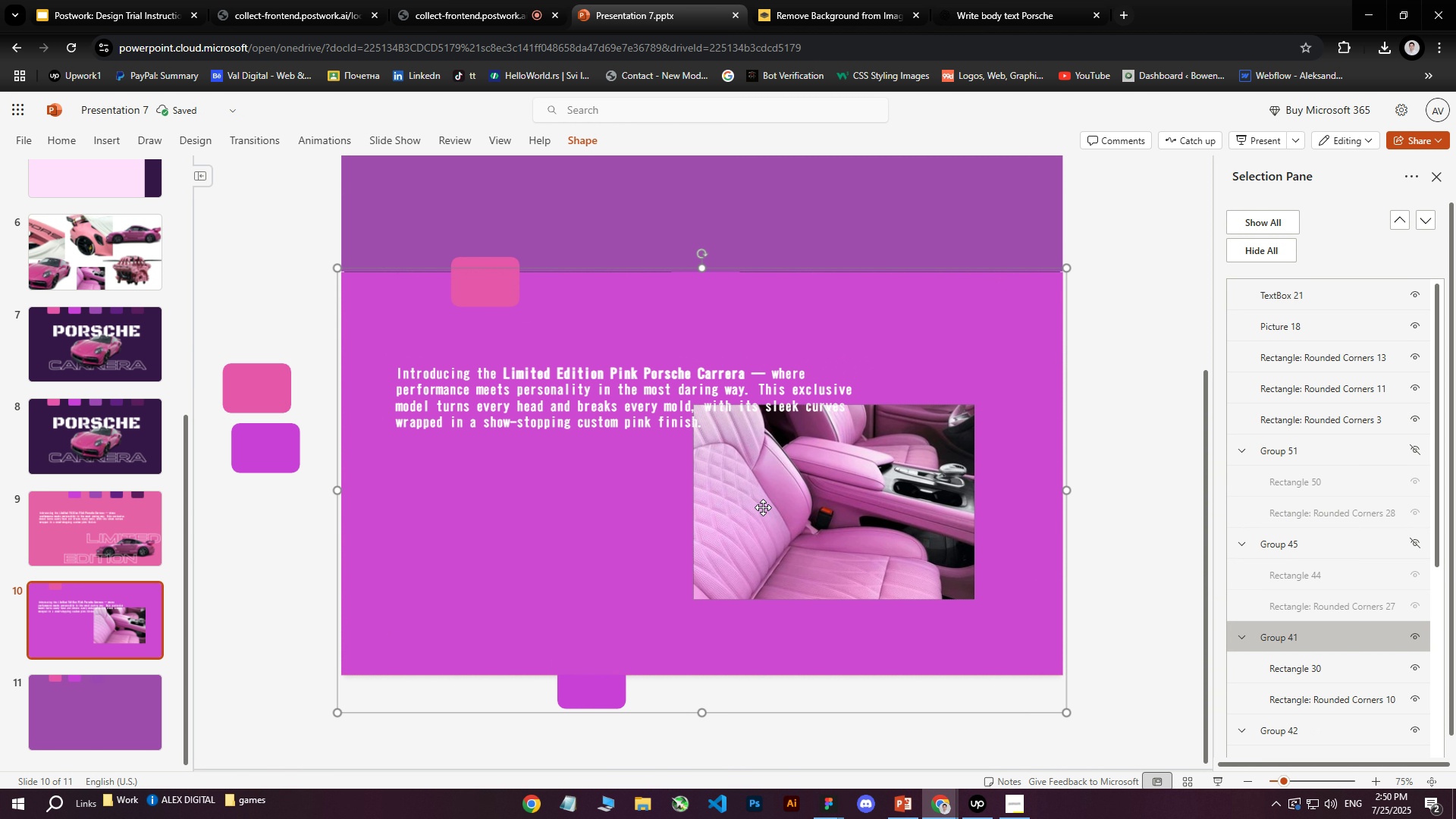 
left_click([590, 698])
 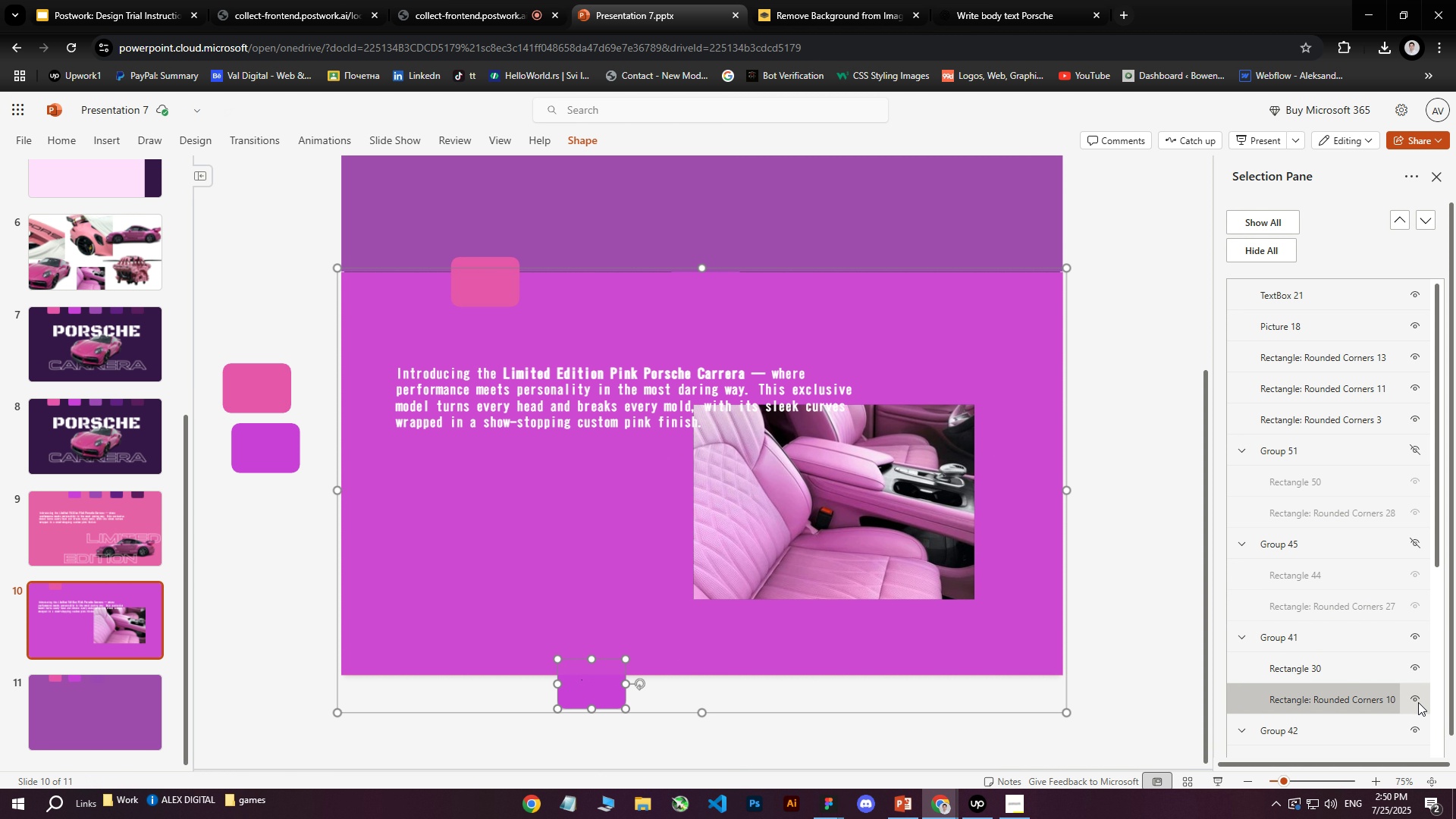 
wait(7.73)
 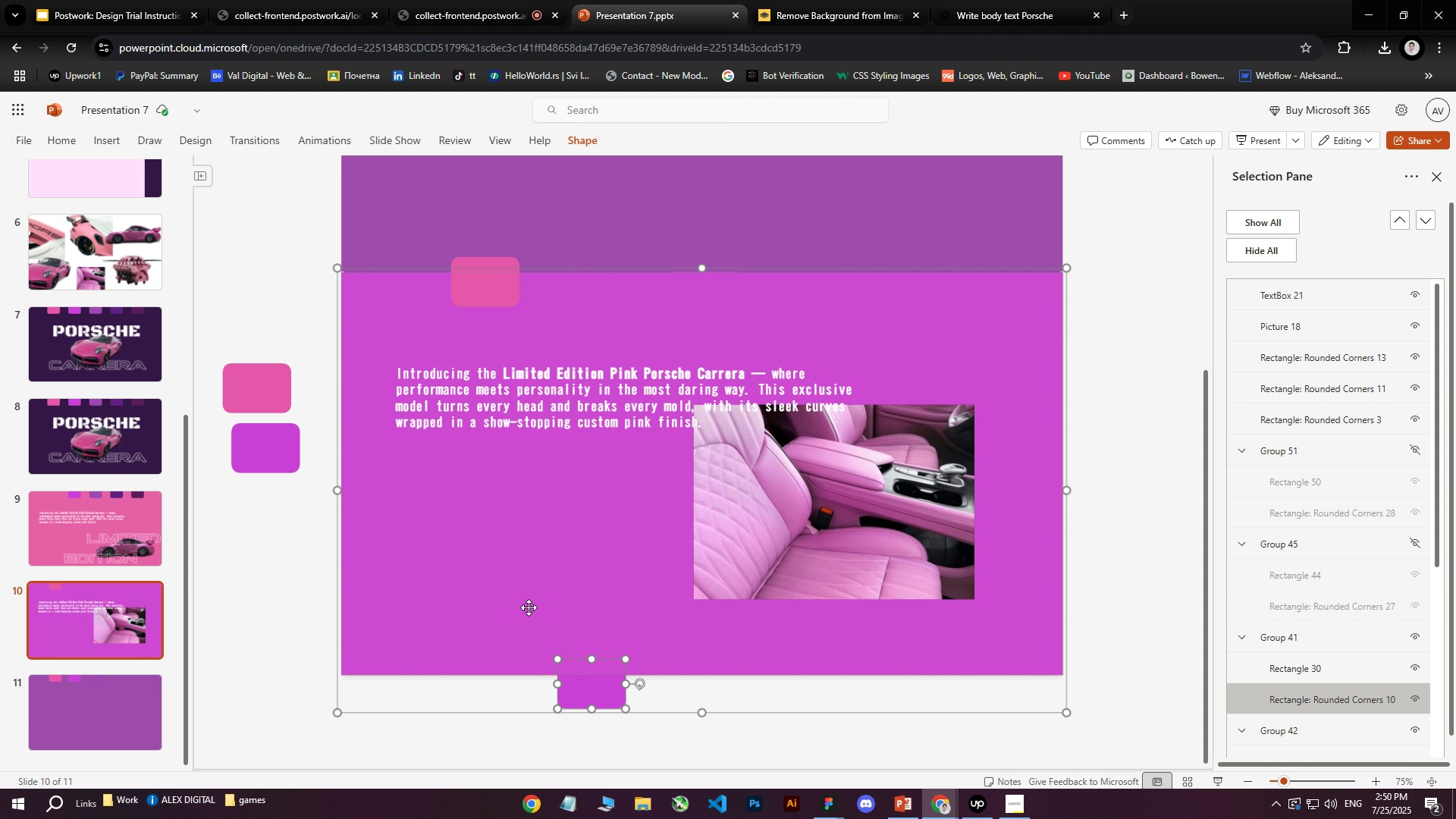 
left_click([1418, 702])
 